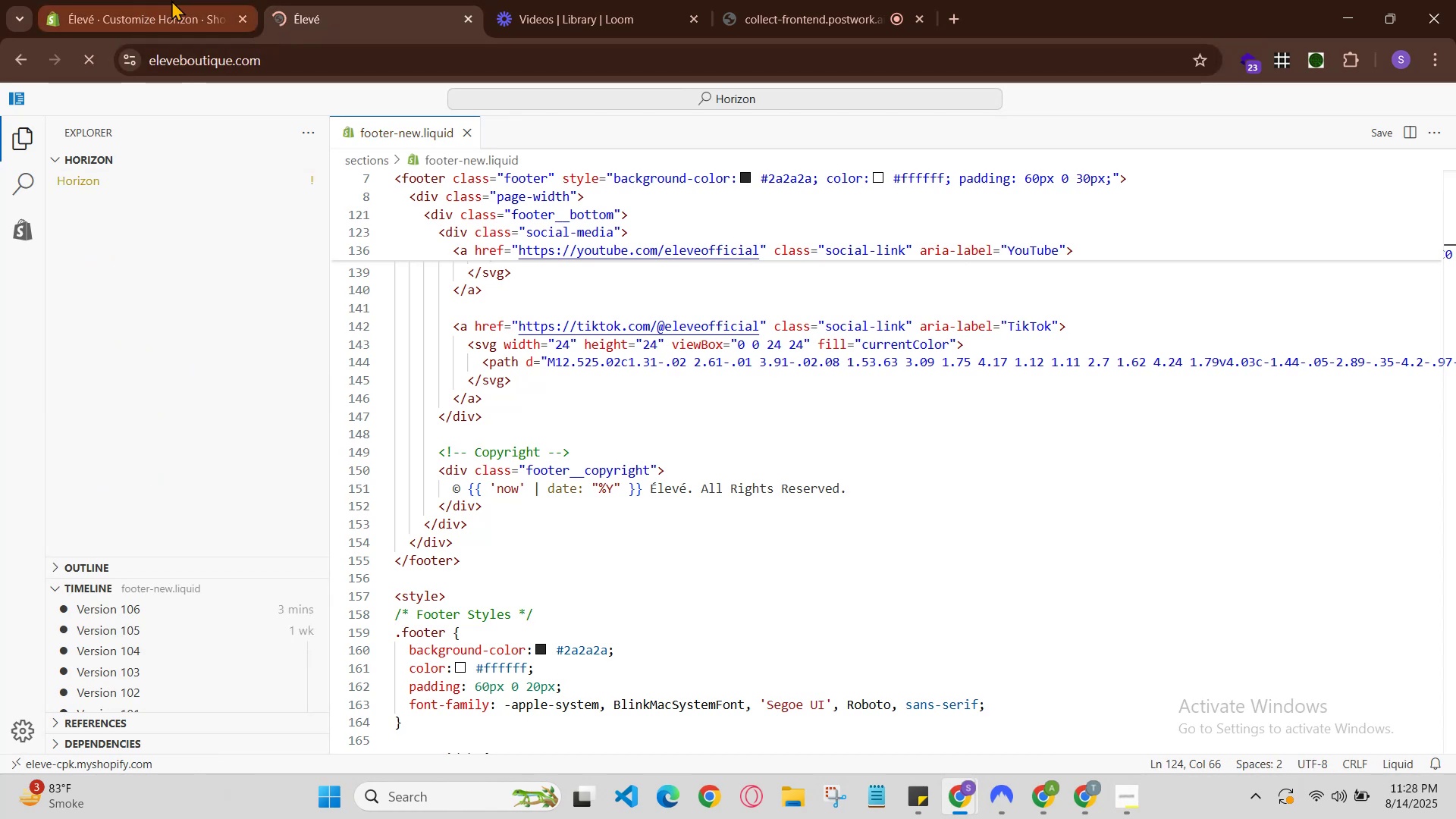 
left_click([300, 0])
 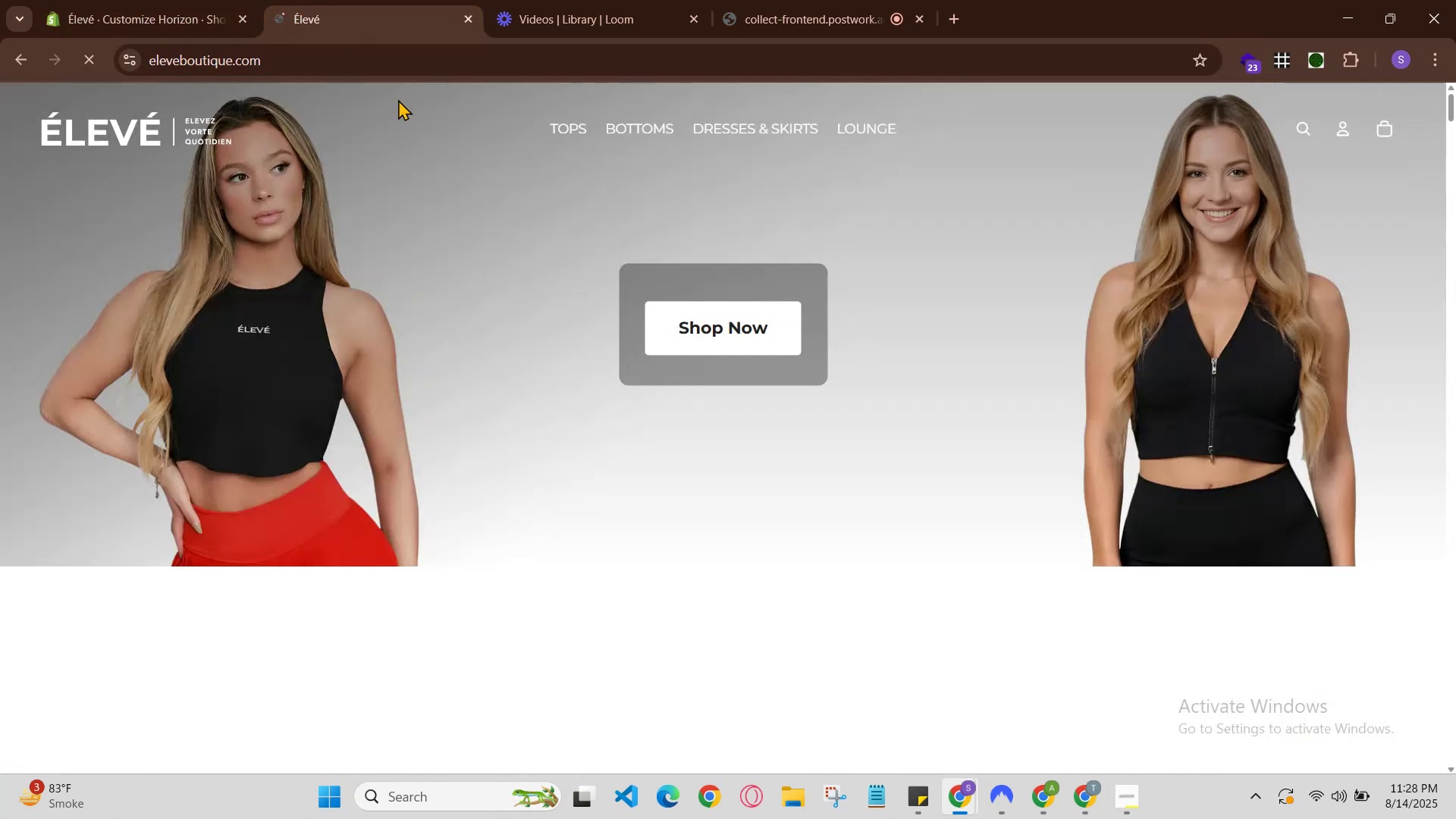 
scroll: coordinate [745, 266], scroll_direction: down, amount: 34.0
 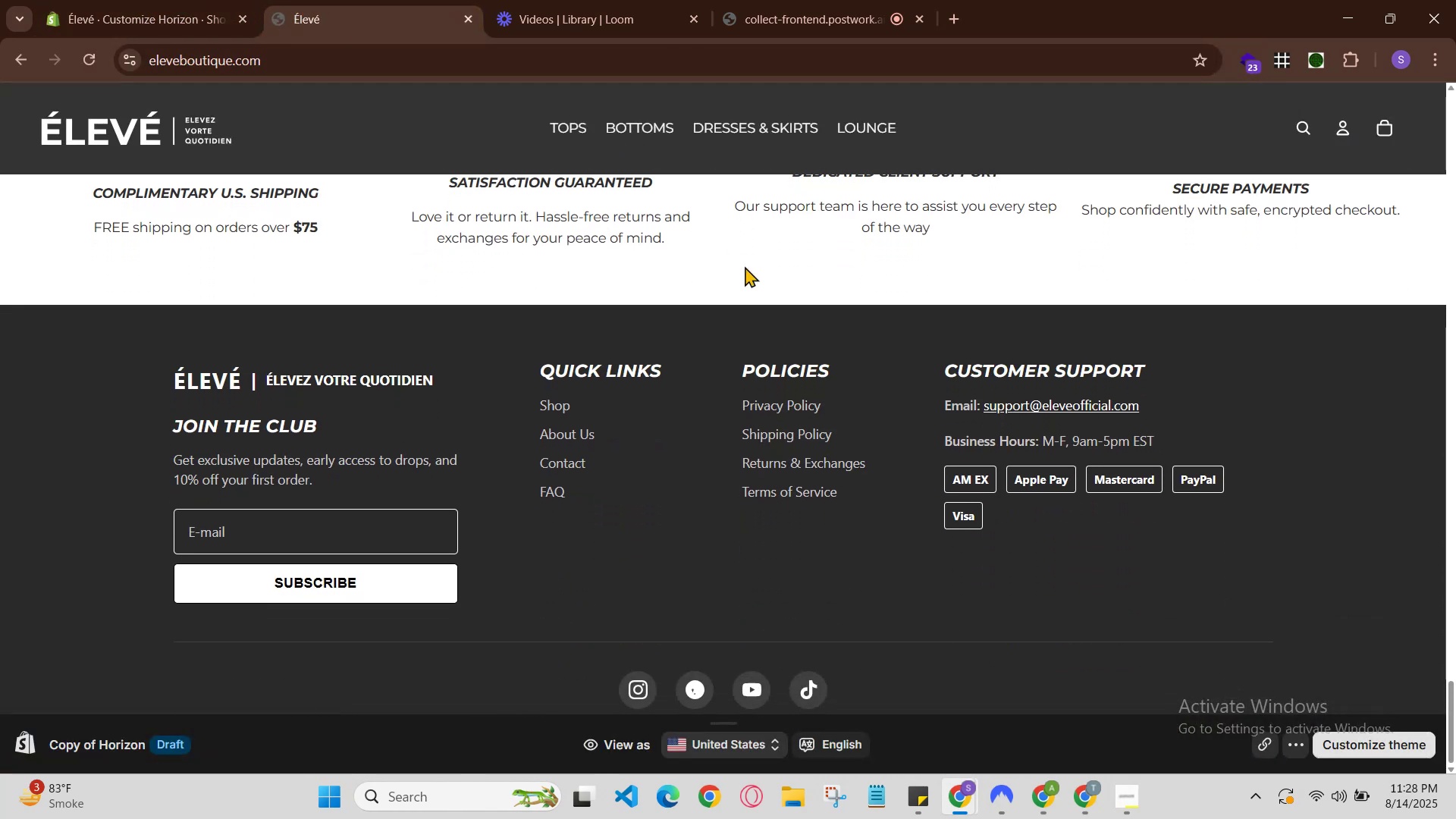 
scroll: coordinate [745, 266], scroll_direction: up, amount: 33.0
 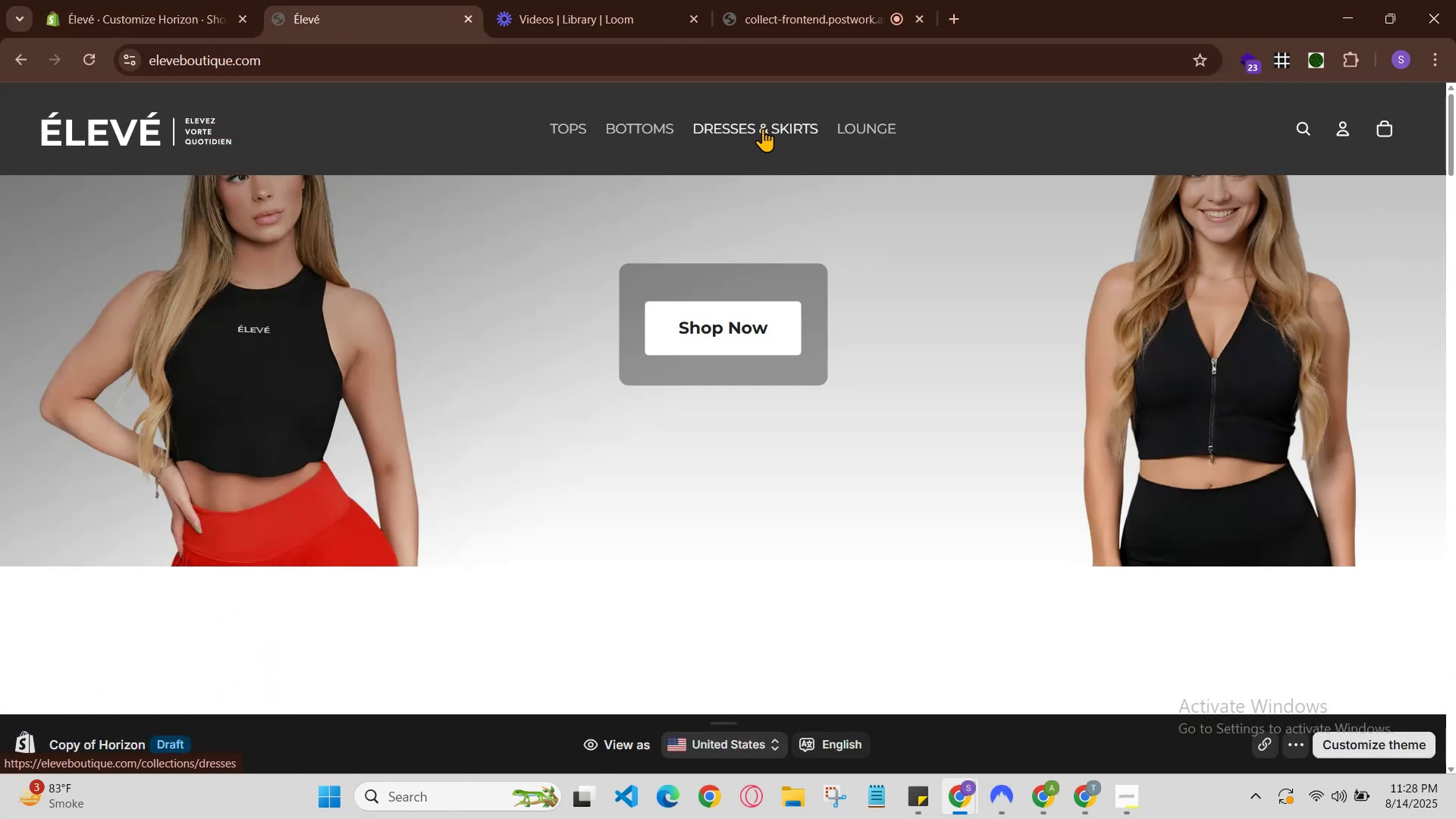 
left_click([763, 128])
 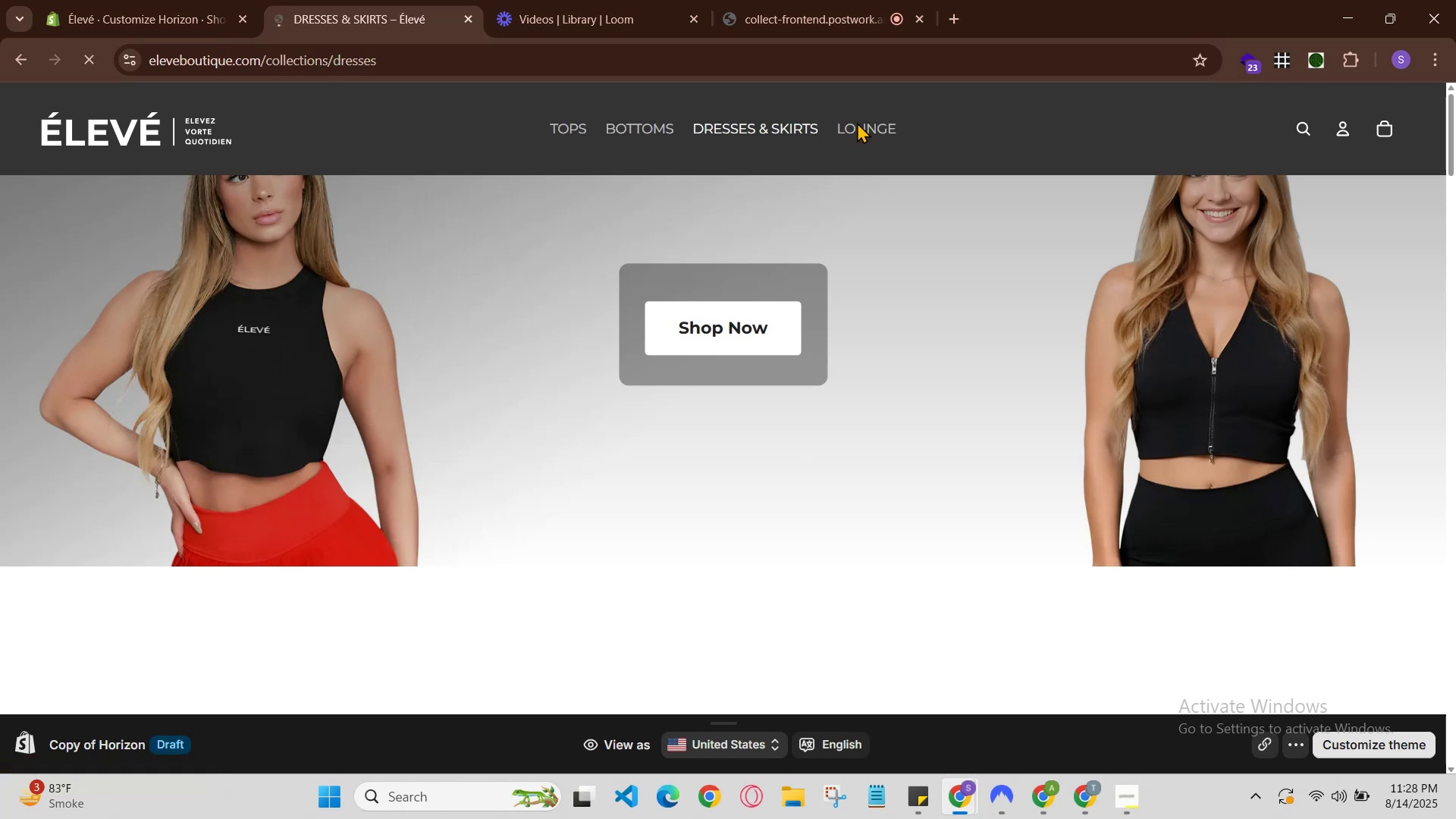 
scroll: coordinate [851, 192], scroll_direction: down, amount: 25.0
 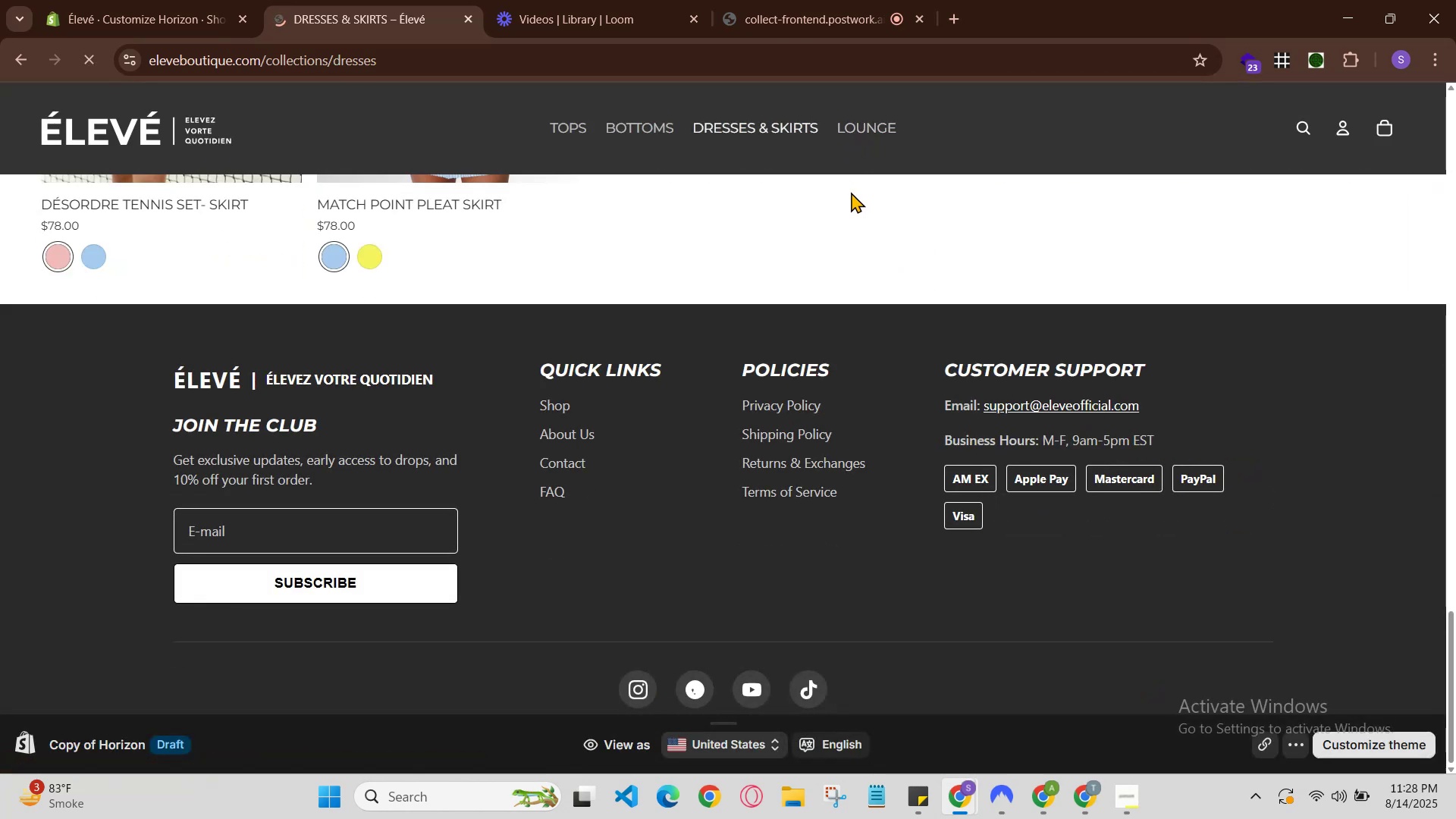 
scroll: coordinate [851, 192], scroll_direction: up, amount: 10.0
 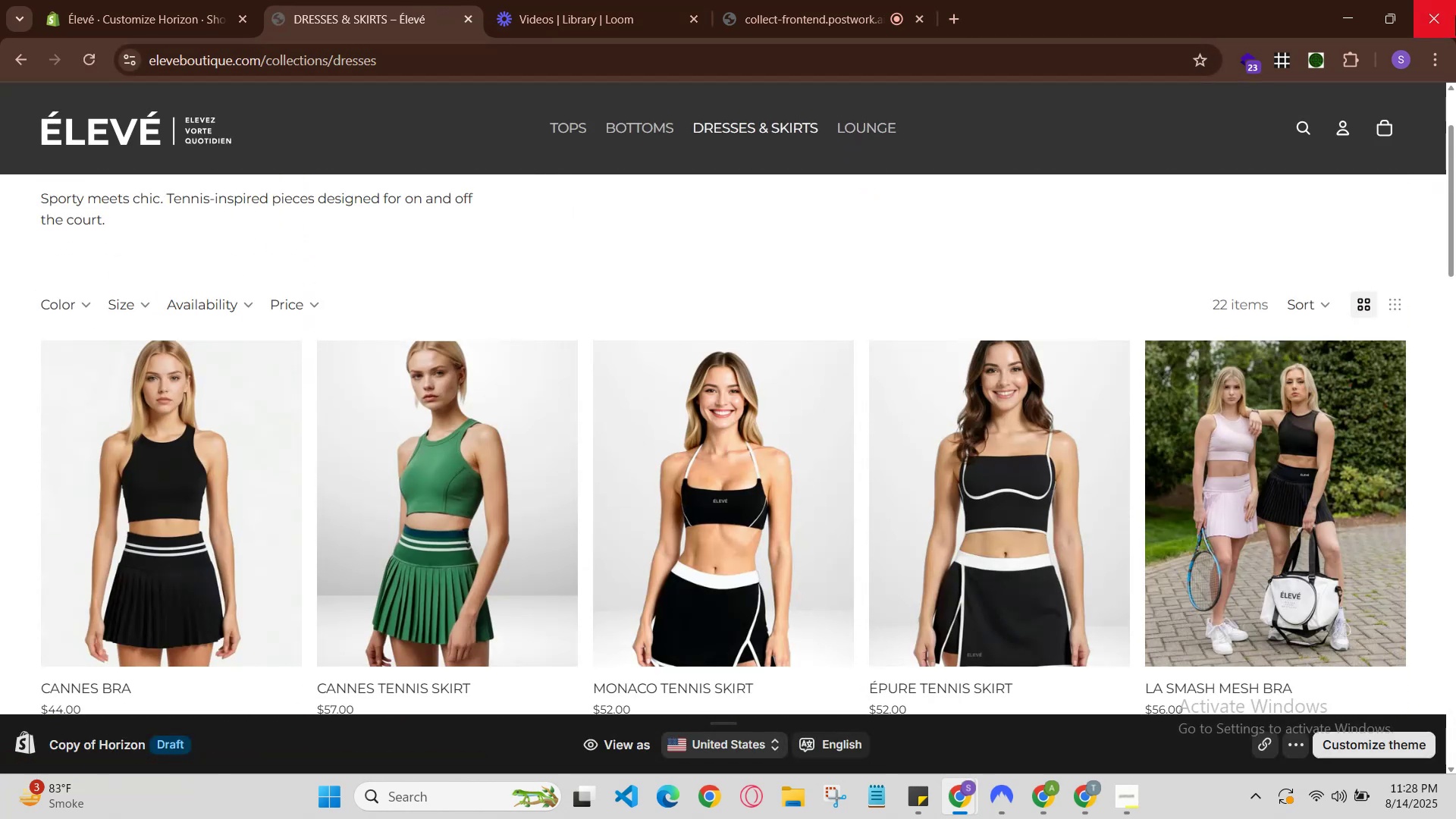 
left_click([1349, 5])
 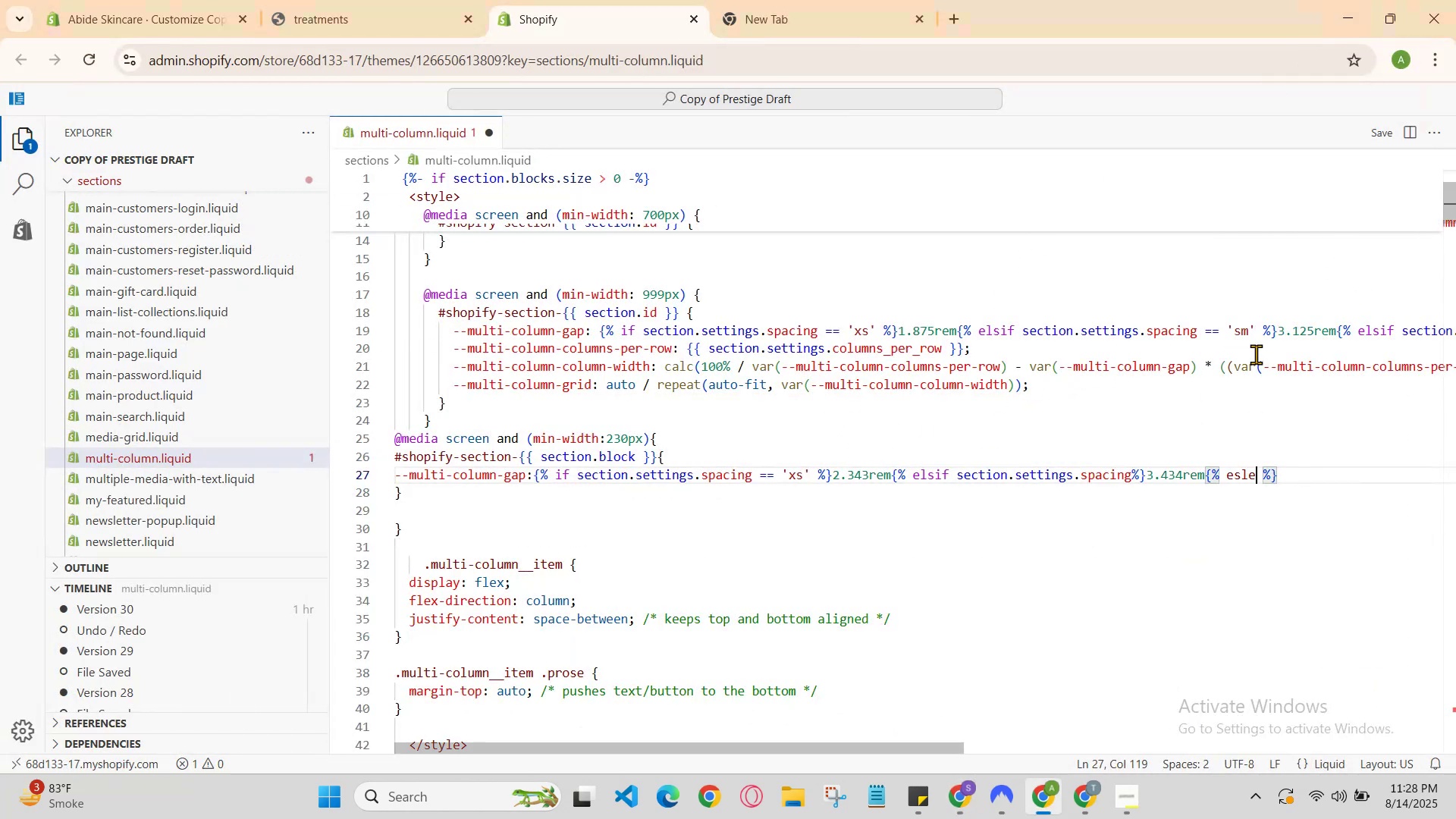 
type(s)
key(Backspace)
key(Backspace)
key(Backspace)
key(Backspace)
type(lsif se)
 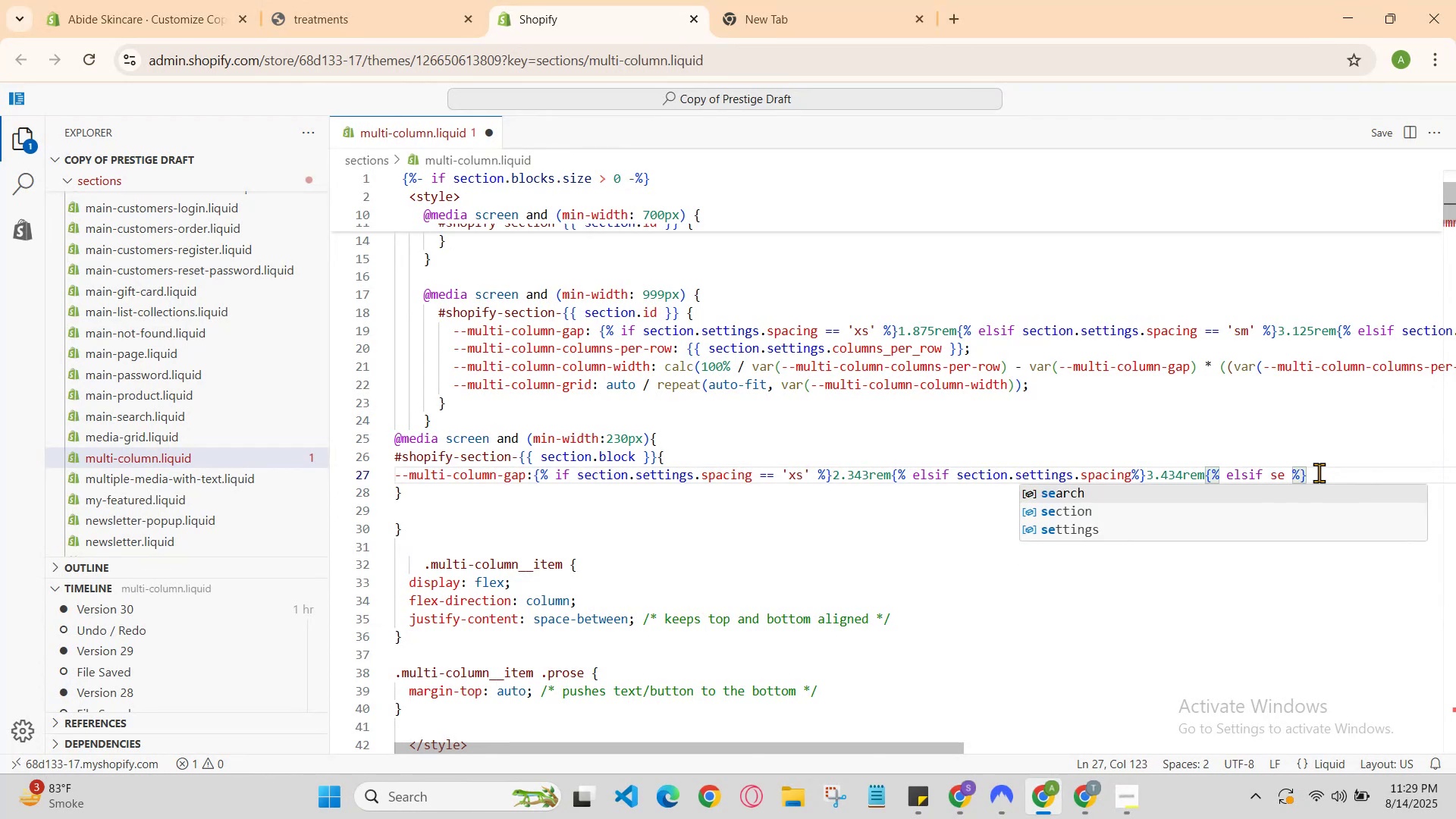 
key(ArrowDown)
 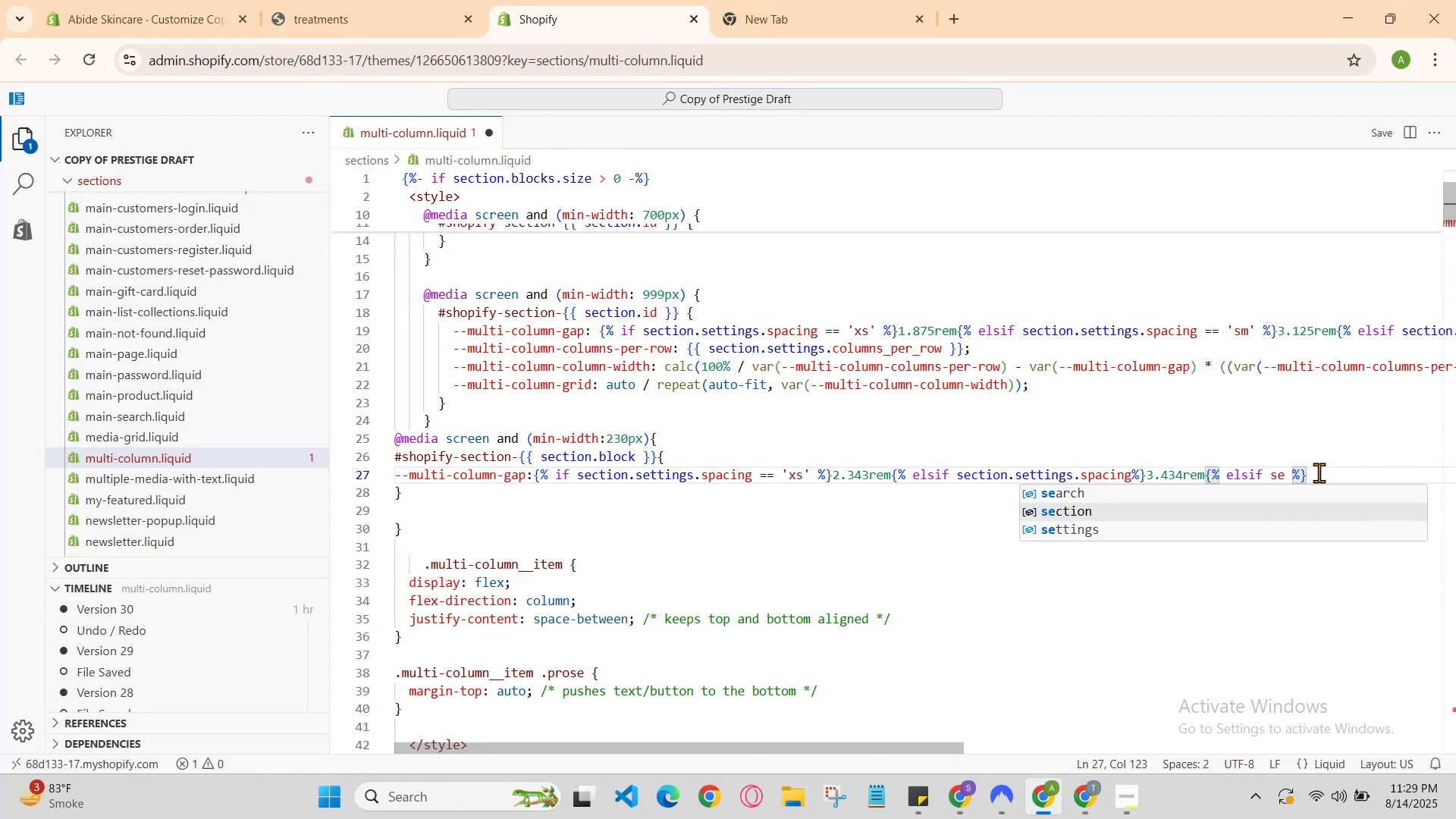 
key(Enter)
 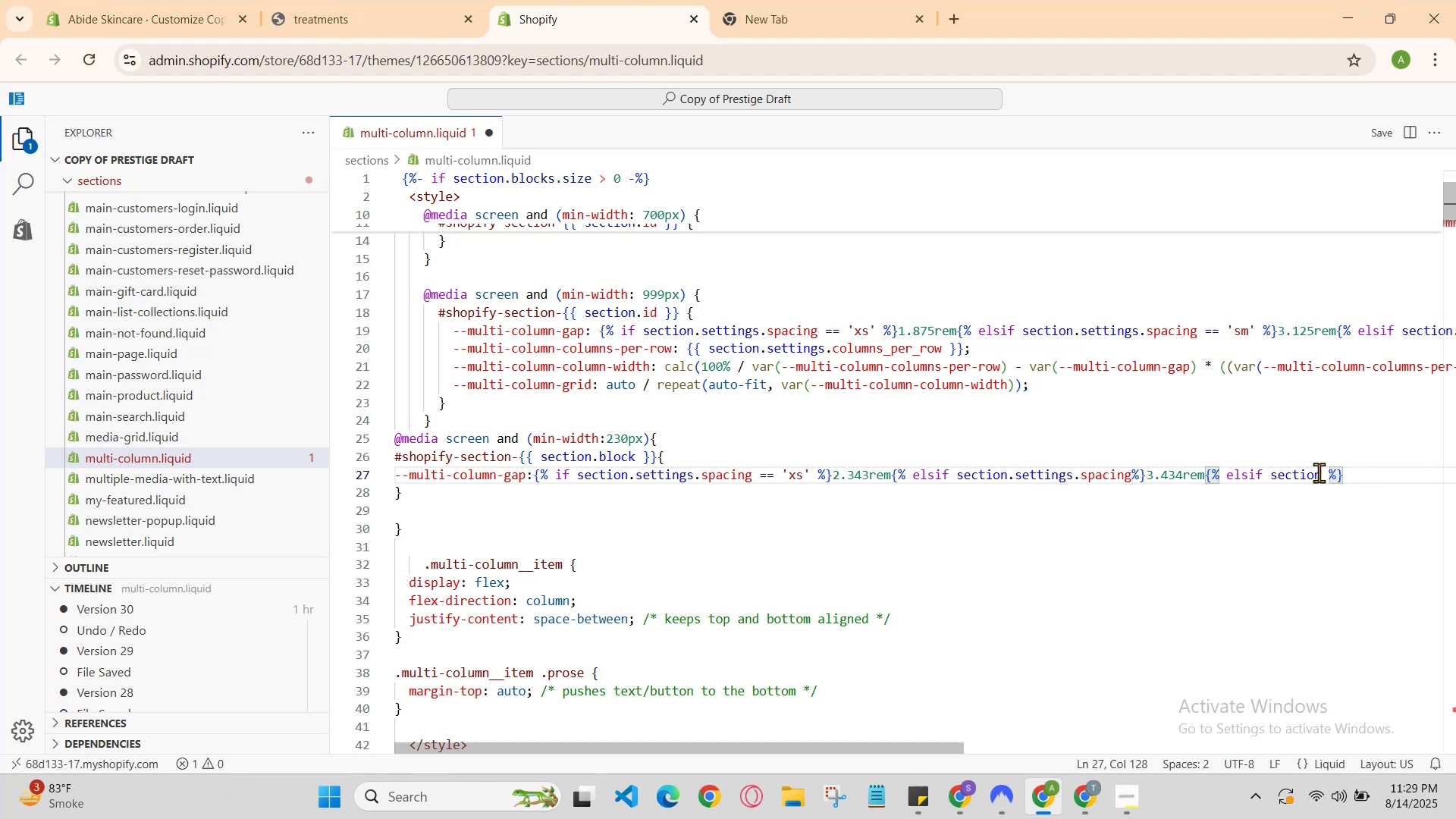 
type(.setting)
 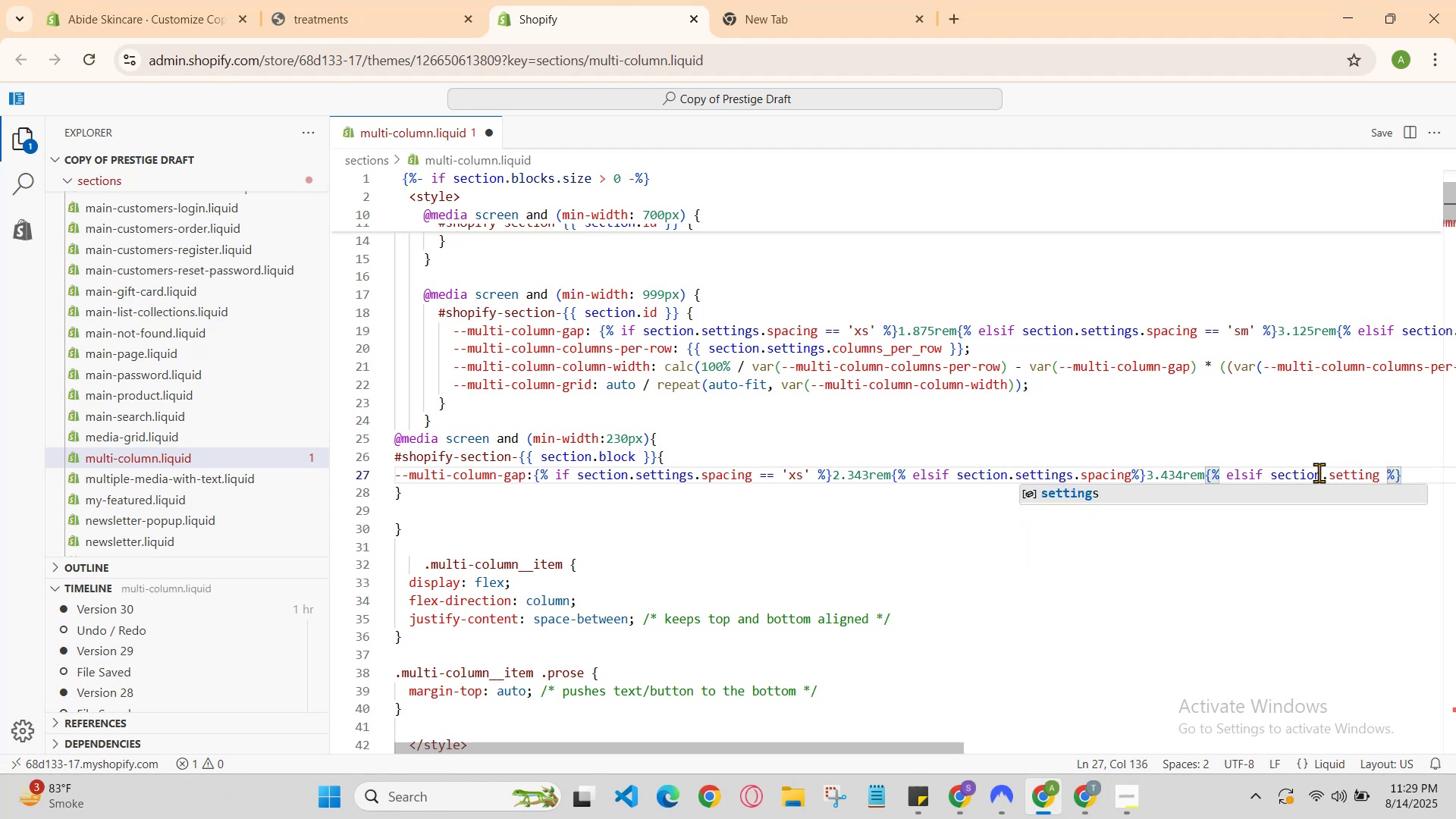 
type(.gap='sm)
 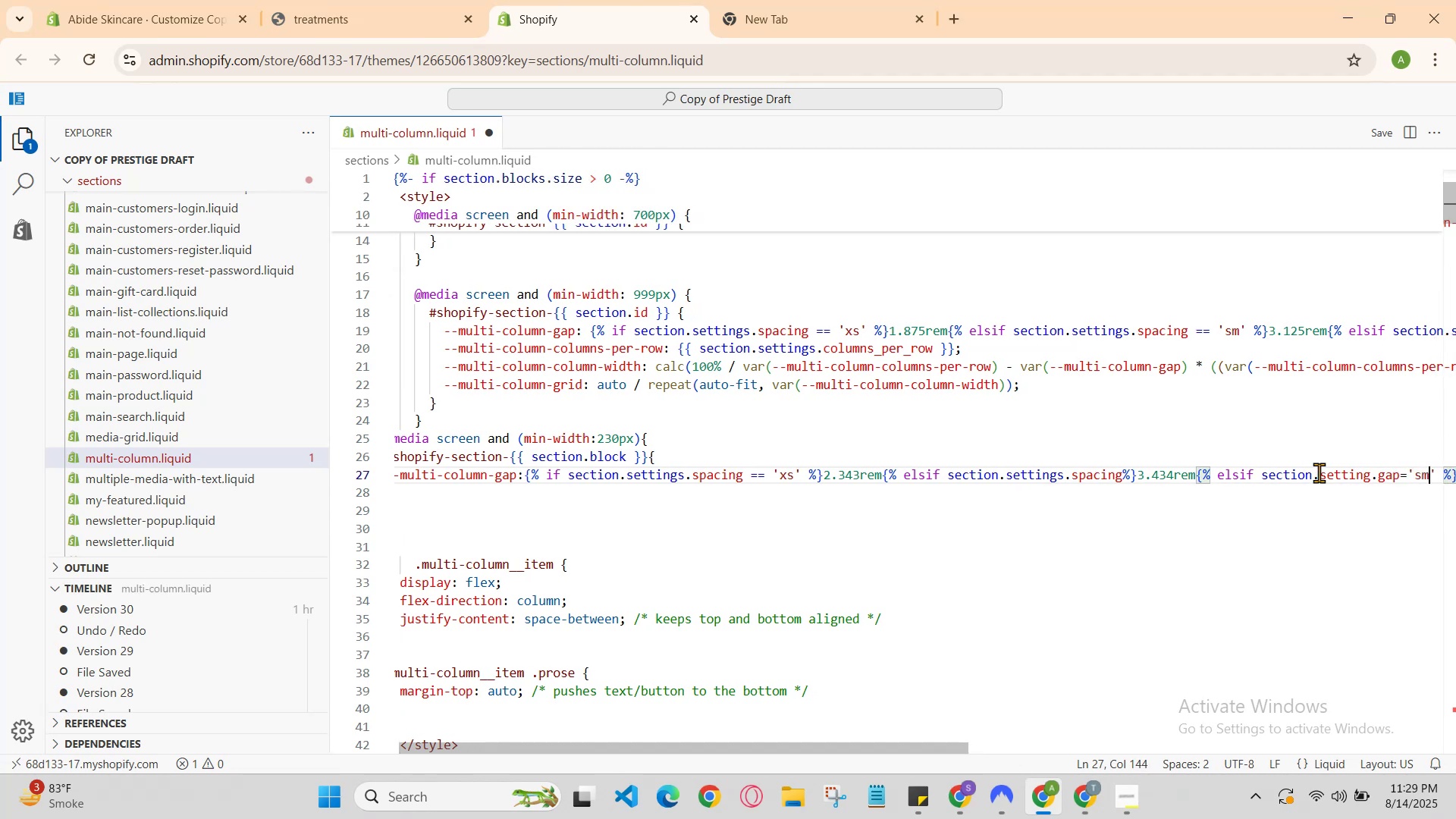 
hold_key(key=ArrowRight, duration=0.66)
 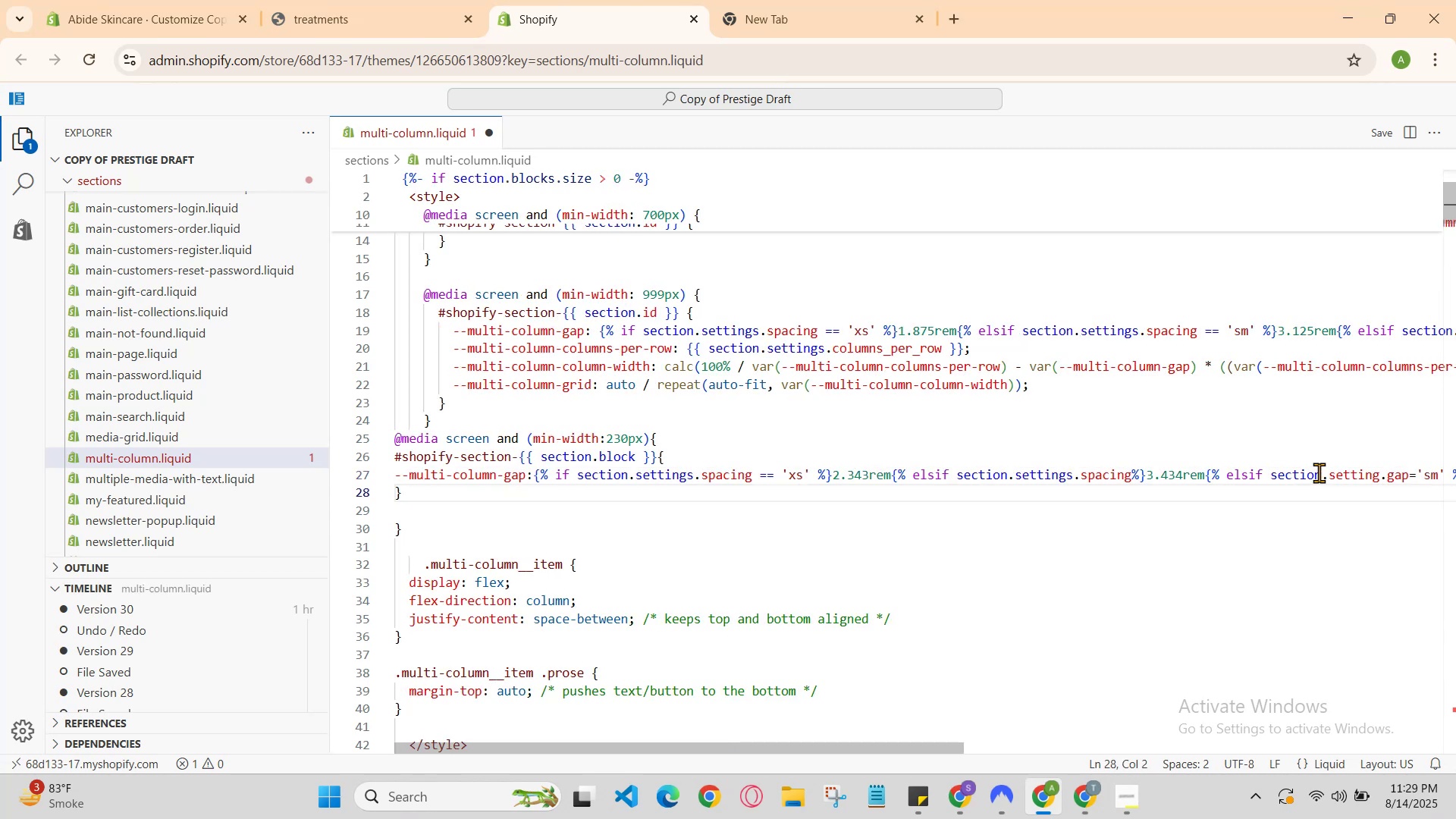 
key(ArrowLeft)
 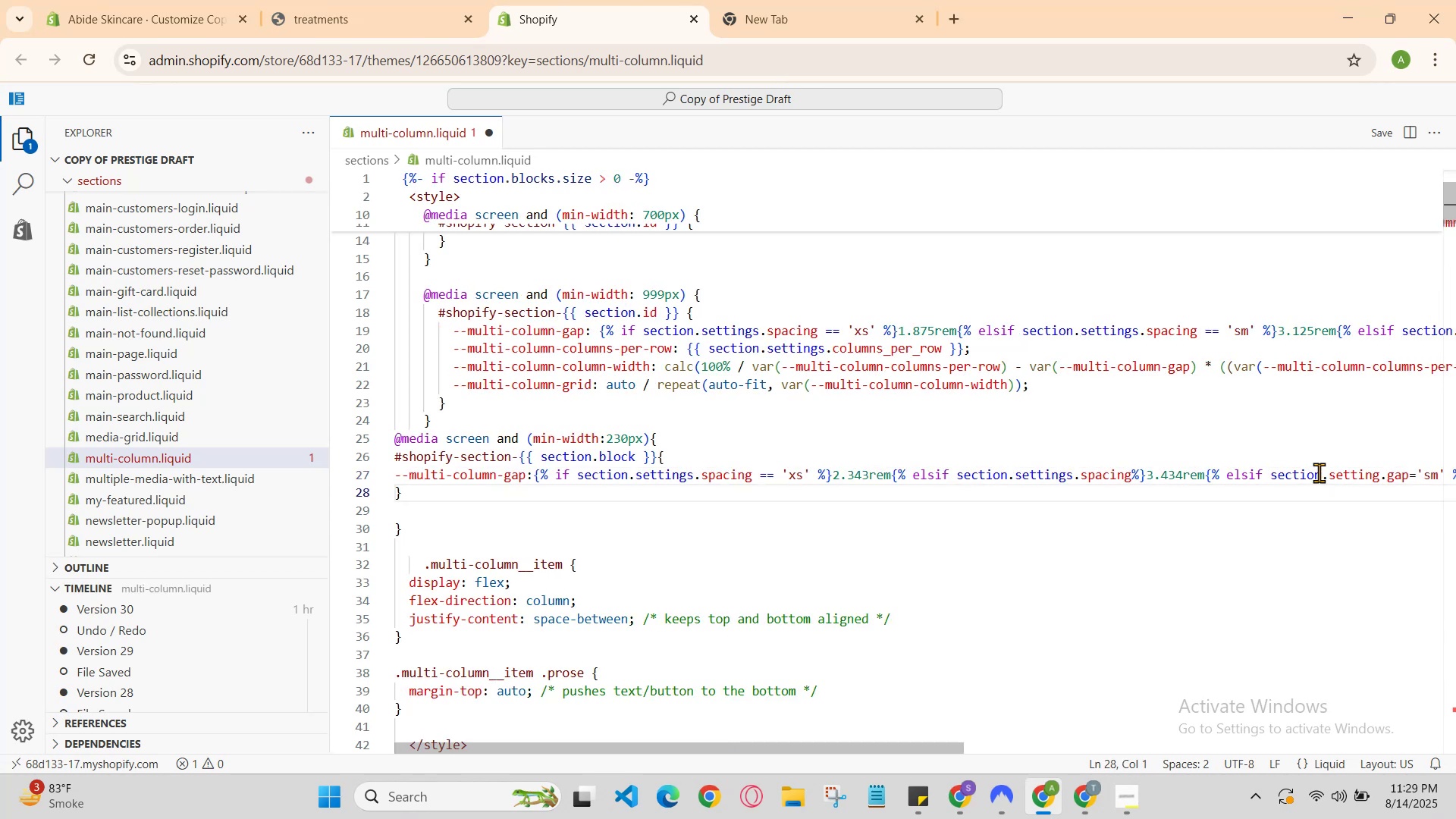 
key(Enter)
 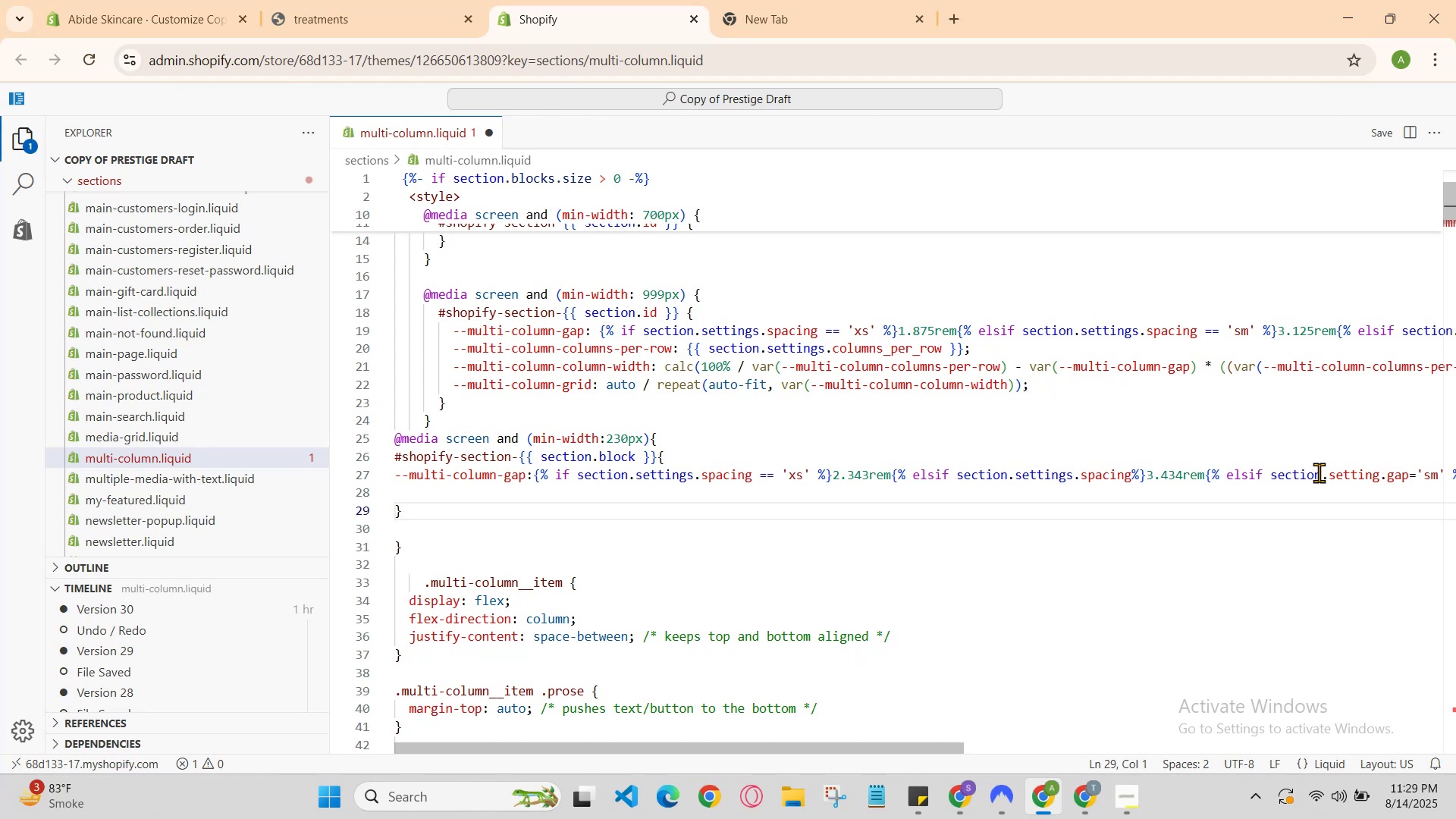 
key(ArrowUp)
 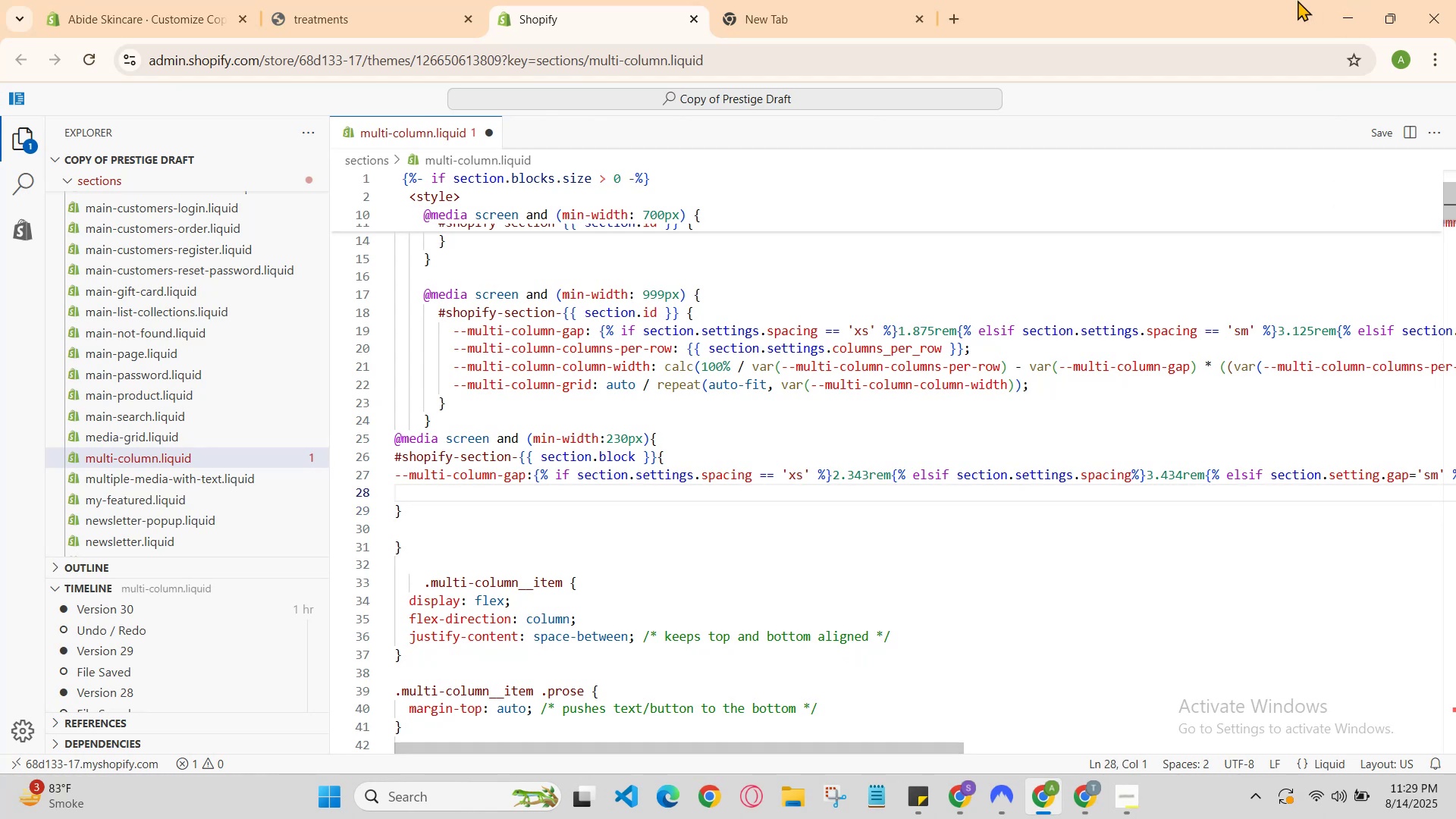 
left_click([328, 0])
 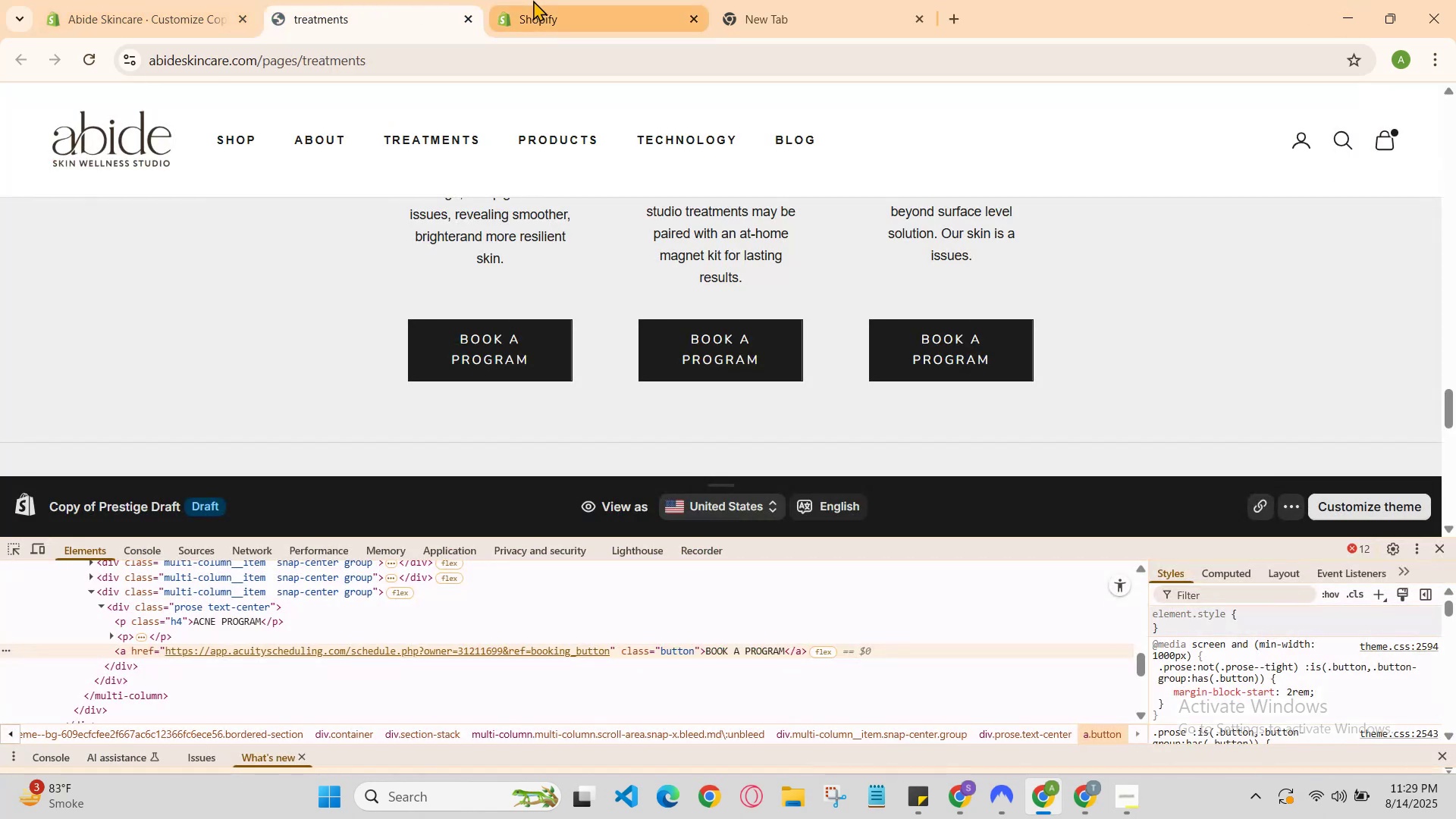 
left_click([533, 0])
 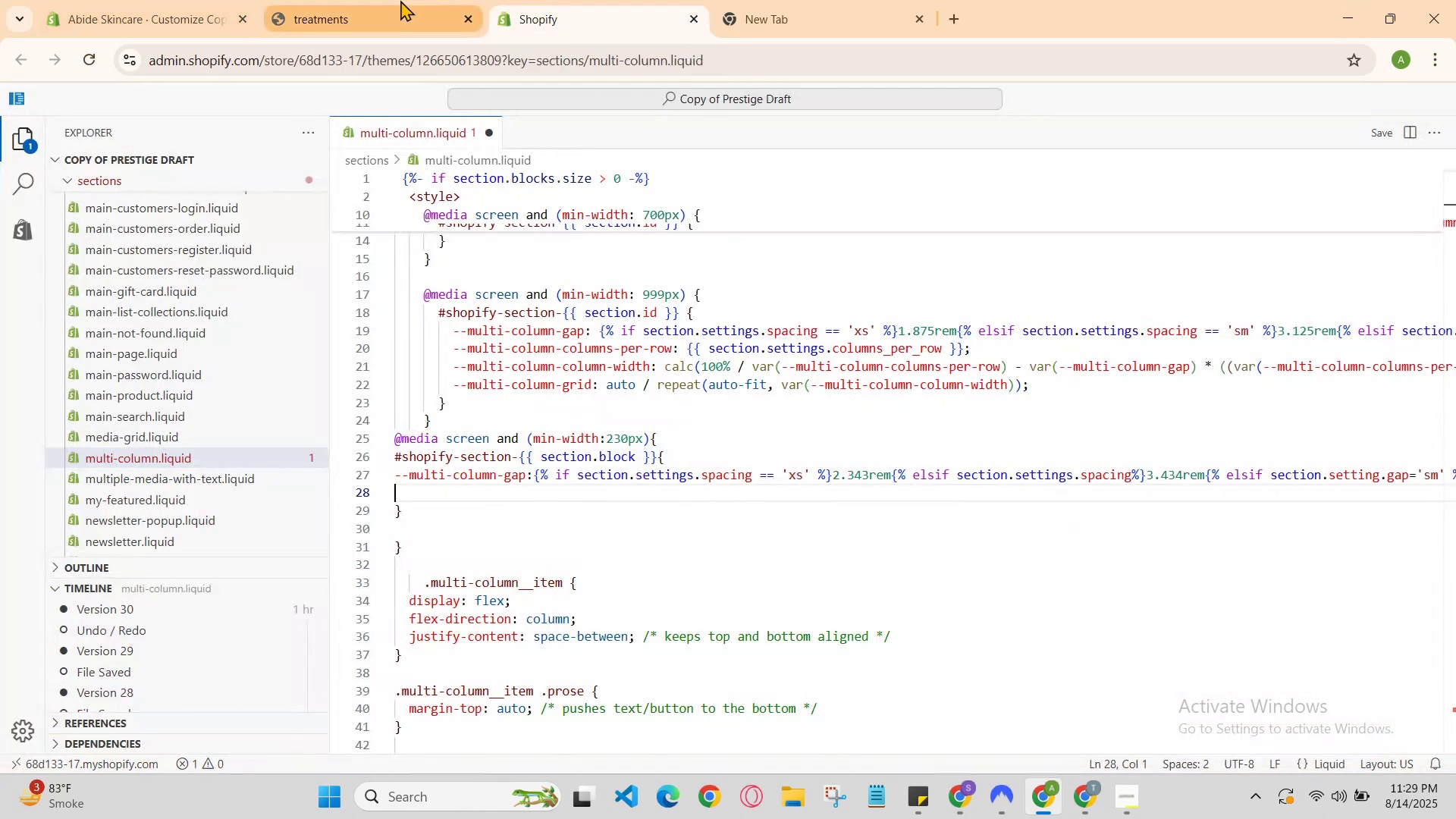 
left_click([400, 0])
 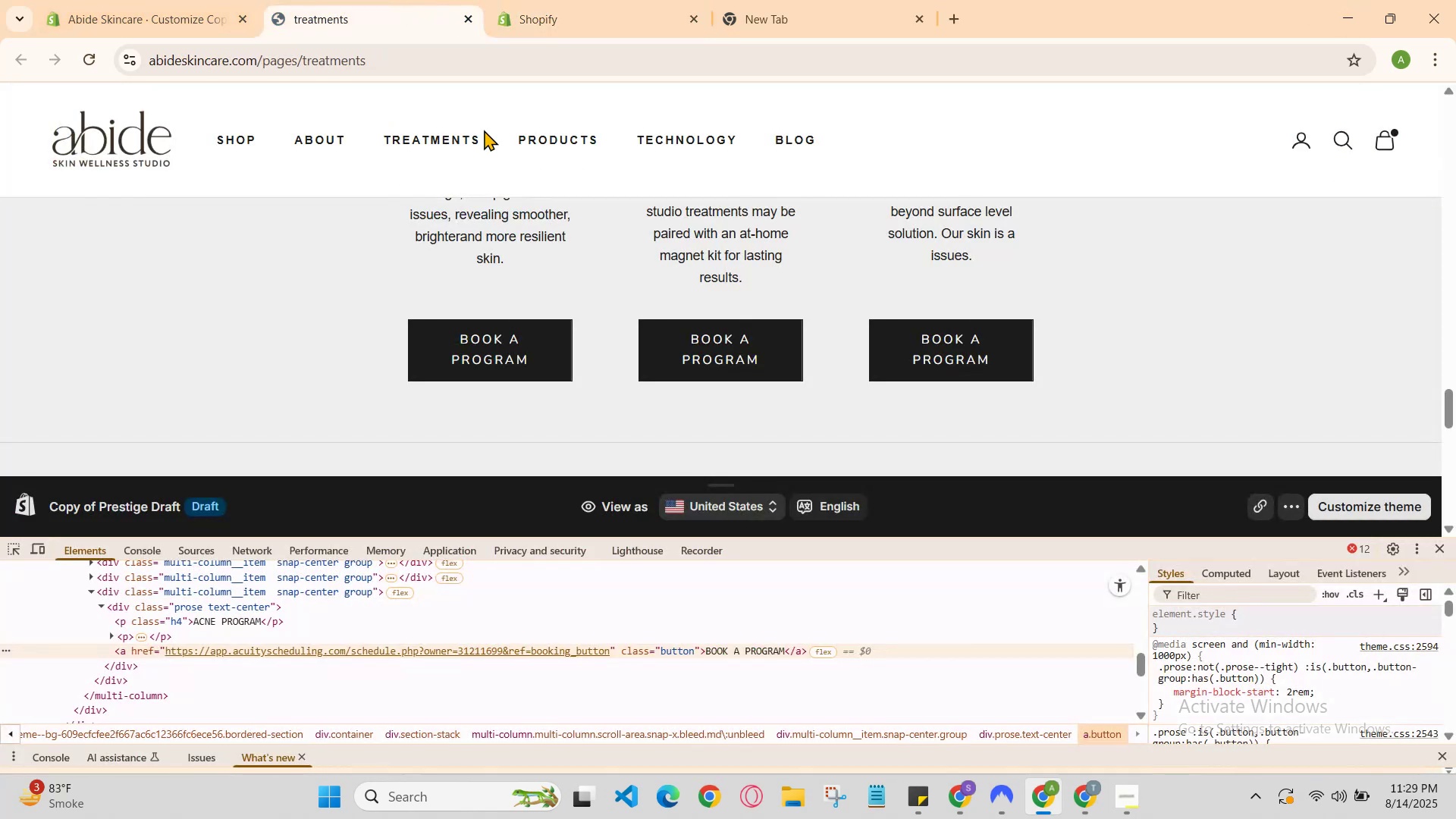 
scroll: coordinate [549, 297], scroll_direction: down, amount: 2.0
 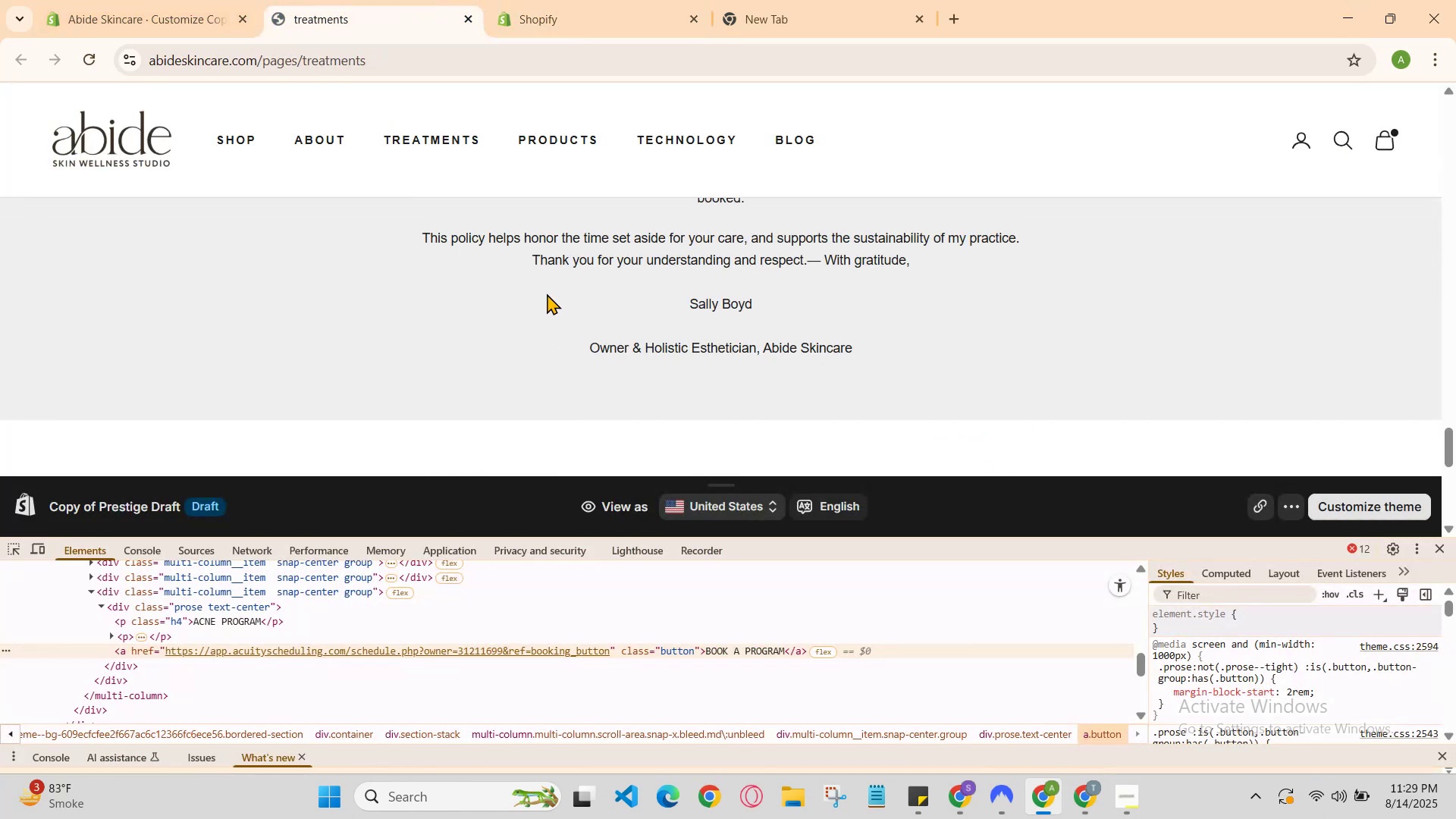 
scroll: coordinate [547, 290], scroll_direction: up, amount: 2.0
 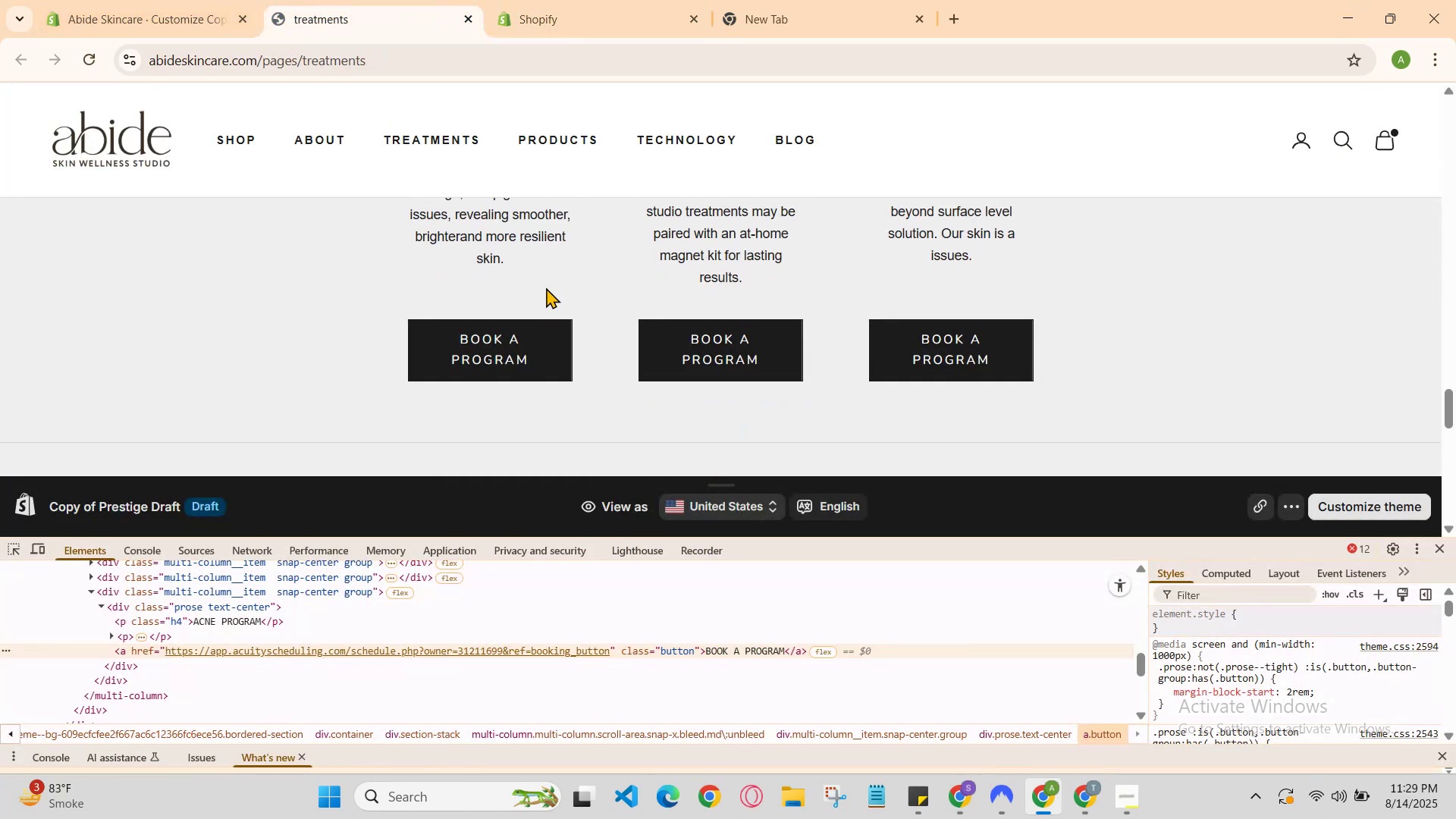 
scroll: coordinate [546, 287], scroll_direction: down, amount: 2.0
 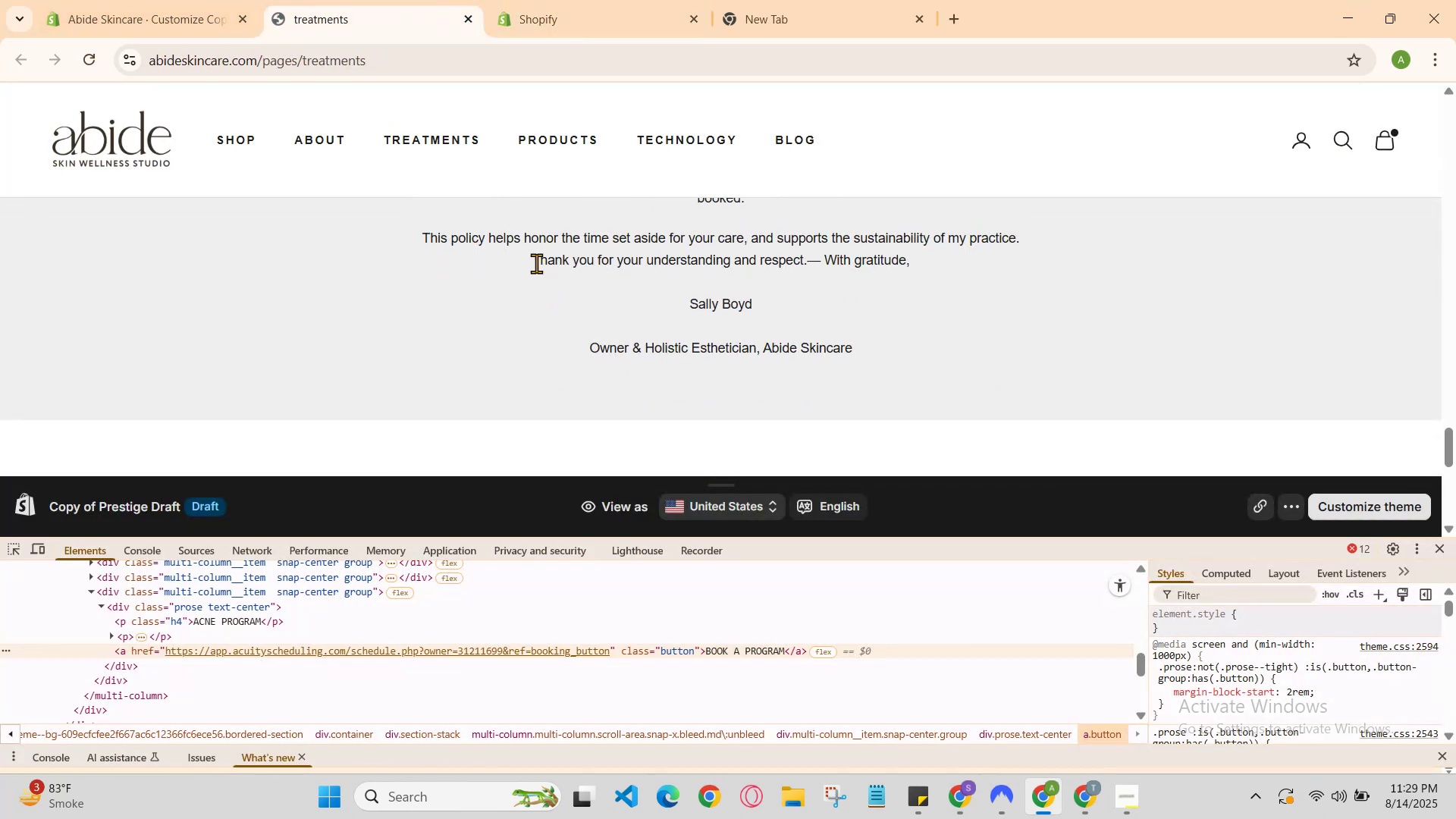 
scroll: coordinate [563, 322], scroll_direction: up, amount: 5.0
 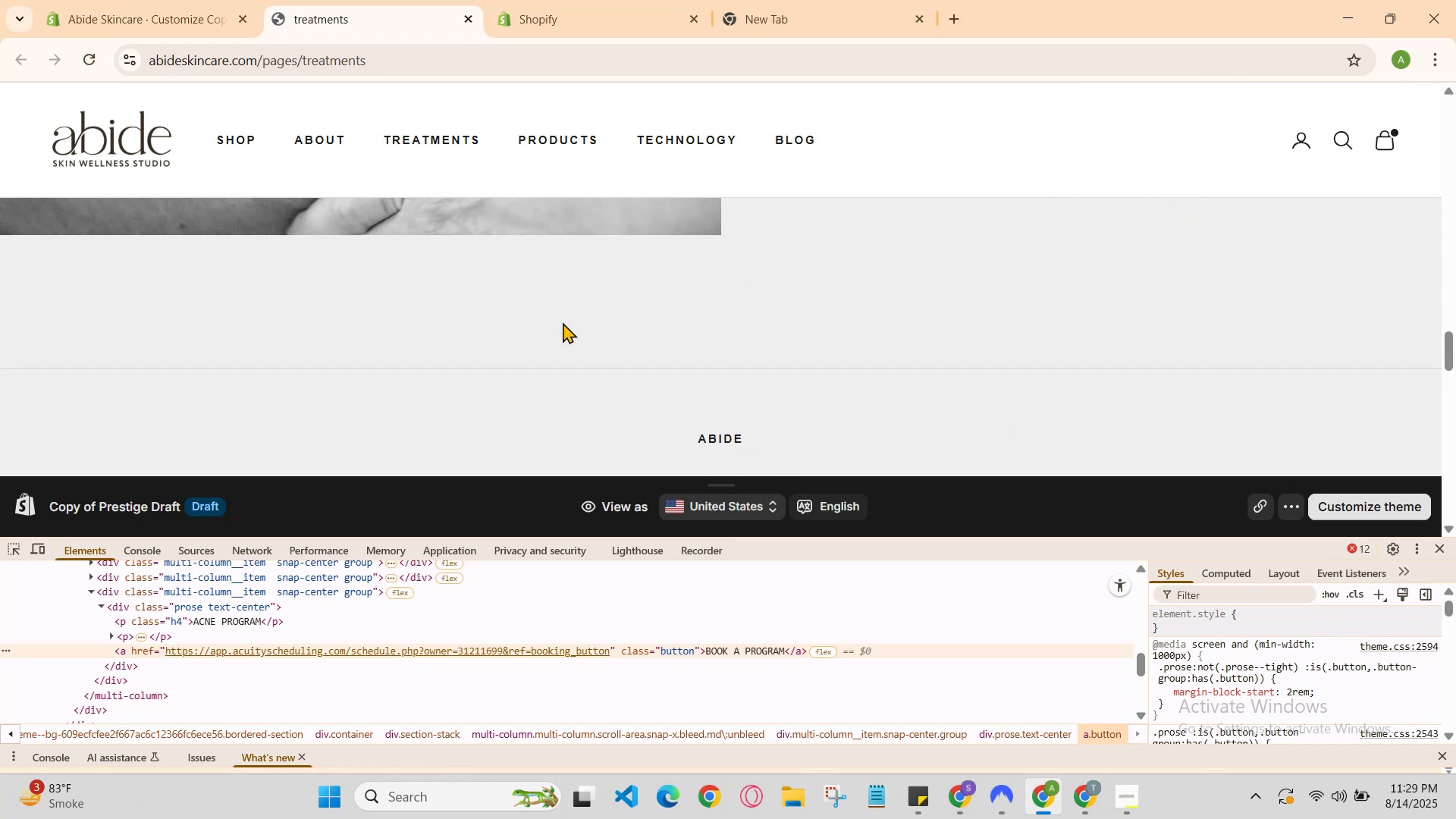 
scroll: coordinate [563, 322], scroll_direction: down, amount: 5.0
 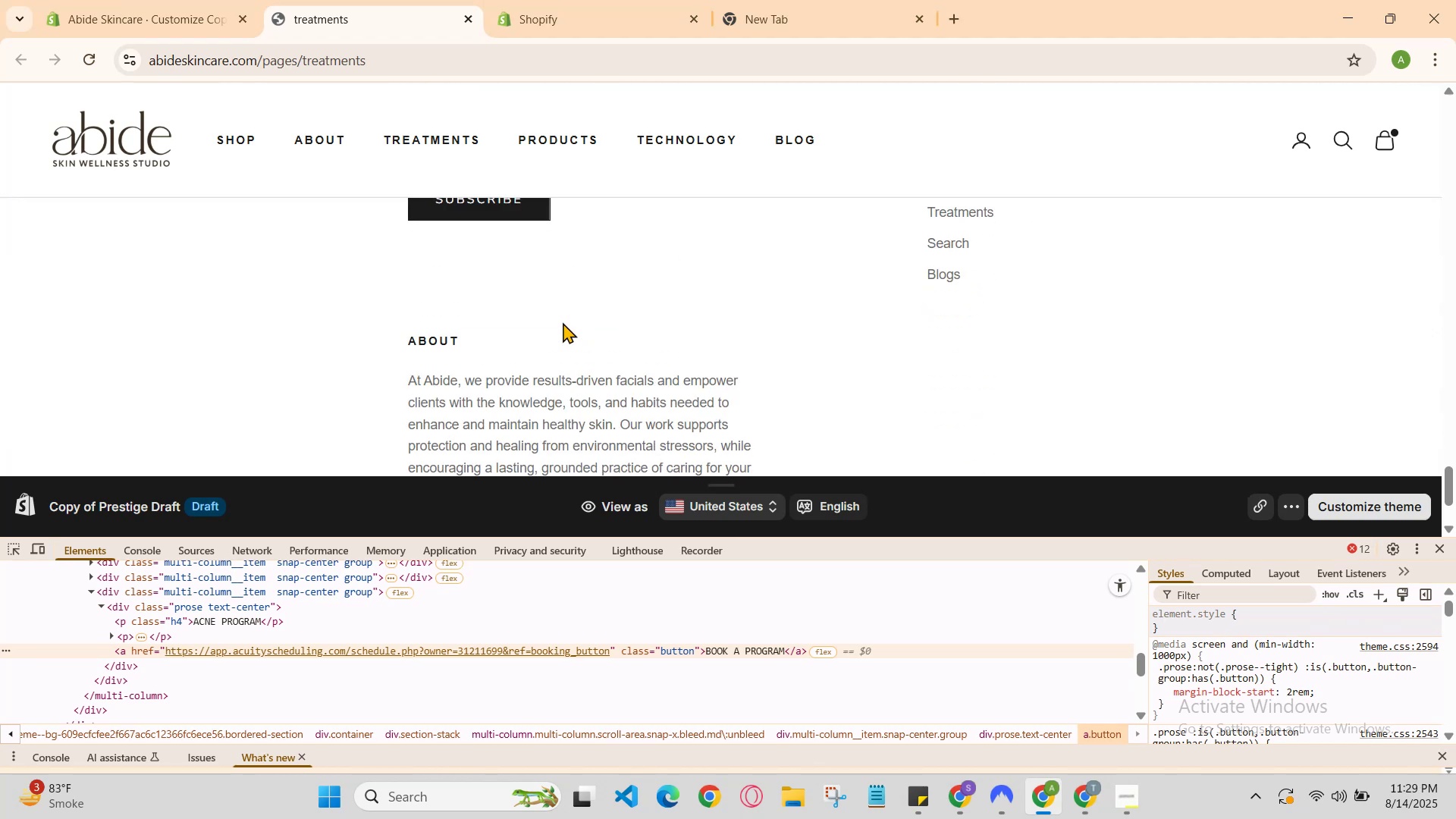 
scroll: coordinate [563, 322], scroll_direction: up, amount: 3.0
 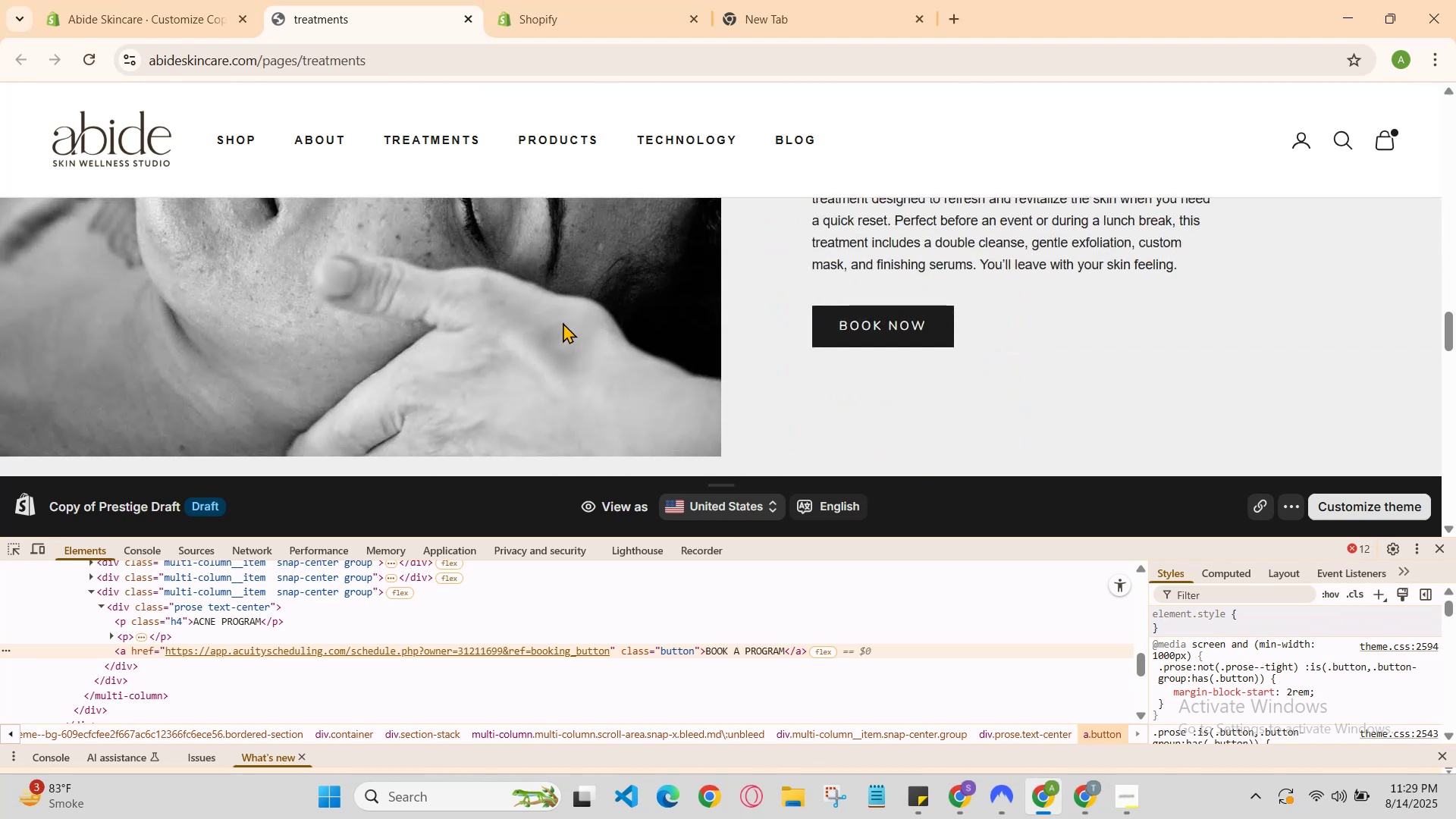 
scroll: coordinate [563, 322], scroll_direction: down, amount: 1.0
 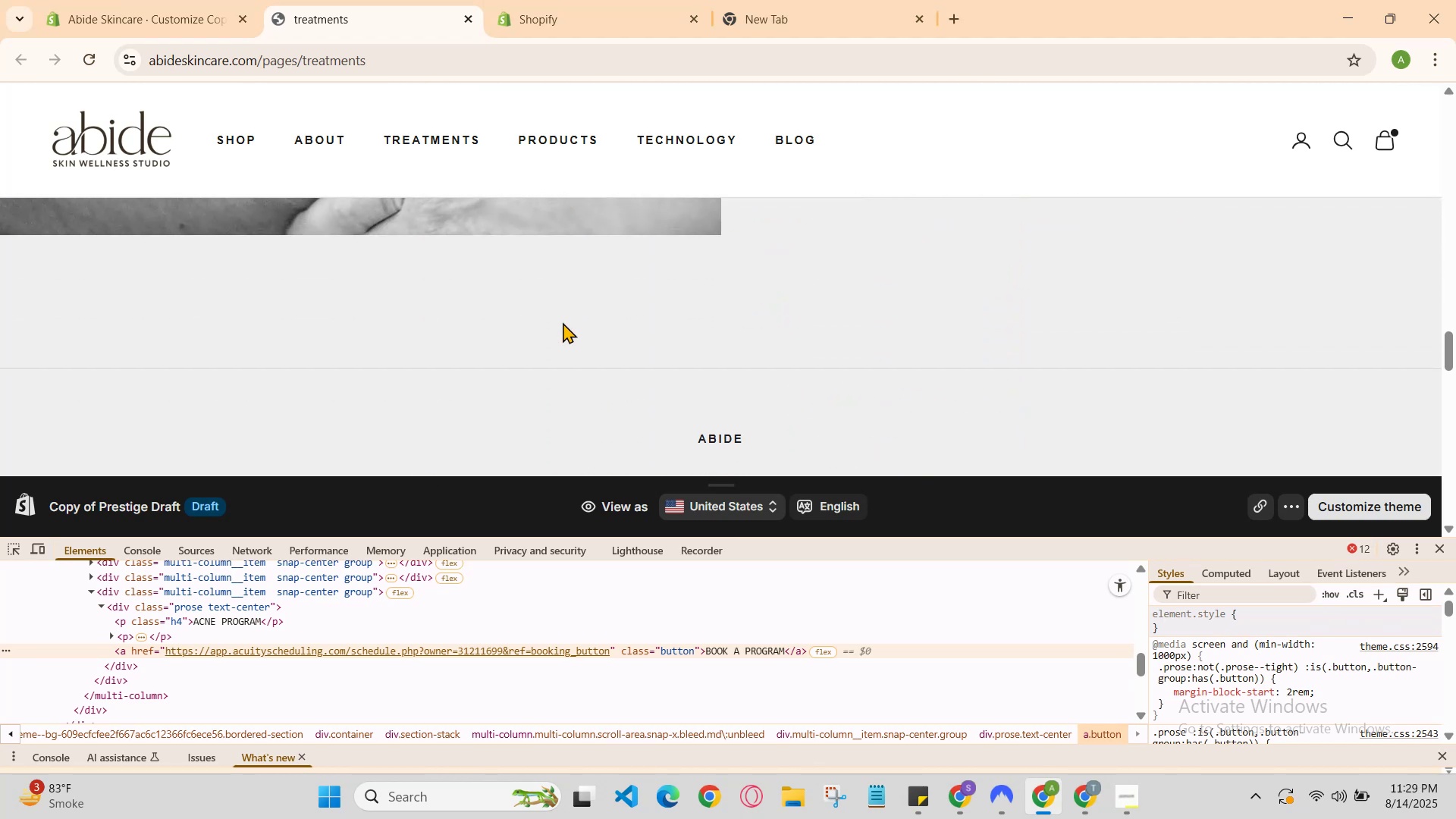 
scroll: coordinate [563, 322], scroll_direction: up, amount: 4.0
 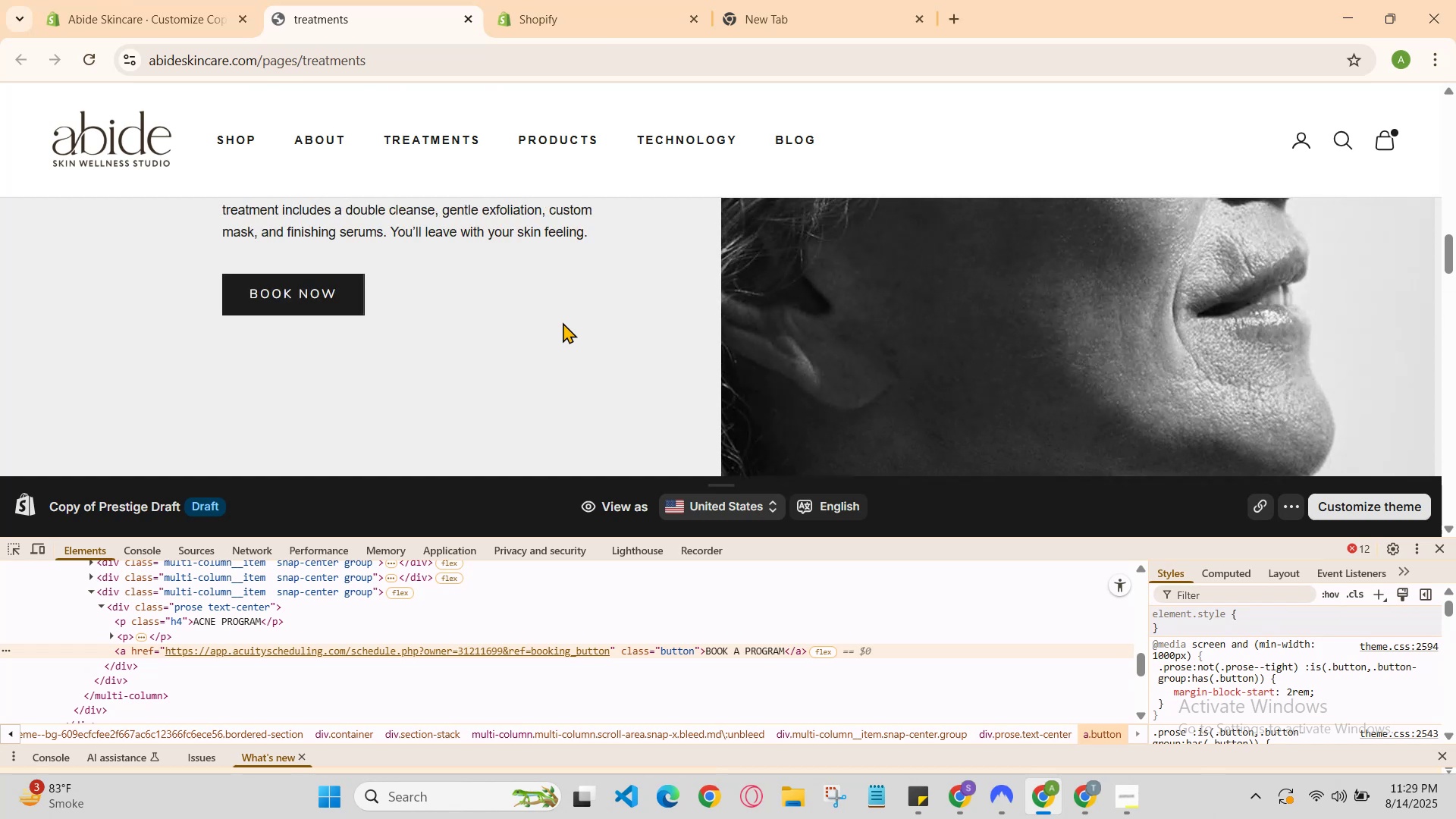 
scroll: coordinate [563, 322], scroll_direction: down, amount: 1.0
 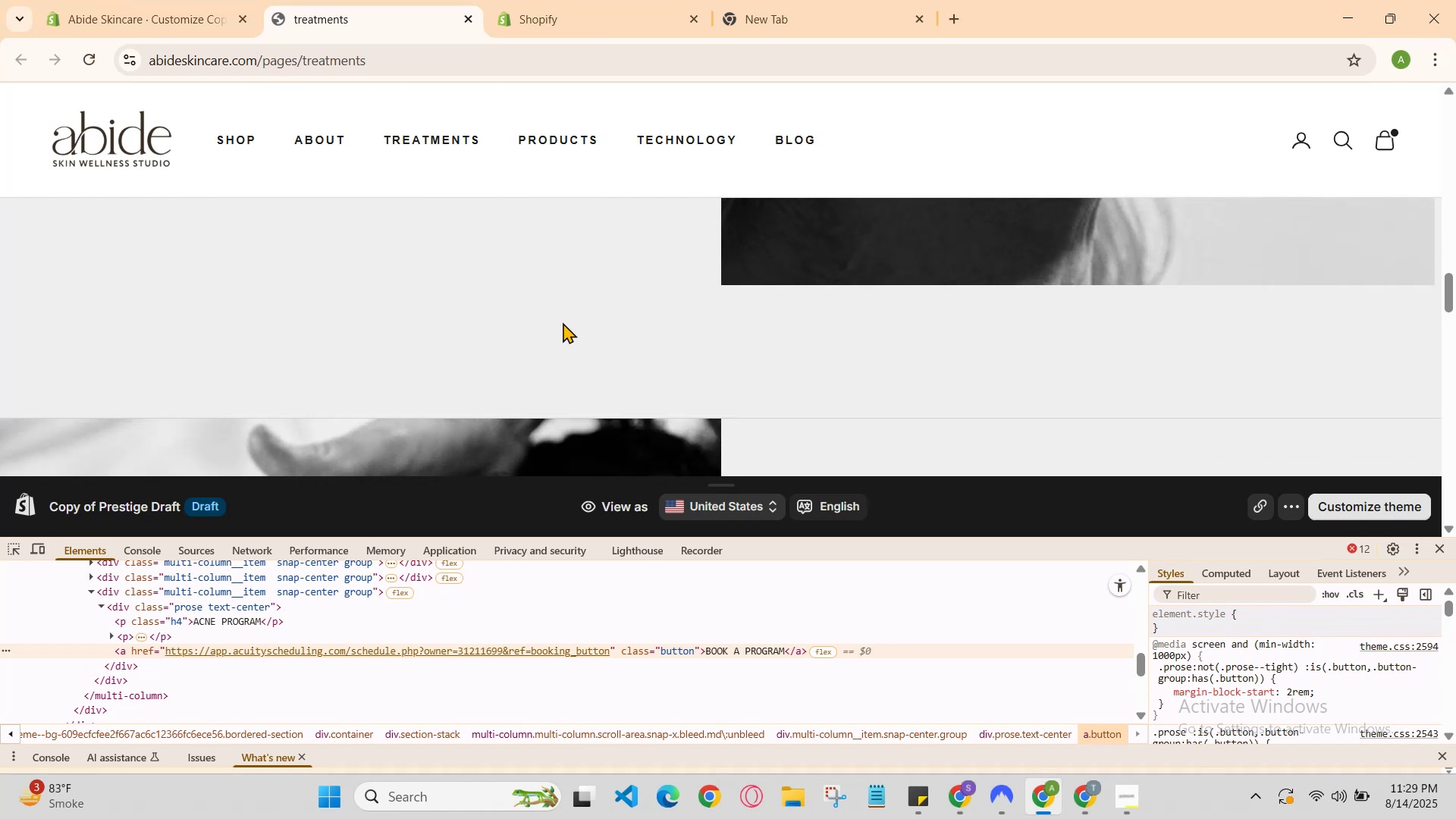 
scroll: coordinate [563, 322], scroll_direction: up, amount: 1.0
 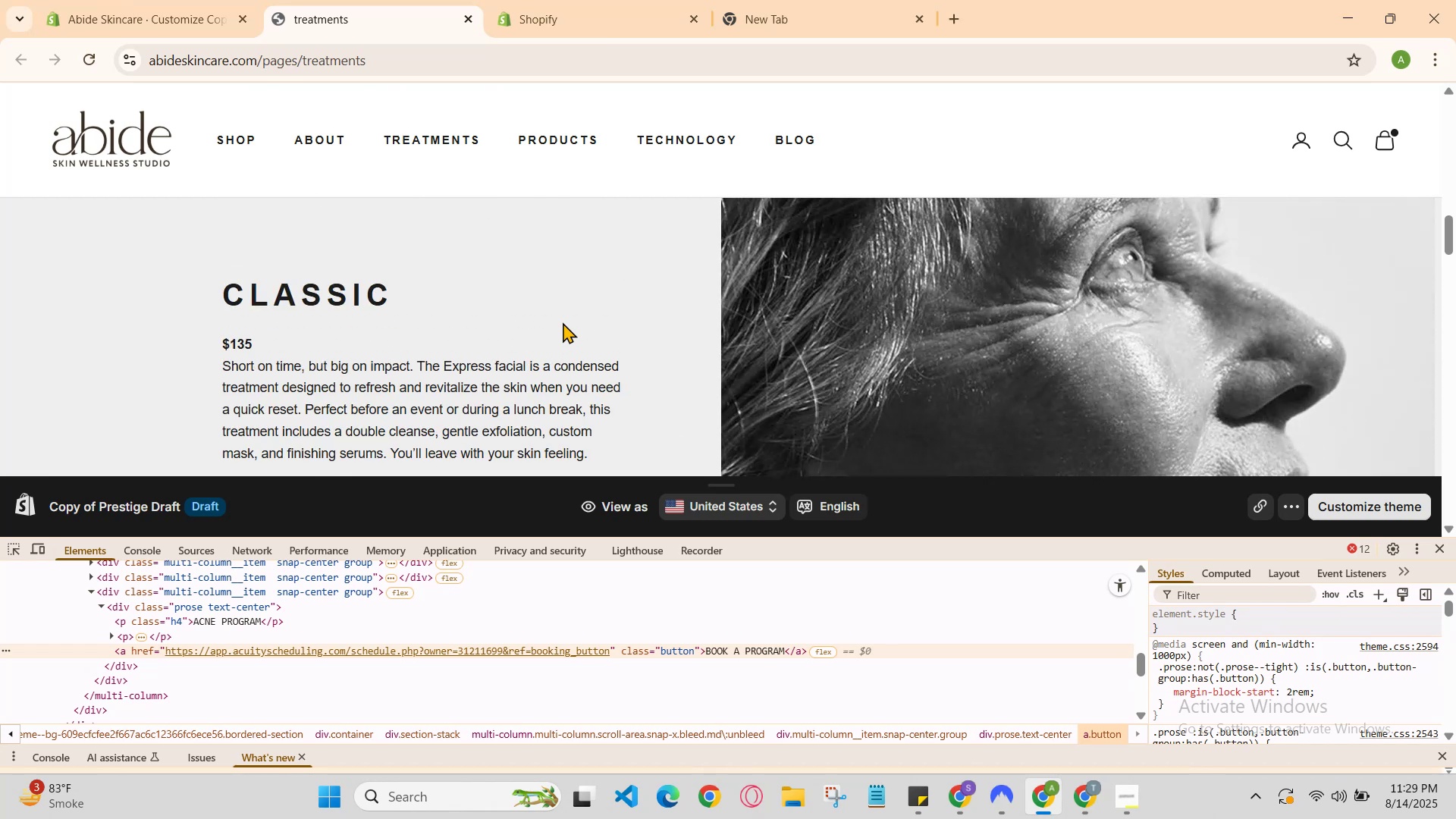 
scroll: coordinate [563, 322], scroll_direction: down, amount: 2.0
 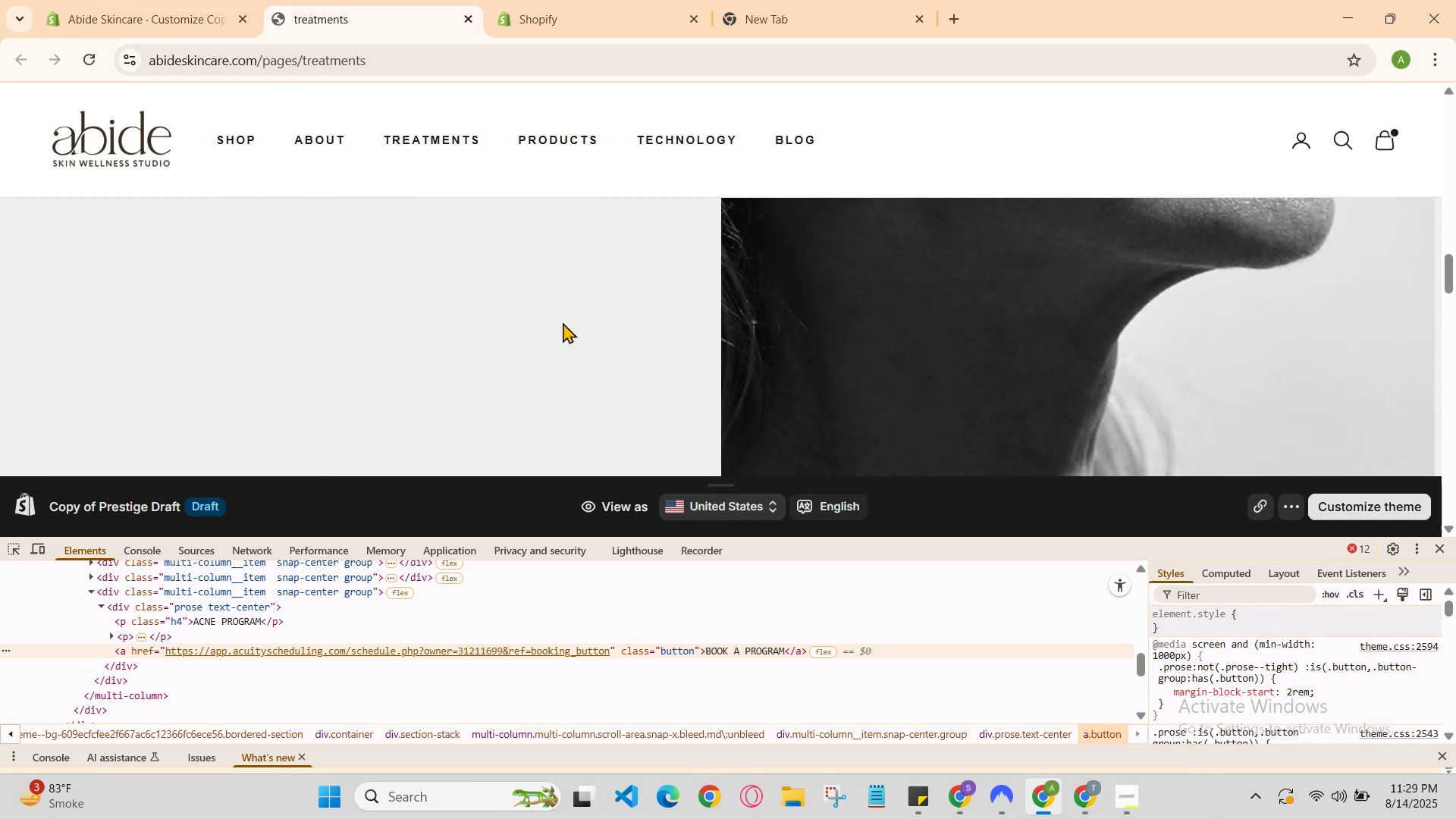 
scroll: coordinate [563, 322], scroll_direction: up, amount: 2.0
 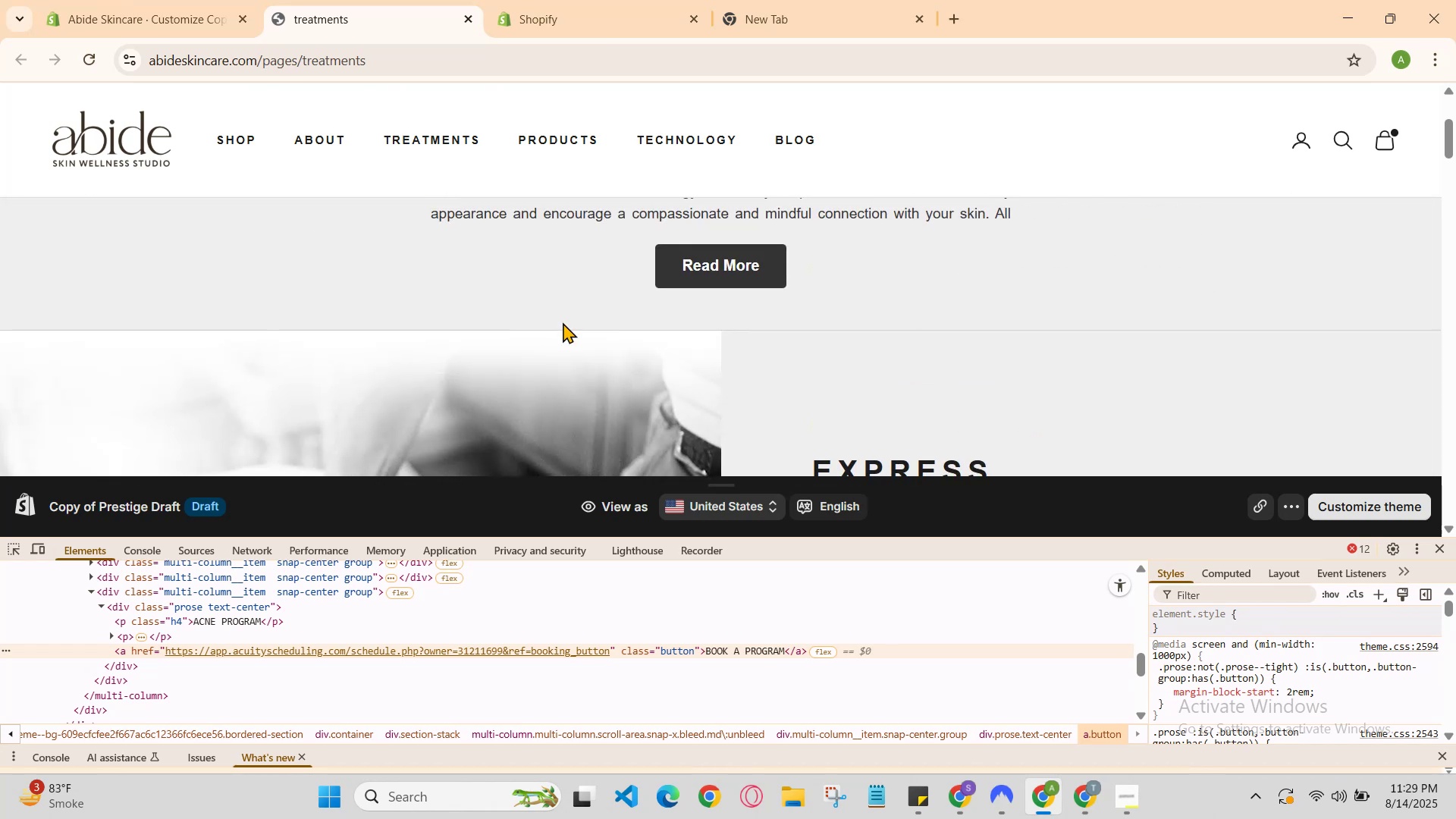 
scroll: coordinate [563, 322], scroll_direction: down, amount: 1.0
 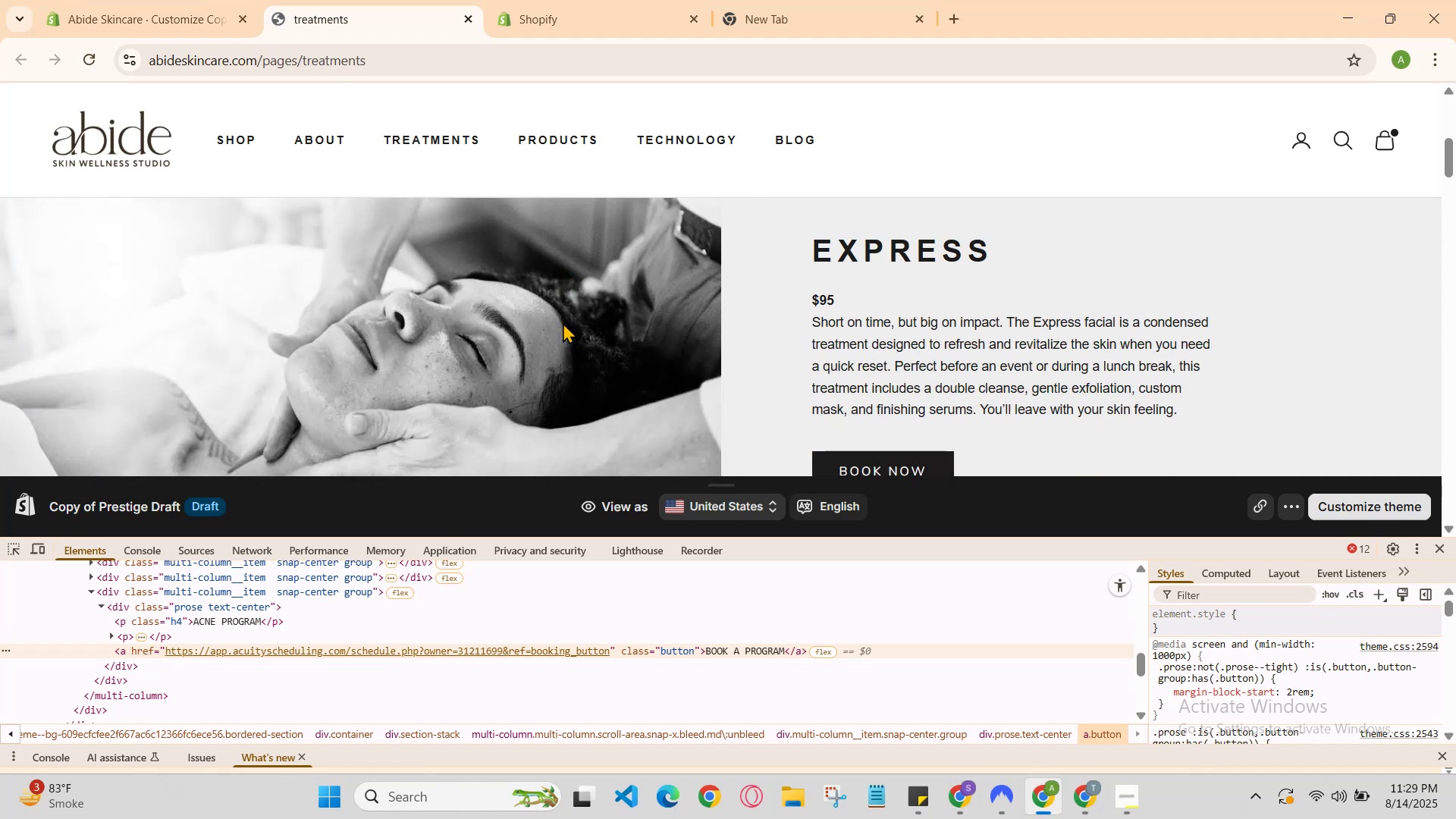 
scroll: coordinate [563, 322], scroll_direction: up, amount: 2.0
 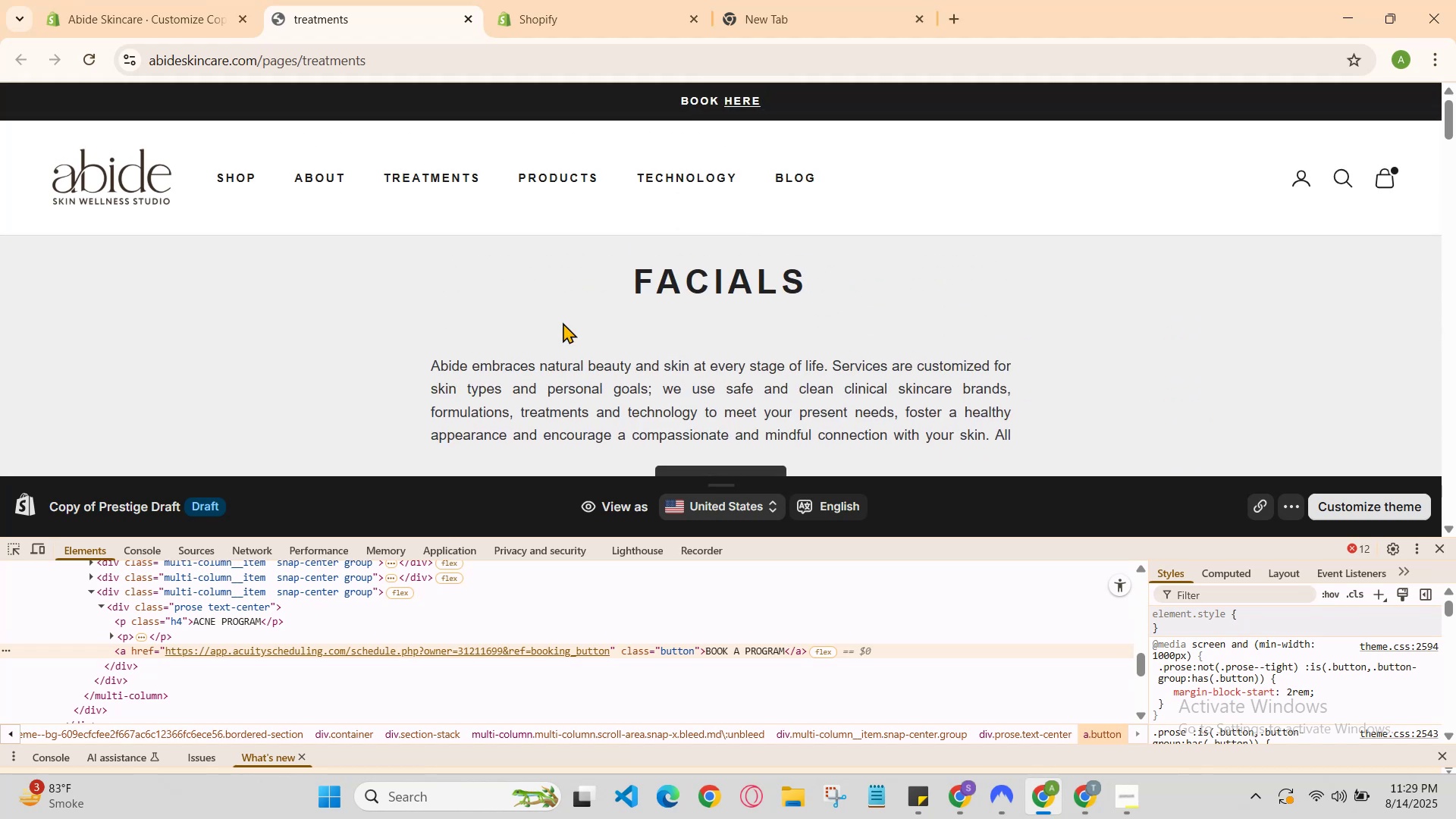 
scroll: coordinate [563, 322], scroll_direction: down, amount: 1.0
 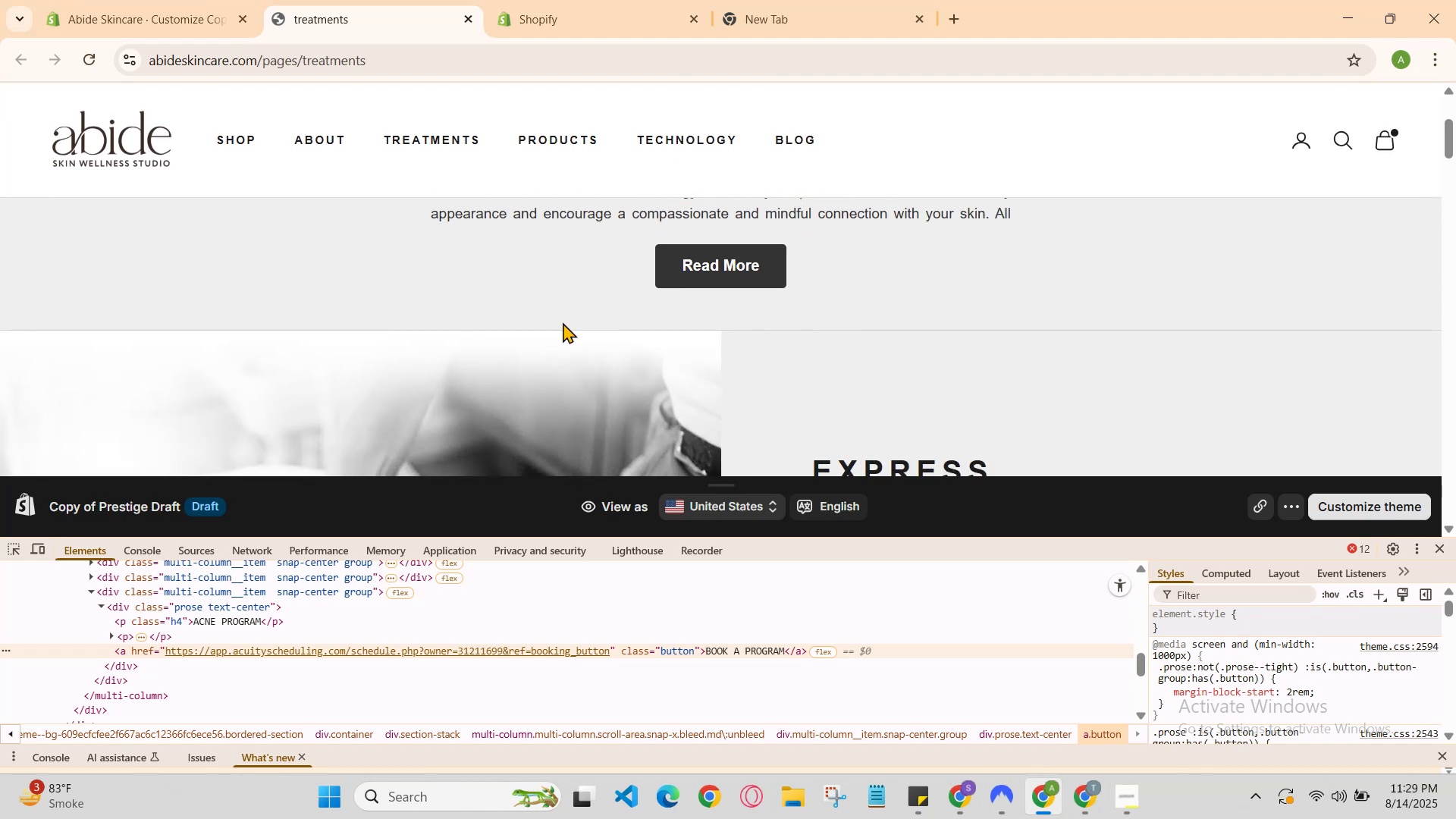 
scroll: coordinate [563, 322], scroll_direction: up, amount: 3.0
 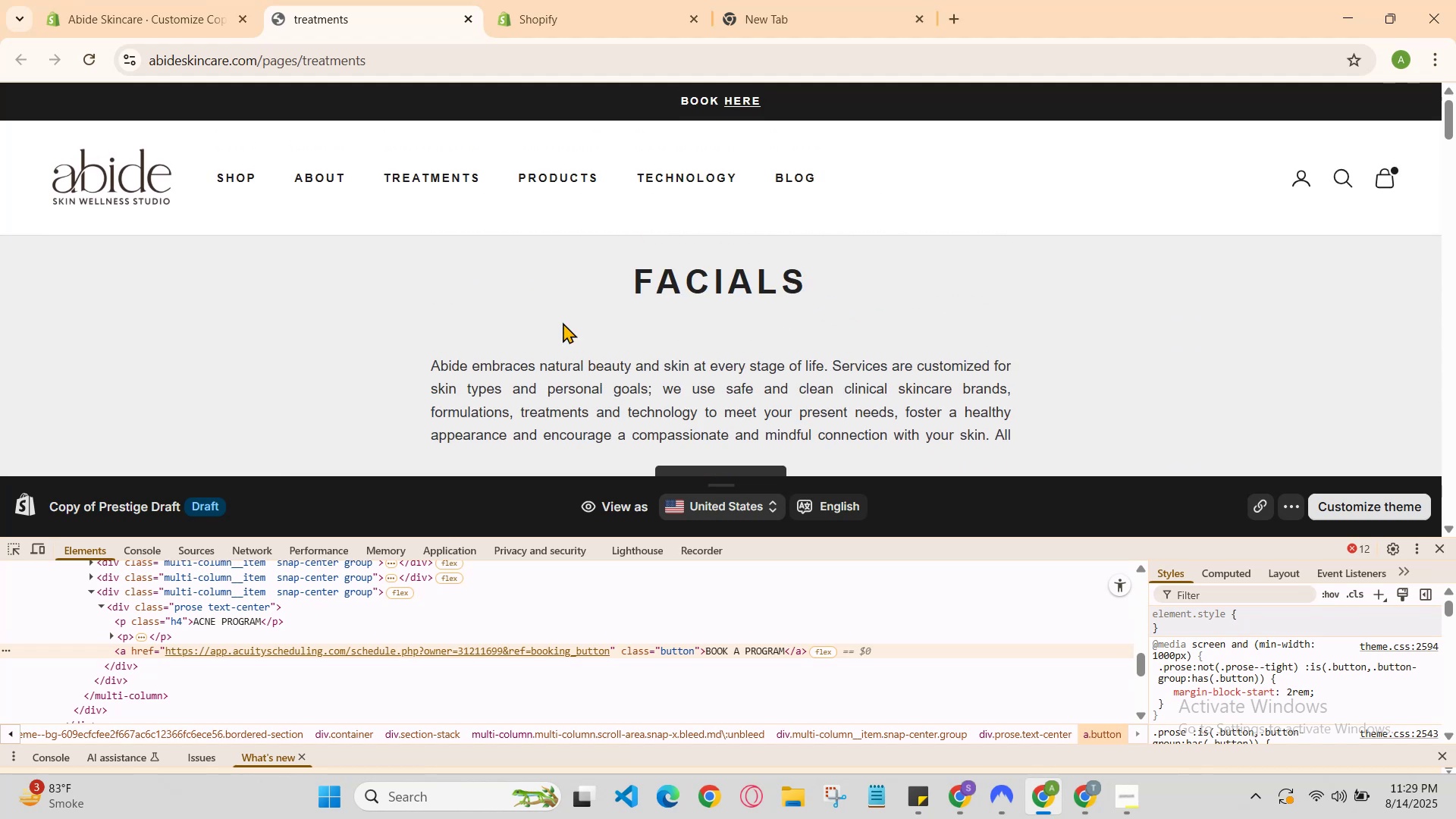 
scroll: coordinate [563, 322], scroll_direction: none, amount: 0.0
 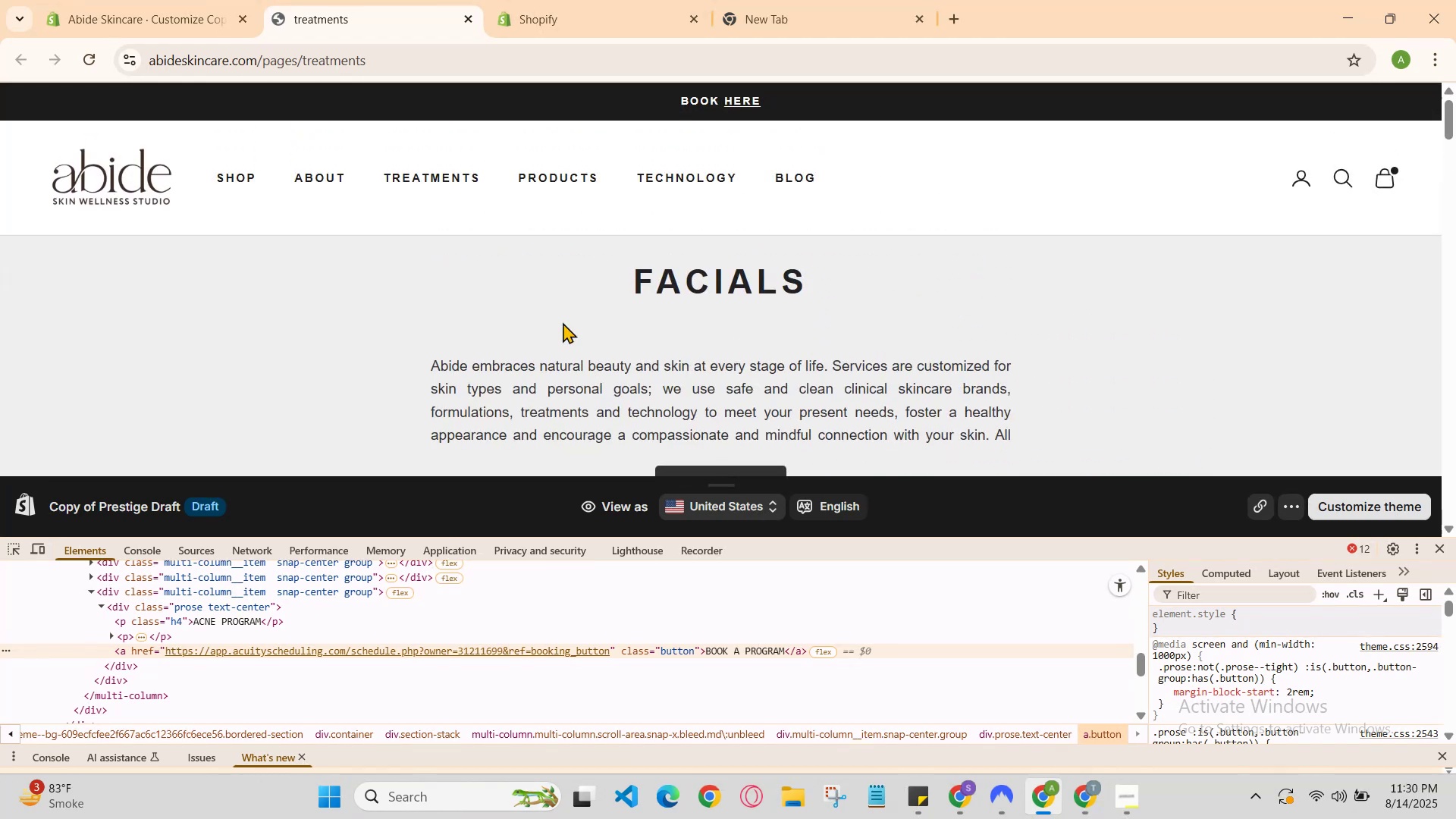 
scroll: coordinate [563, 322], scroll_direction: up, amount: 4.0
 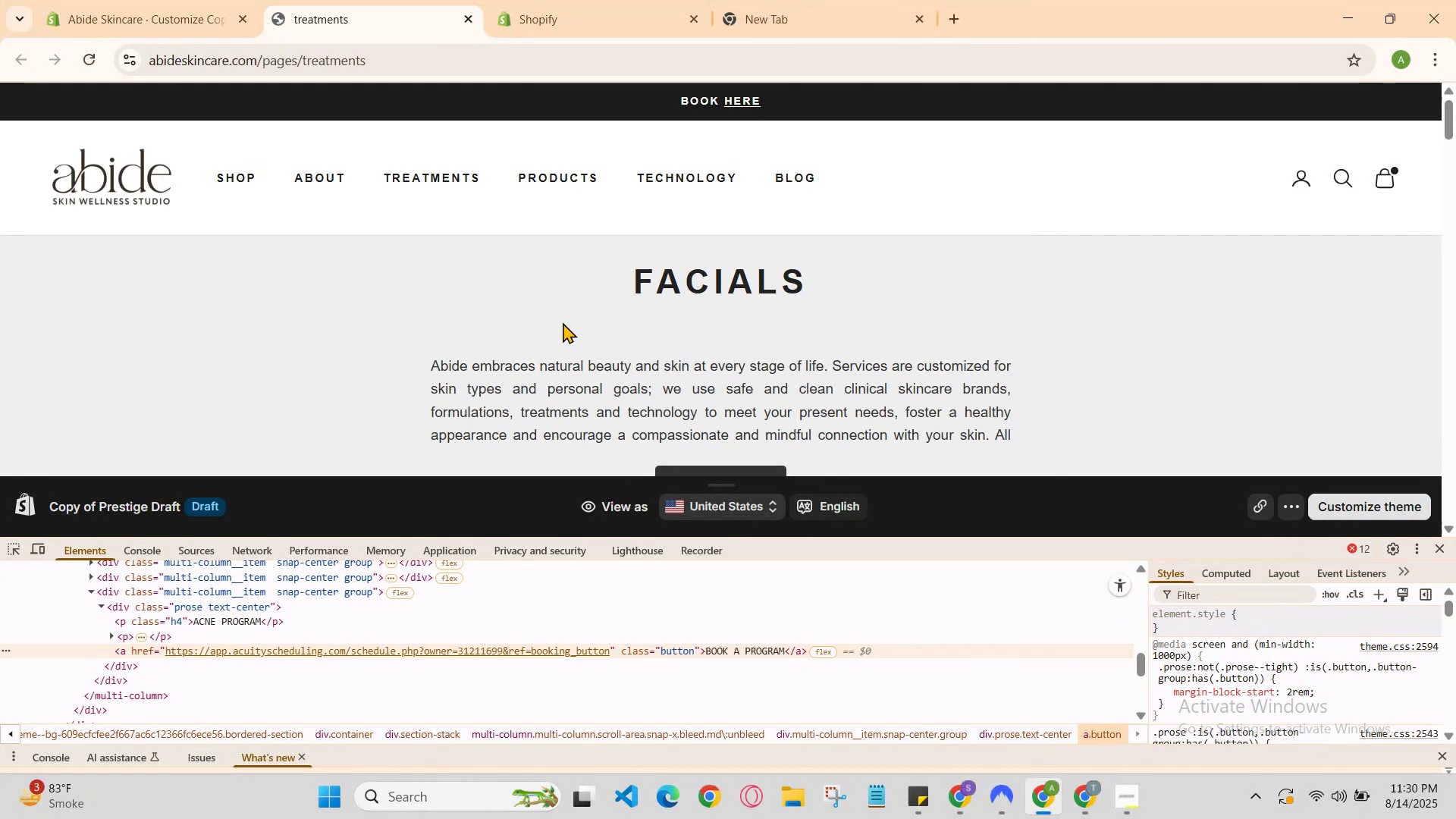 
scroll: coordinate [563, 322], scroll_direction: none, amount: 0.0
 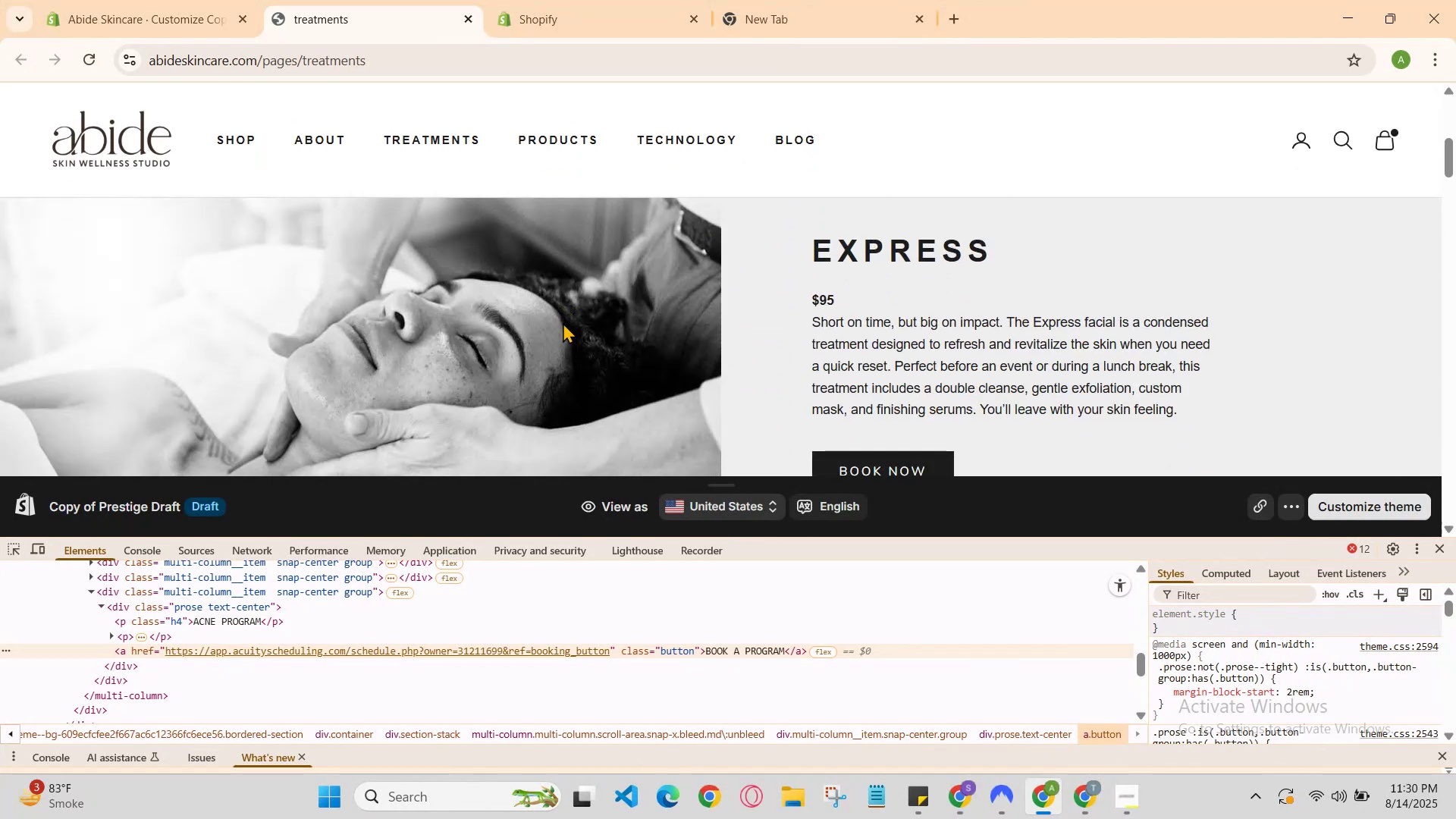 
scroll: coordinate [563, 322], scroll_direction: up, amount: 2.0
 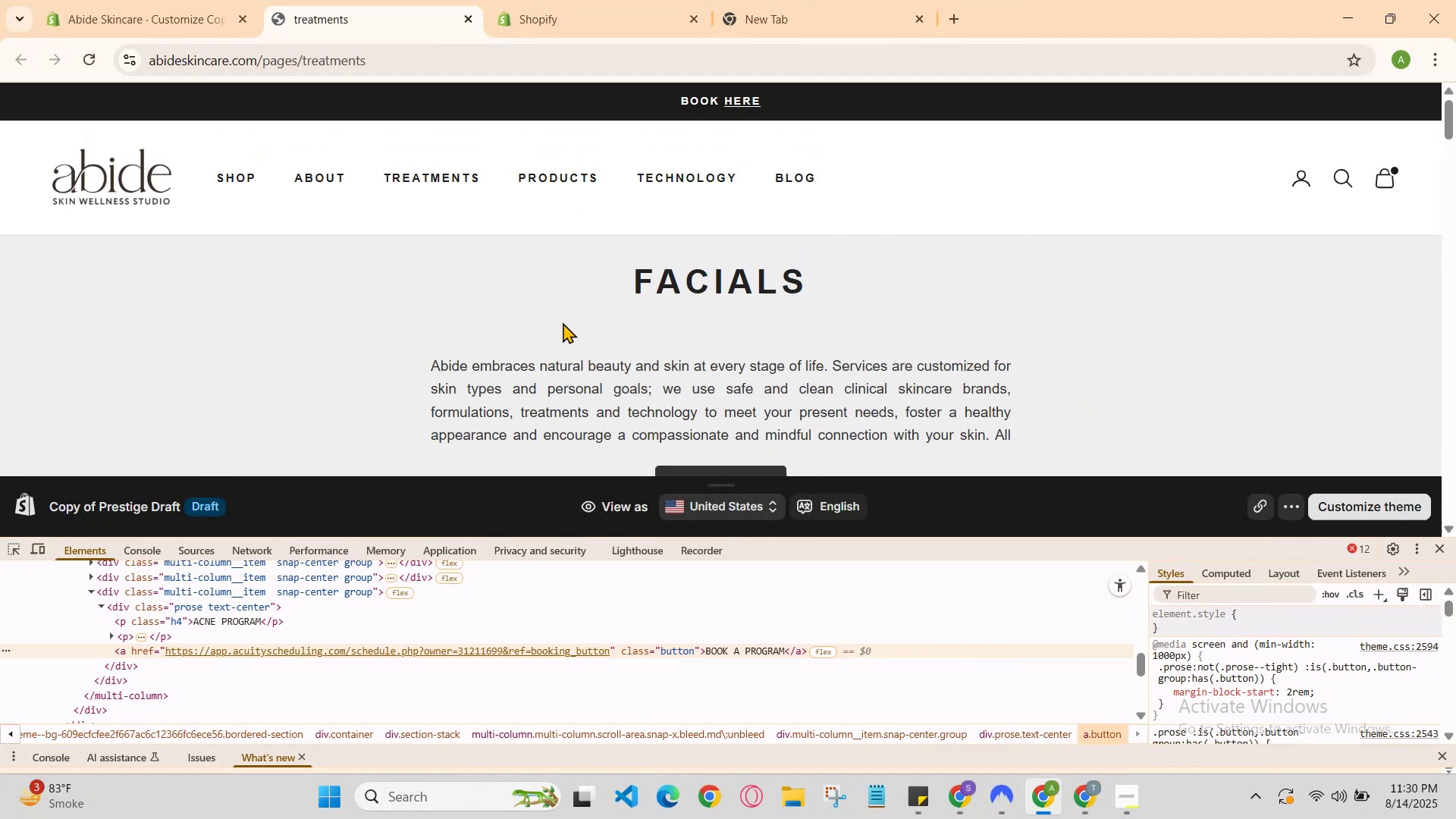 
scroll: coordinate [563, 322], scroll_direction: down, amount: 2.0
 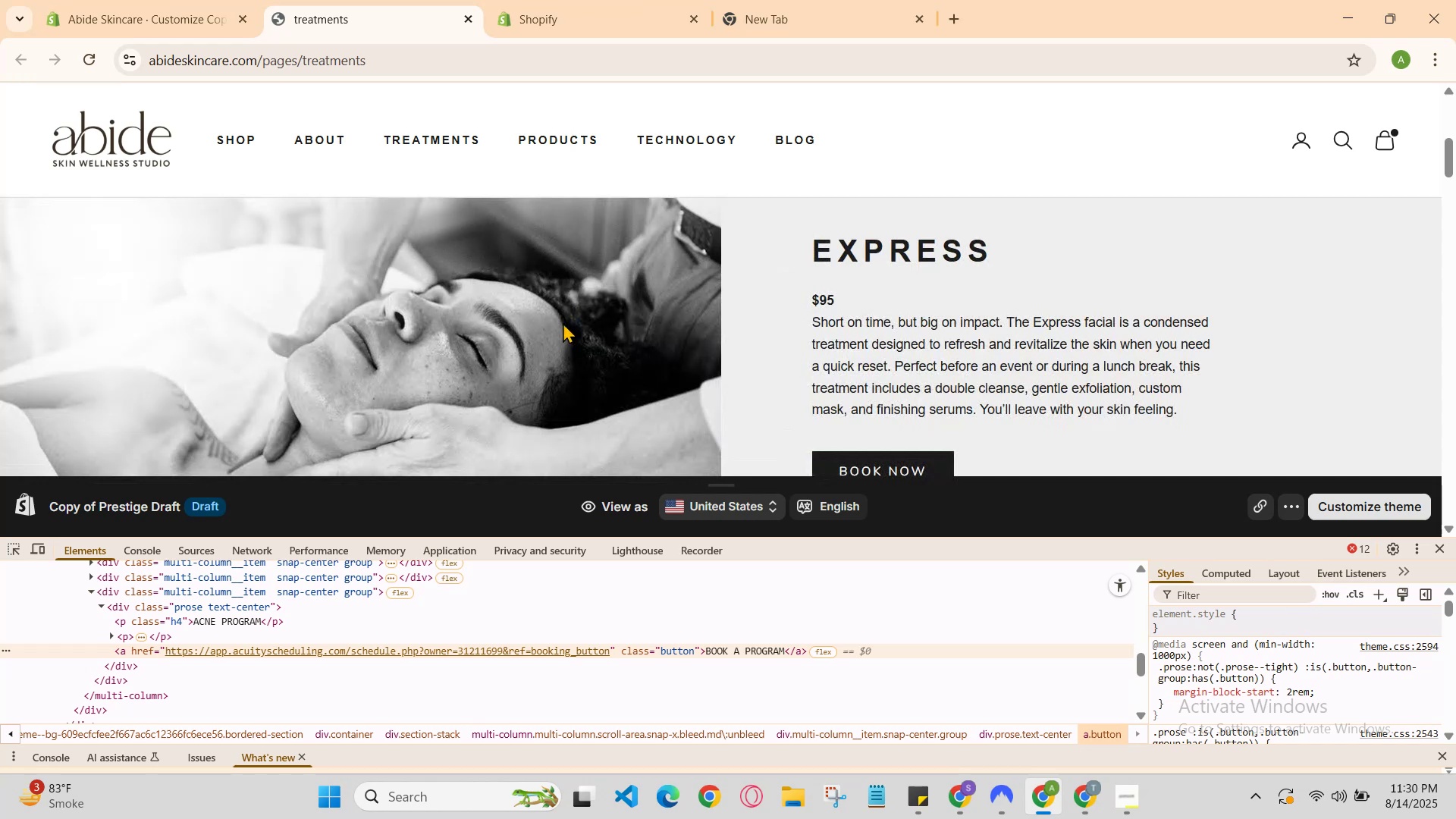 
scroll: coordinate [563, 322], scroll_direction: up, amount: 2.0
 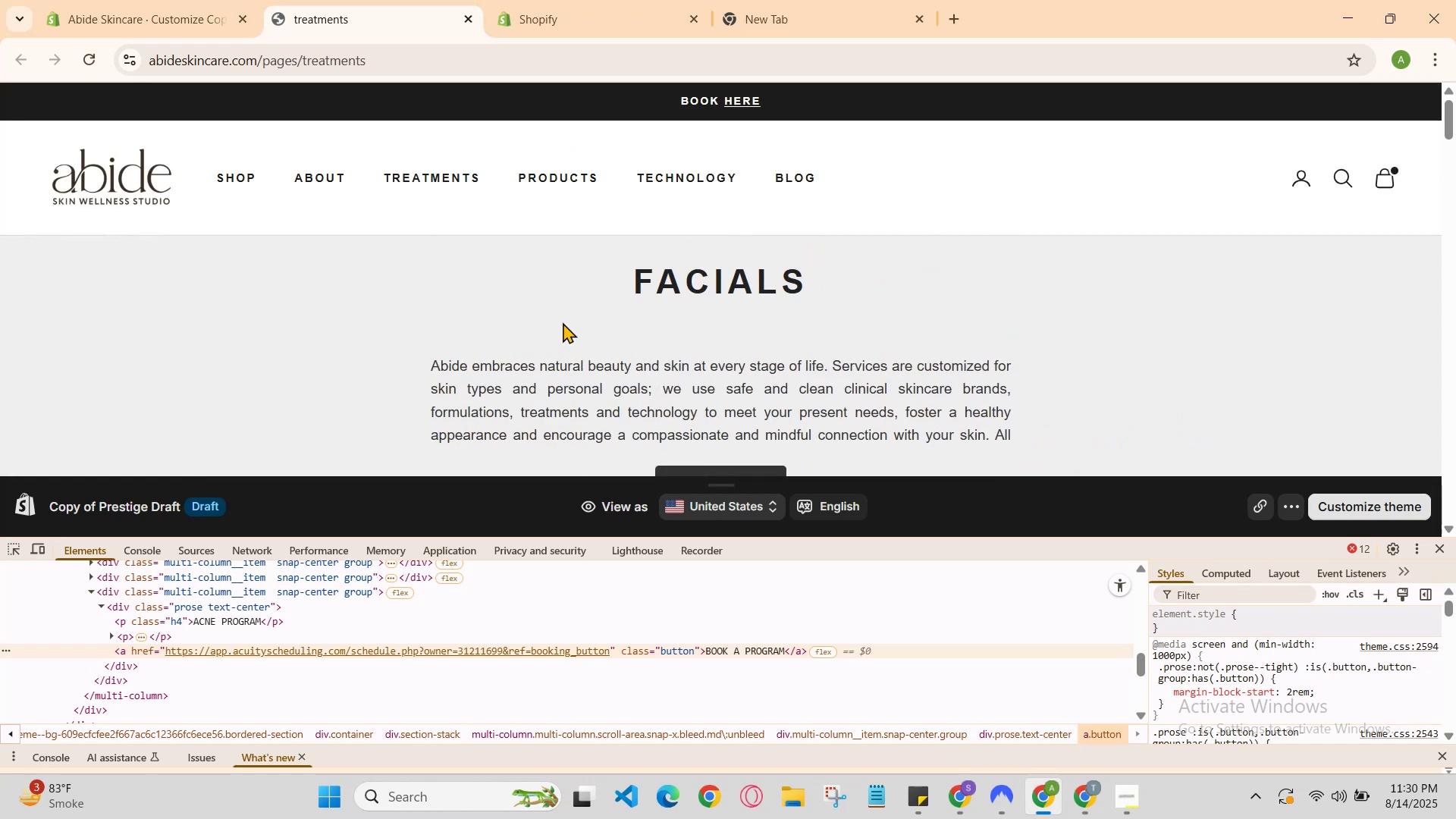 
scroll: coordinate [563, 322], scroll_direction: down, amount: 2.0
 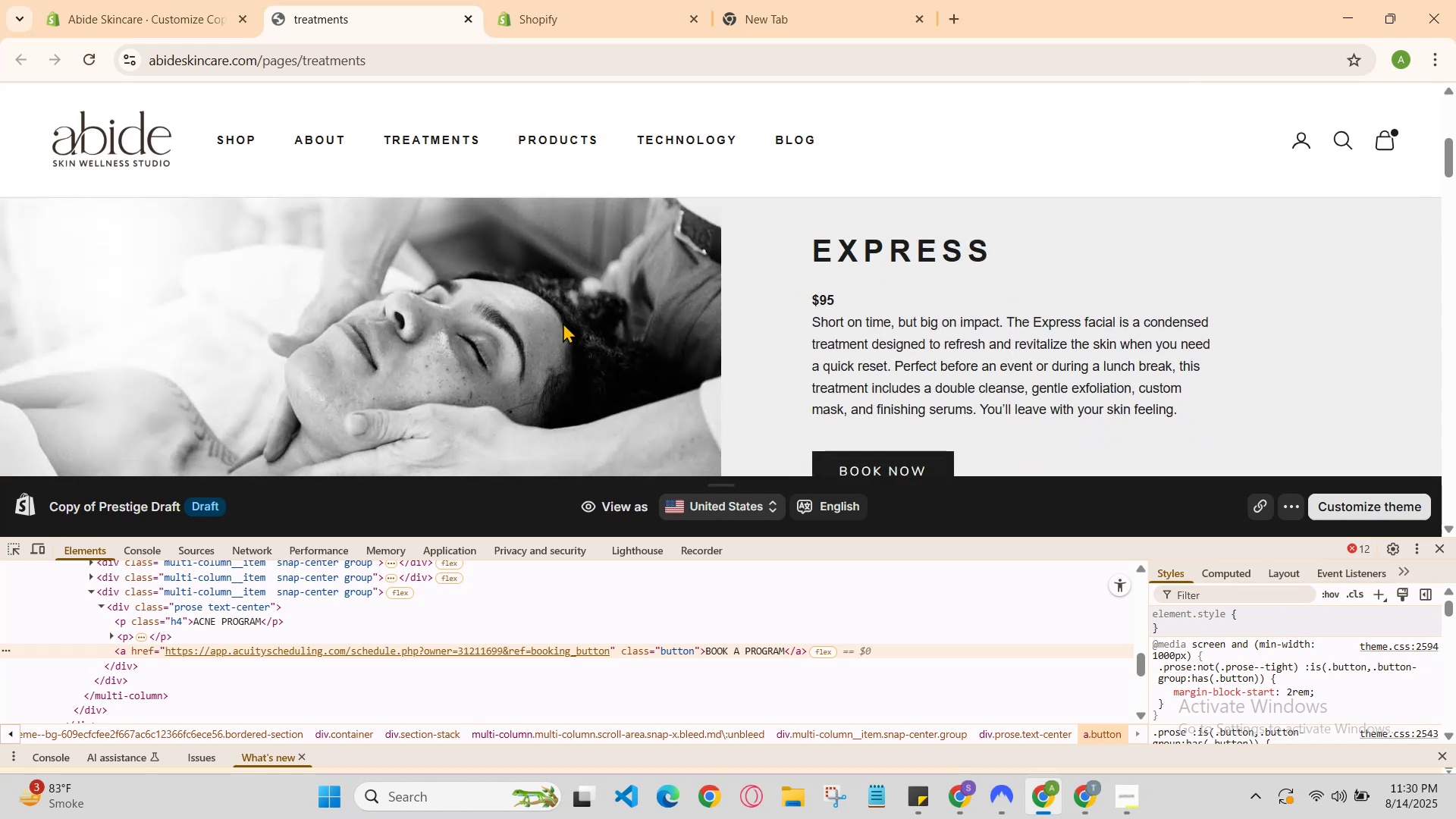 
scroll: coordinate [563, 322], scroll_direction: none, amount: 0.0
 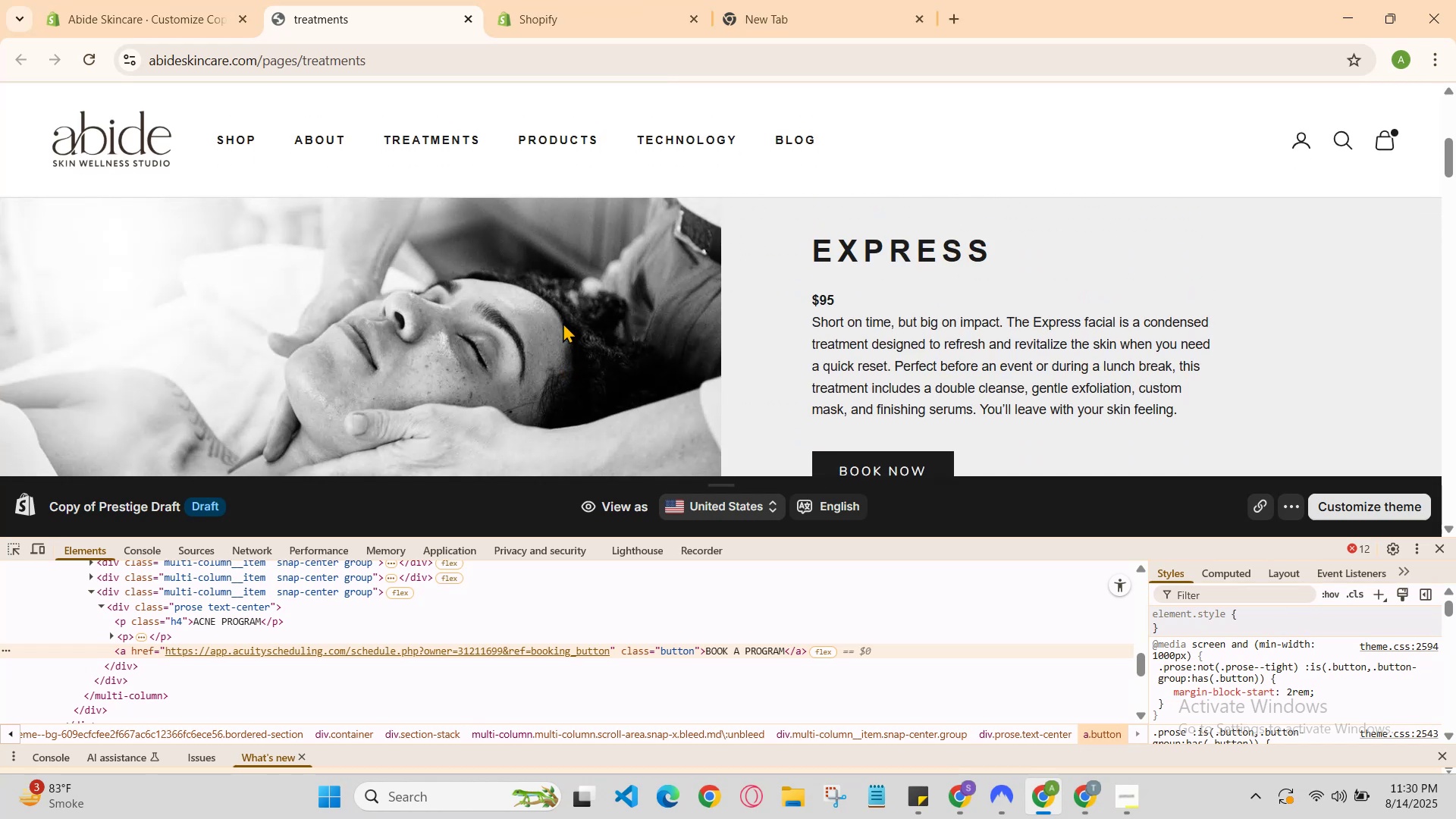 
scroll: coordinate [563, 322], scroll_direction: down, amount: 4.0
 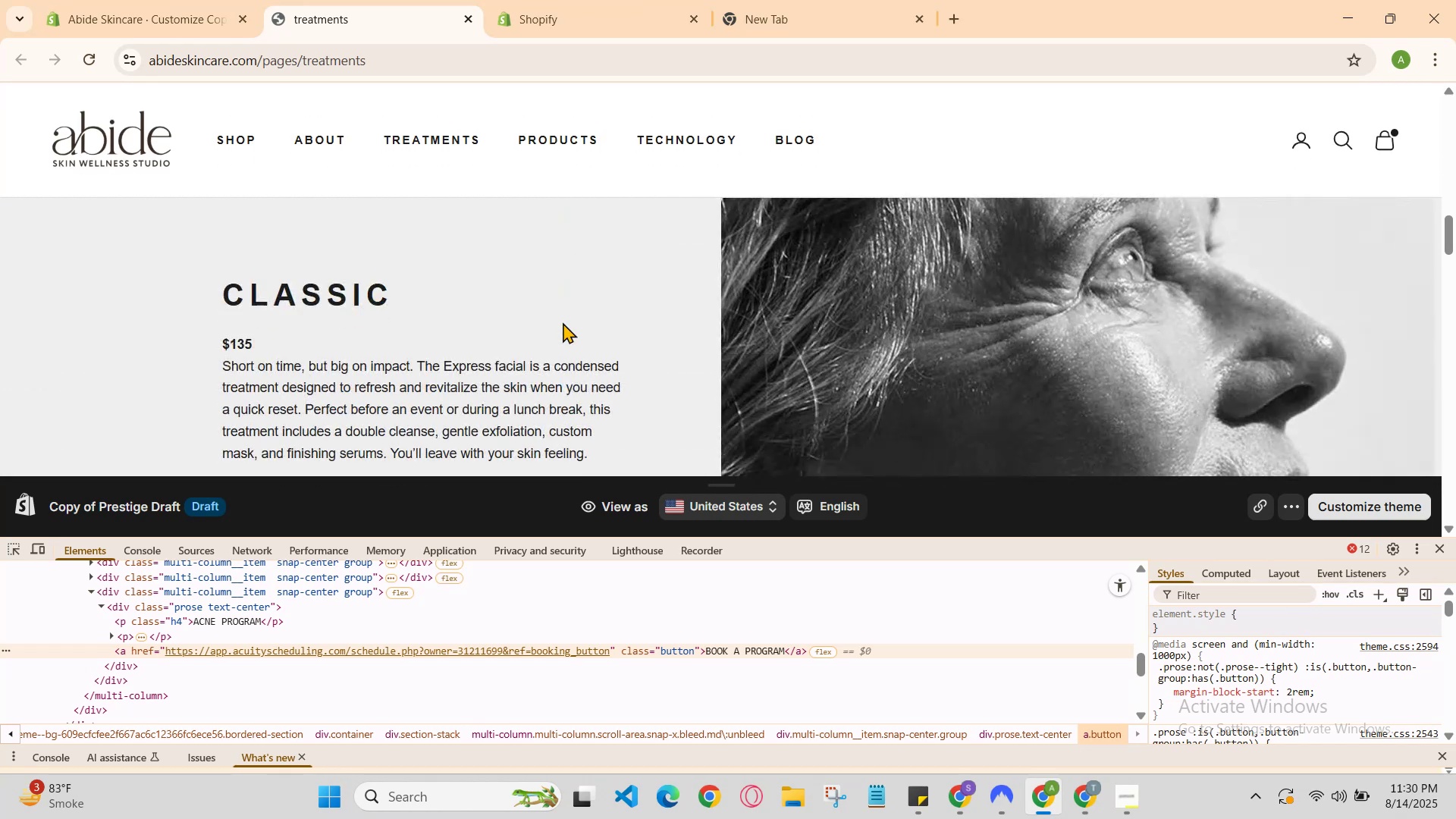 
scroll: coordinate [563, 322], scroll_direction: up, amount: 5.0
 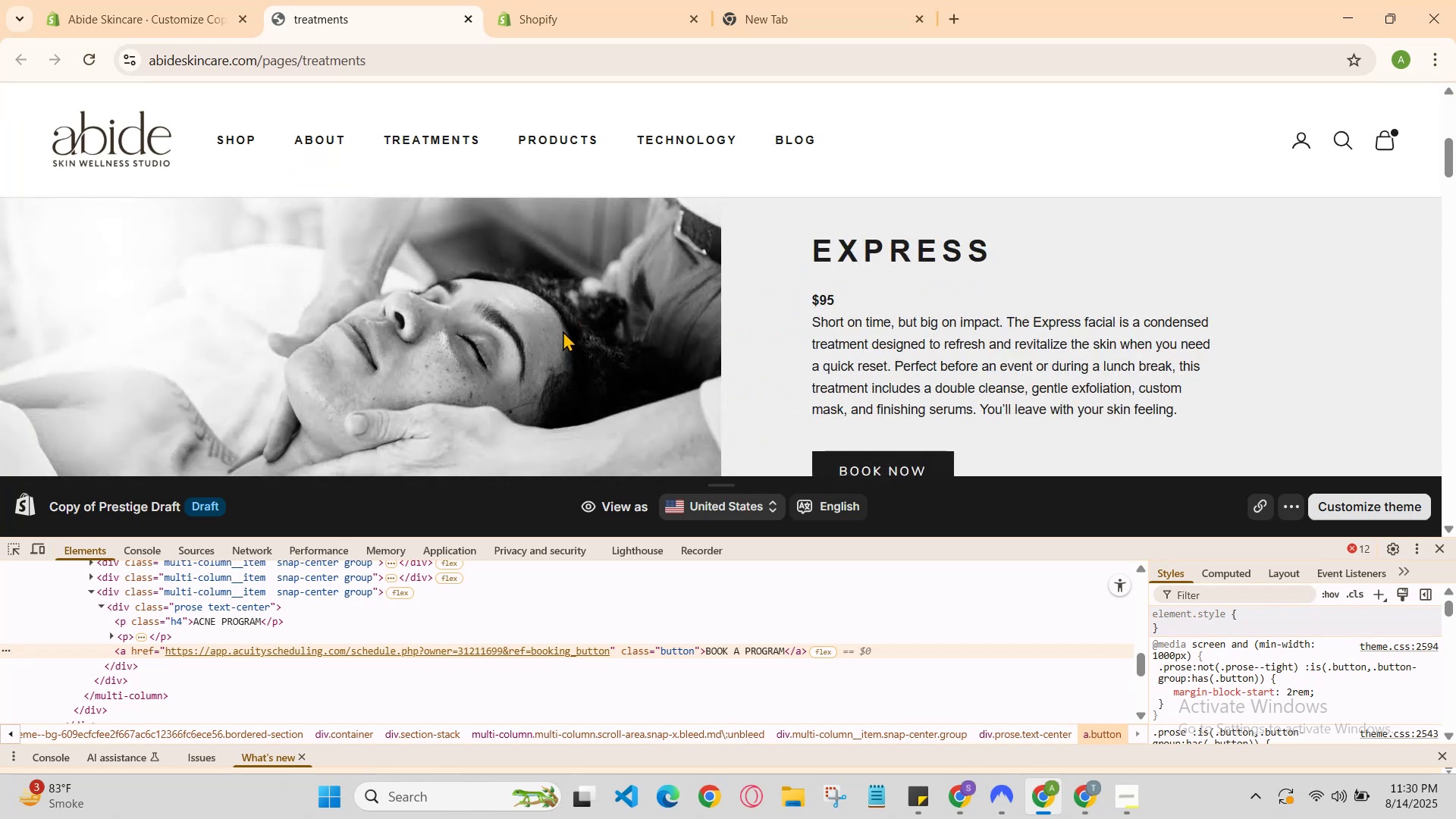 
scroll: coordinate [563, 333], scroll_direction: down, amount: 2.0
 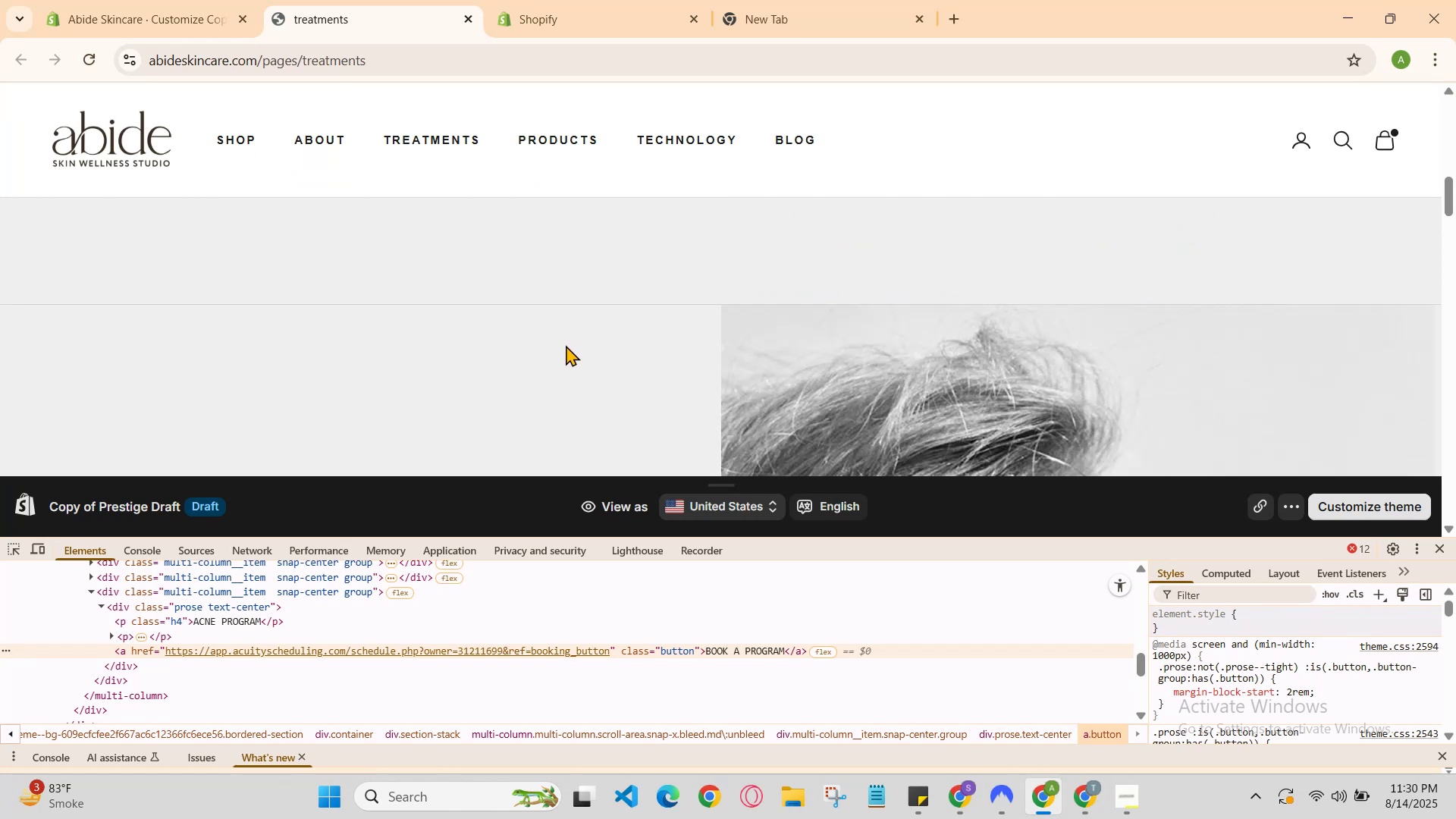 
scroll: coordinate [566, 345], scroll_direction: up, amount: 2.0
 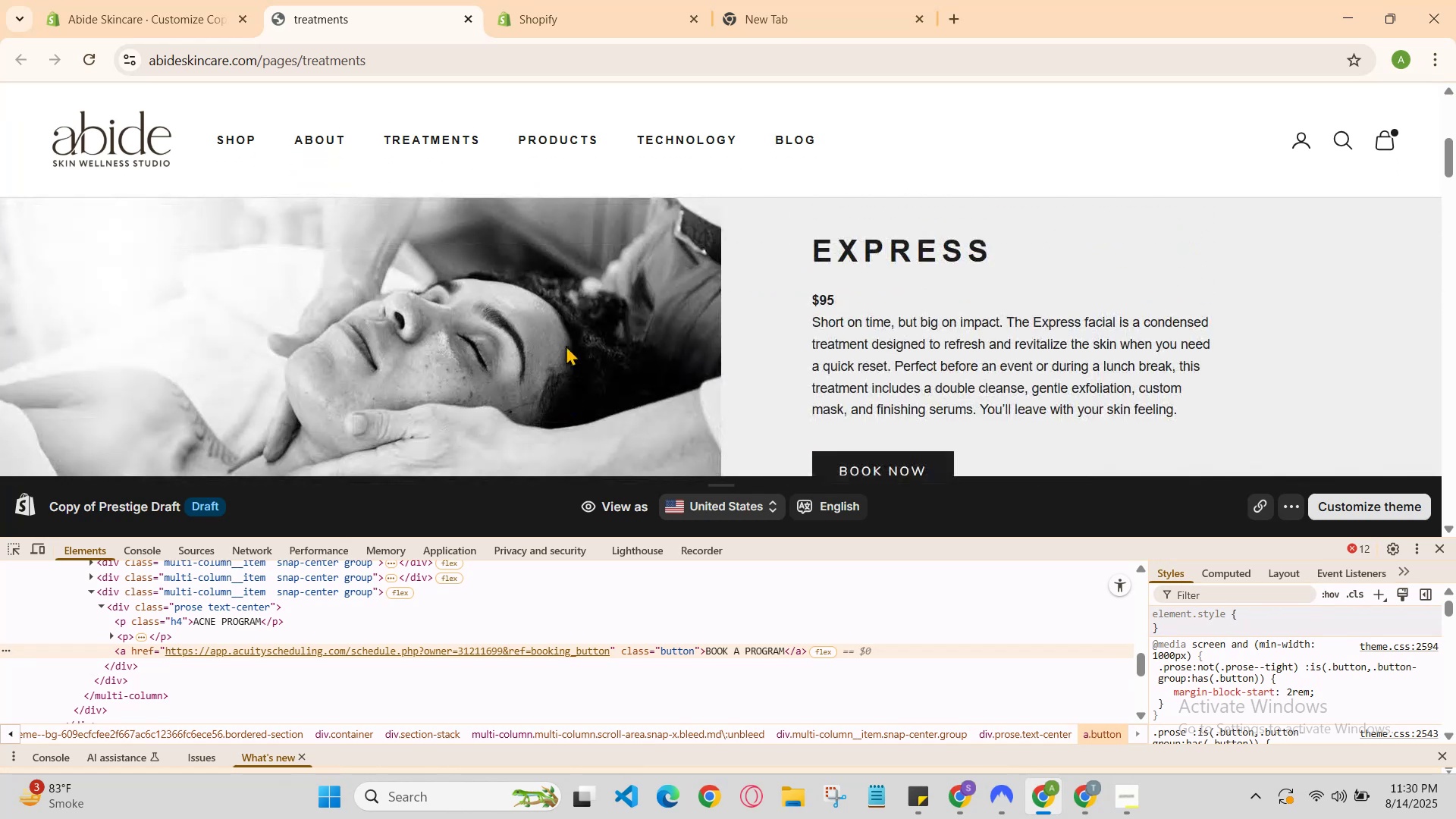 
scroll: coordinate [566, 345], scroll_direction: down, amount: 1.0
 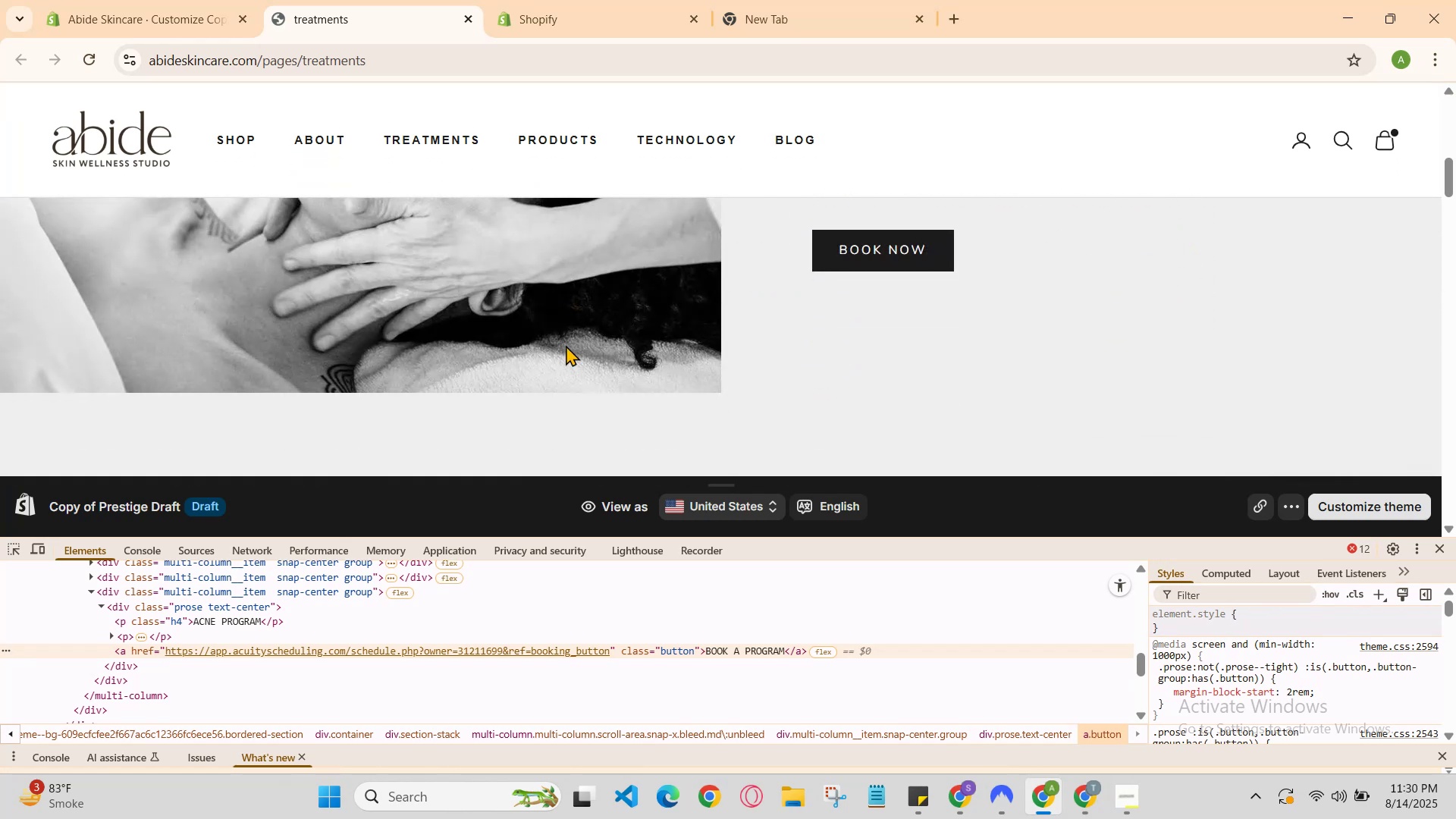 
scroll: coordinate [566, 345], scroll_direction: up, amount: 7.0
 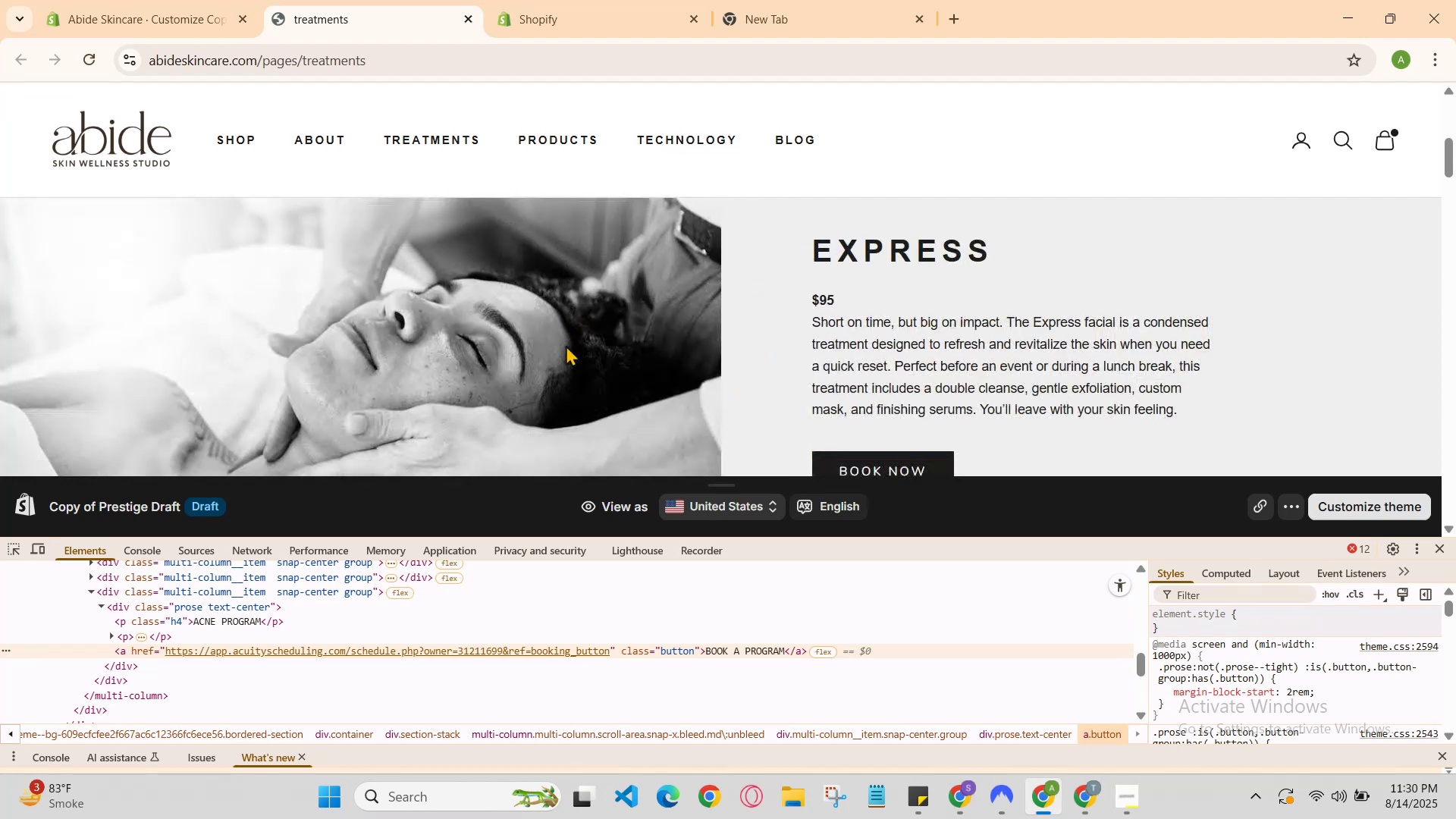 
scroll: coordinate [566, 345], scroll_direction: down, amount: 5.0
 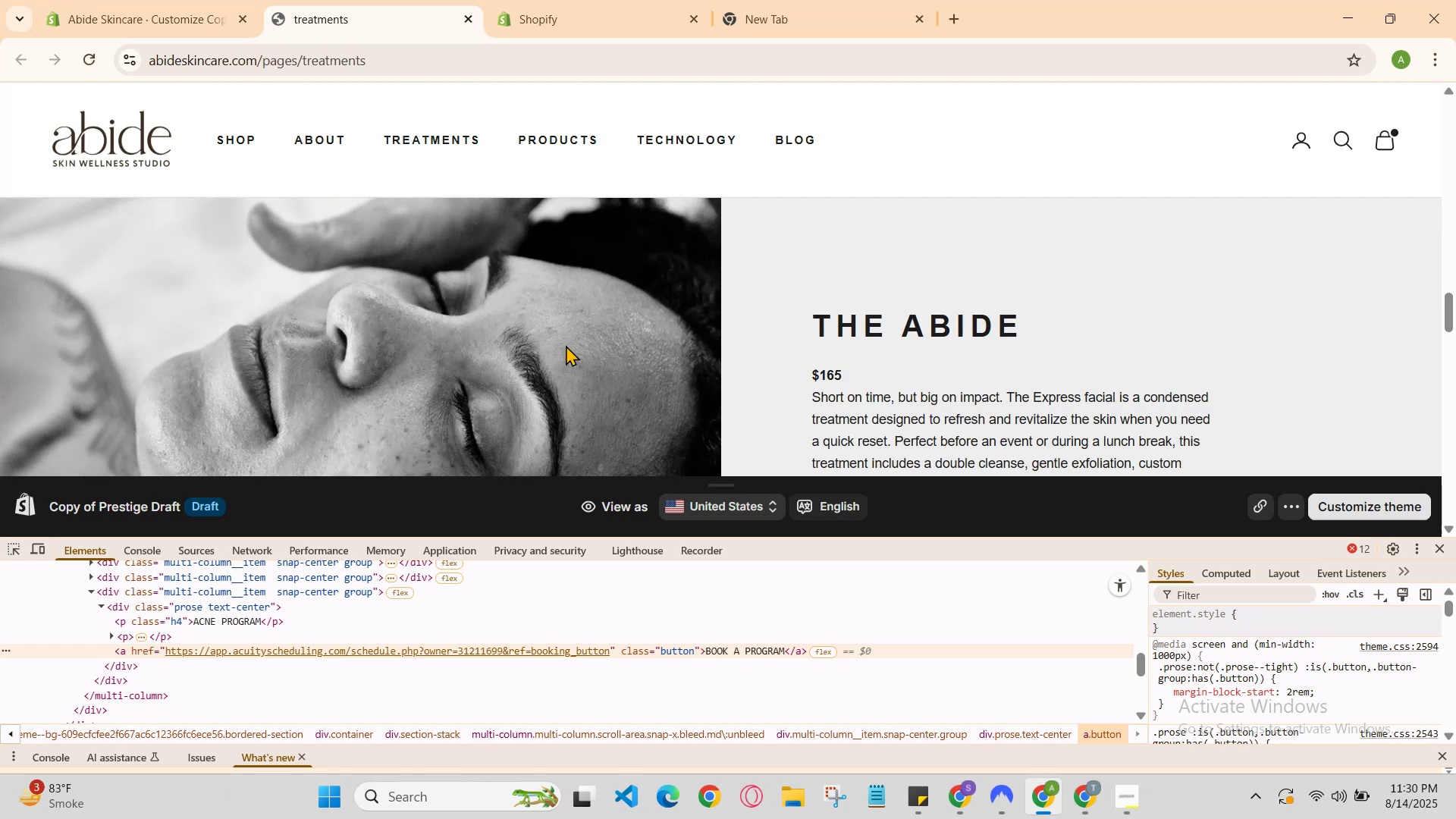 
scroll: coordinate [566, 345], scroll_direction: up, amount: 1.0
 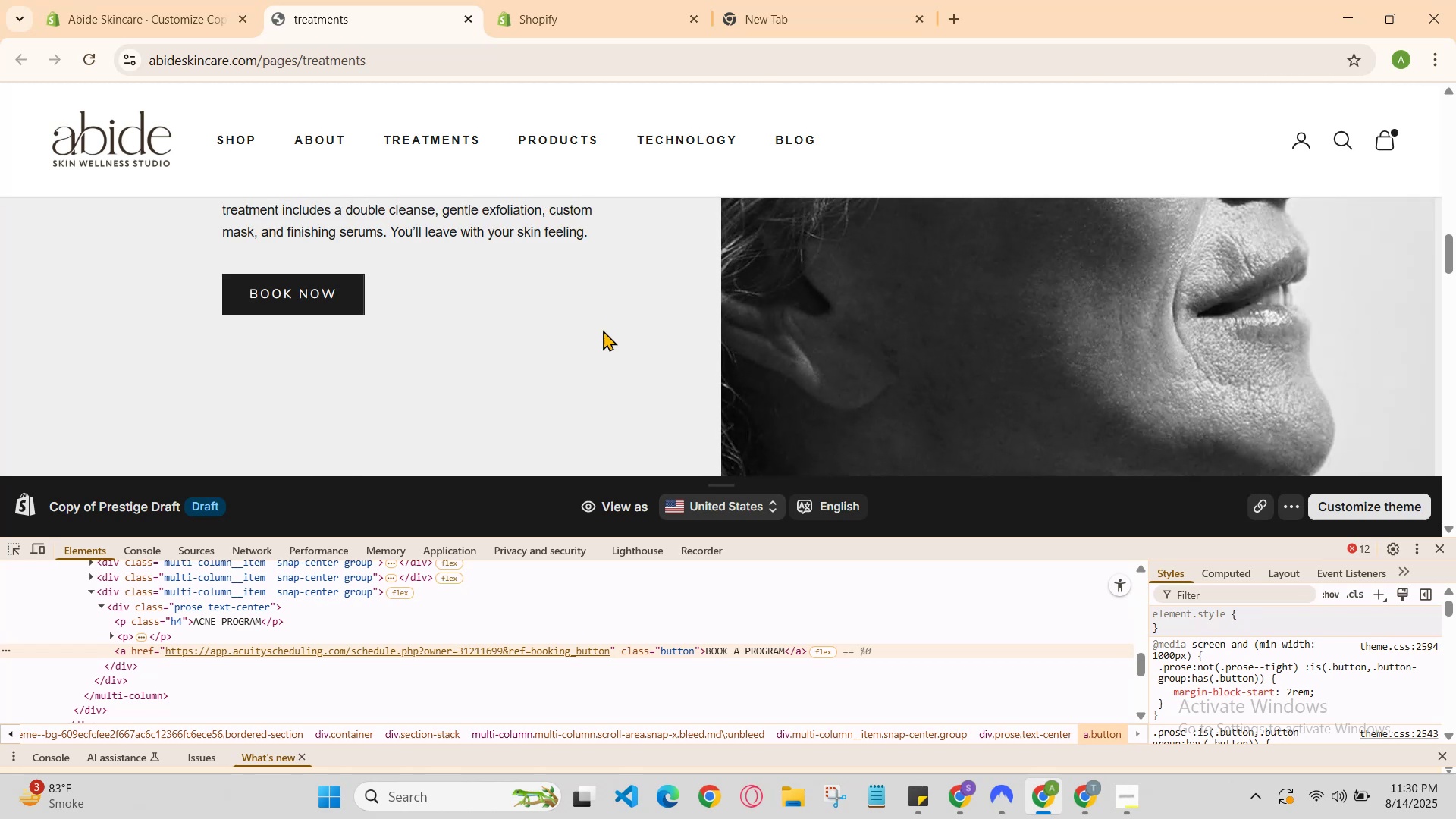 
scroll: coordinate [757, 321], scroll_direction: down, amount: 1.0
 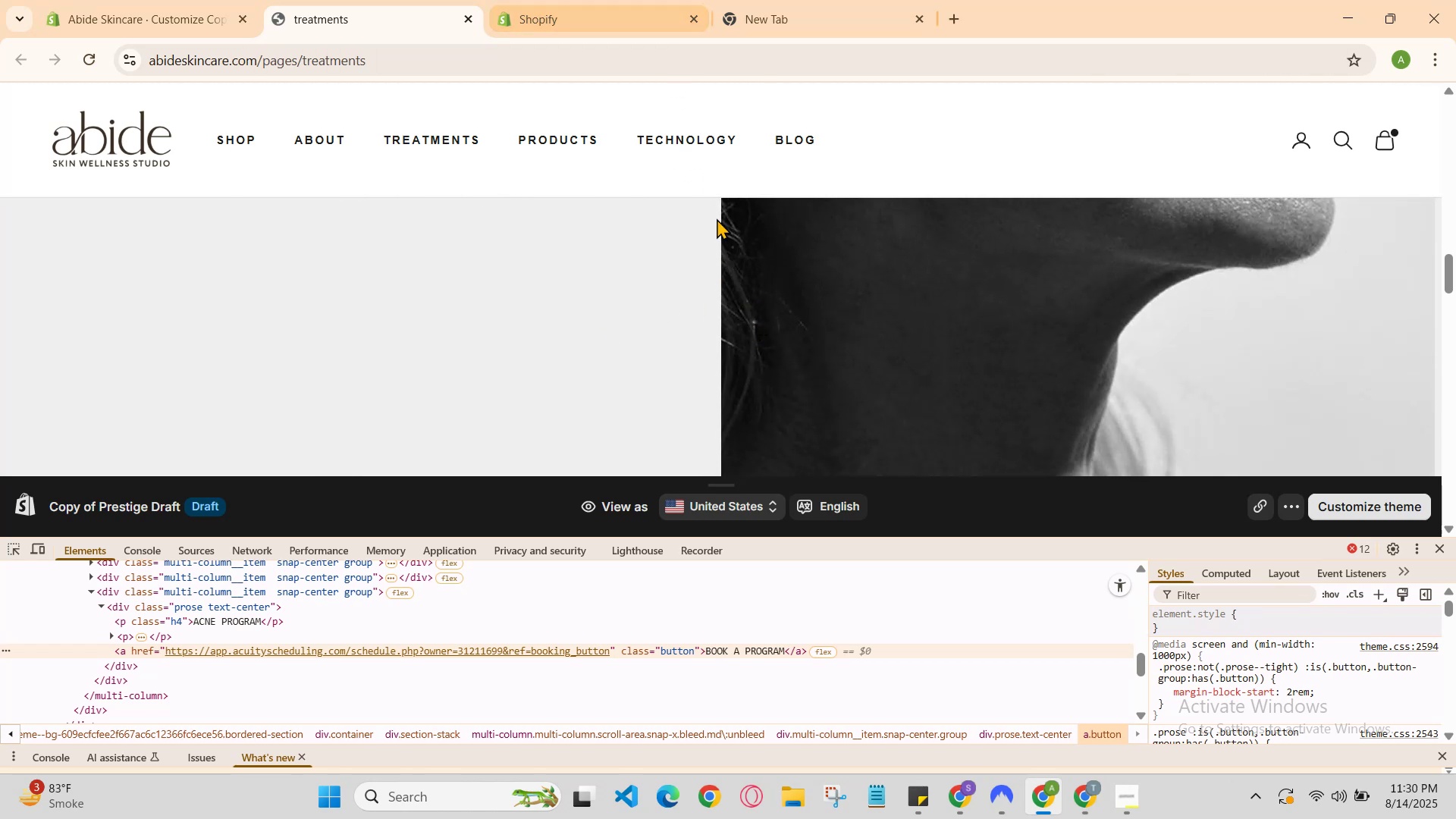 
left_click([669, 0])
 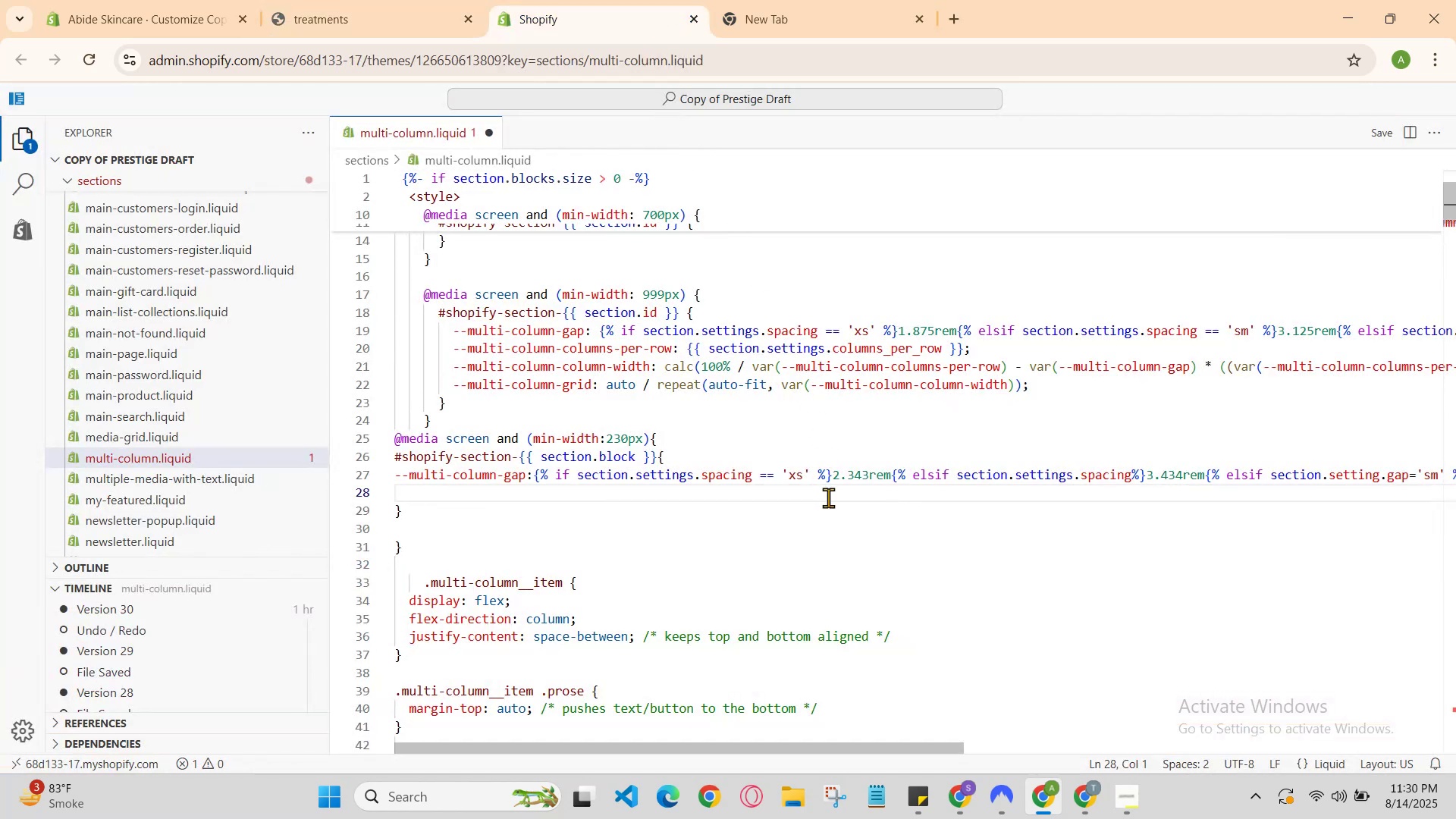 
left_click([839, 535])
 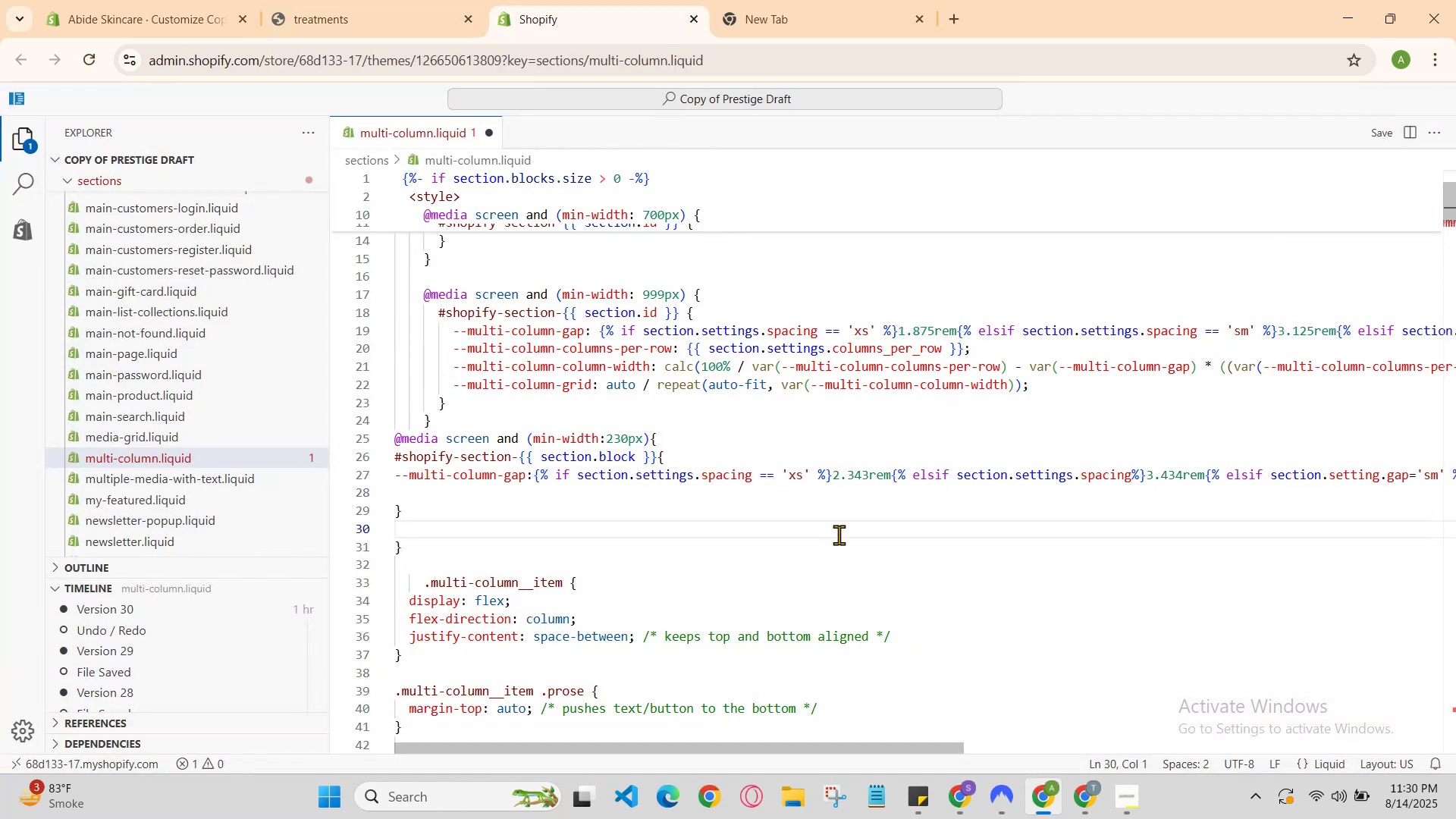 
key(ArrowUp)
 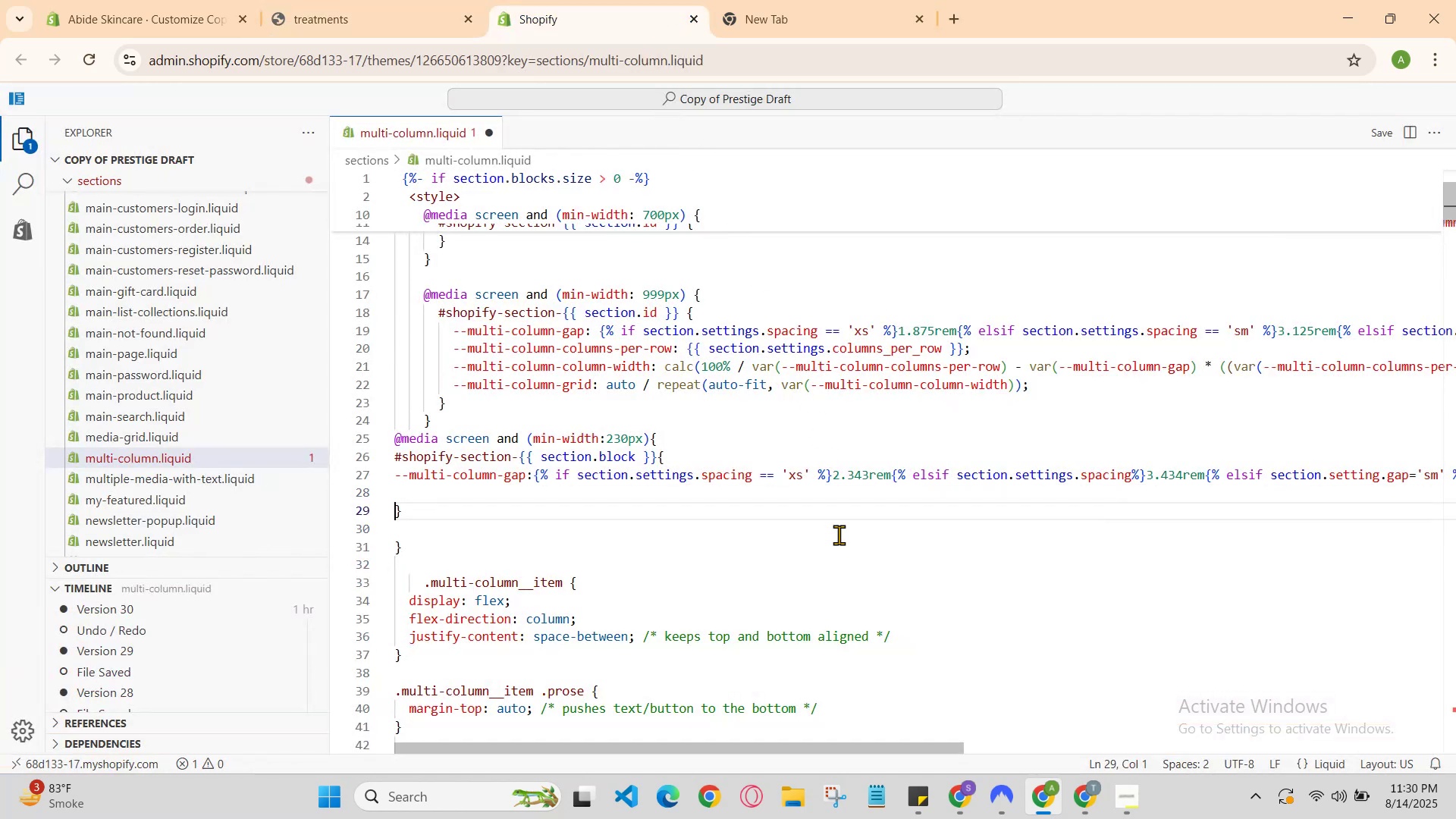 
key(ArrowUp)
 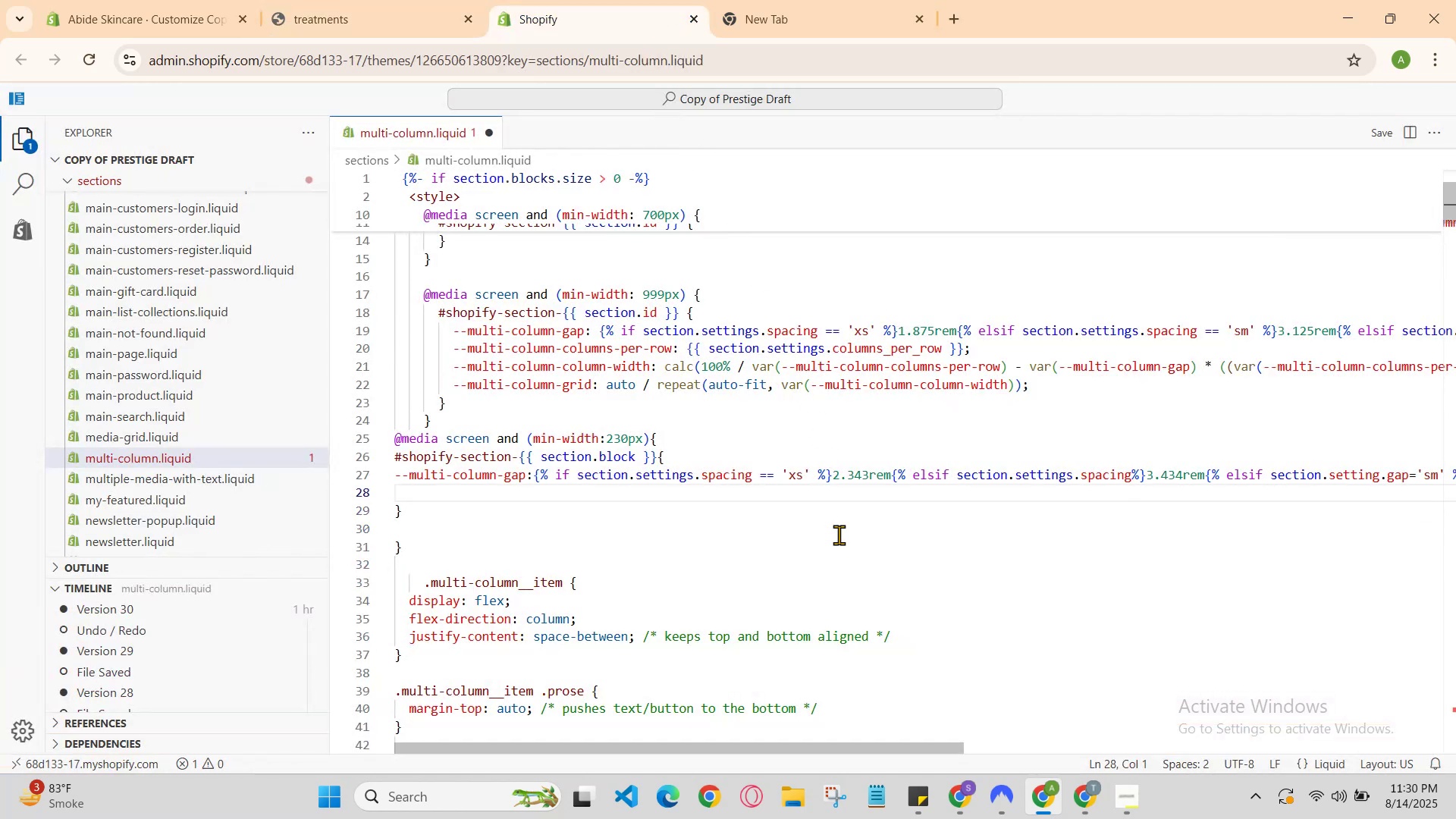 
type(--multi-column-soacing)
key(Backspace)
key(Backspace)
key(Backspace)
key(Backspace)
key(Backspace)
key(Backspace)
type(pacing:{7)
key(Backspace)
type(%if)
 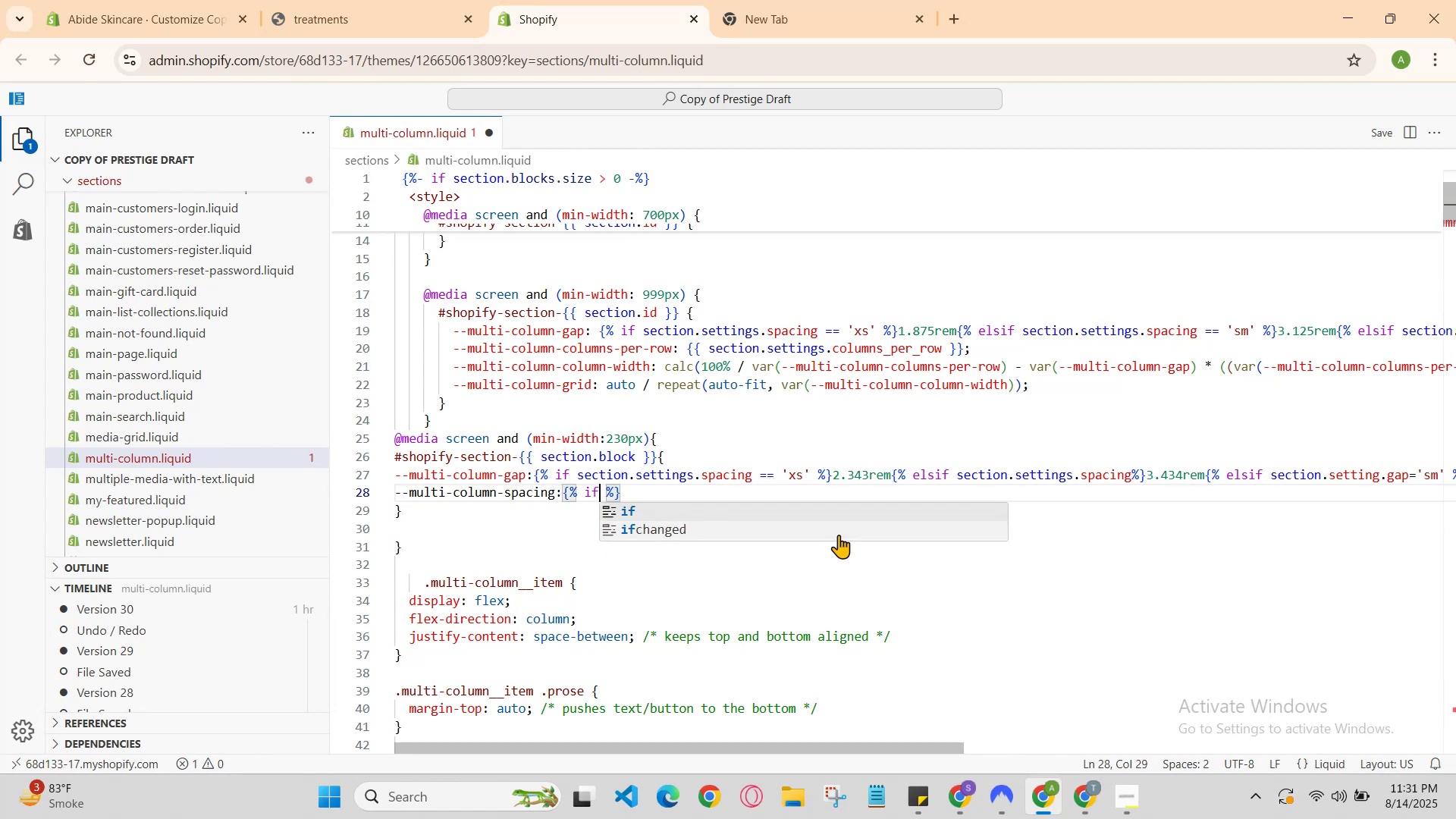 
key(Enter)
 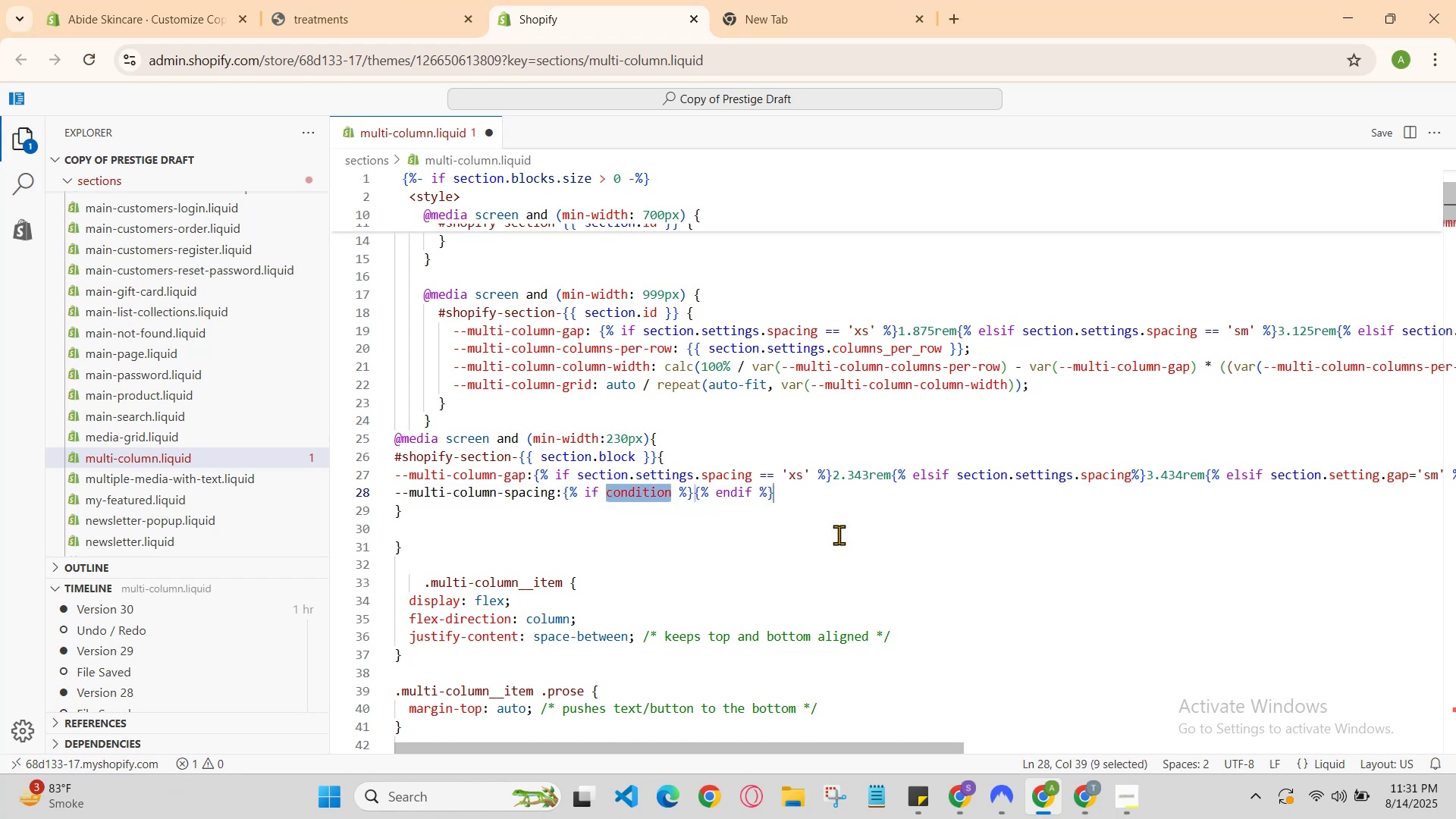 
key(Backspace)
 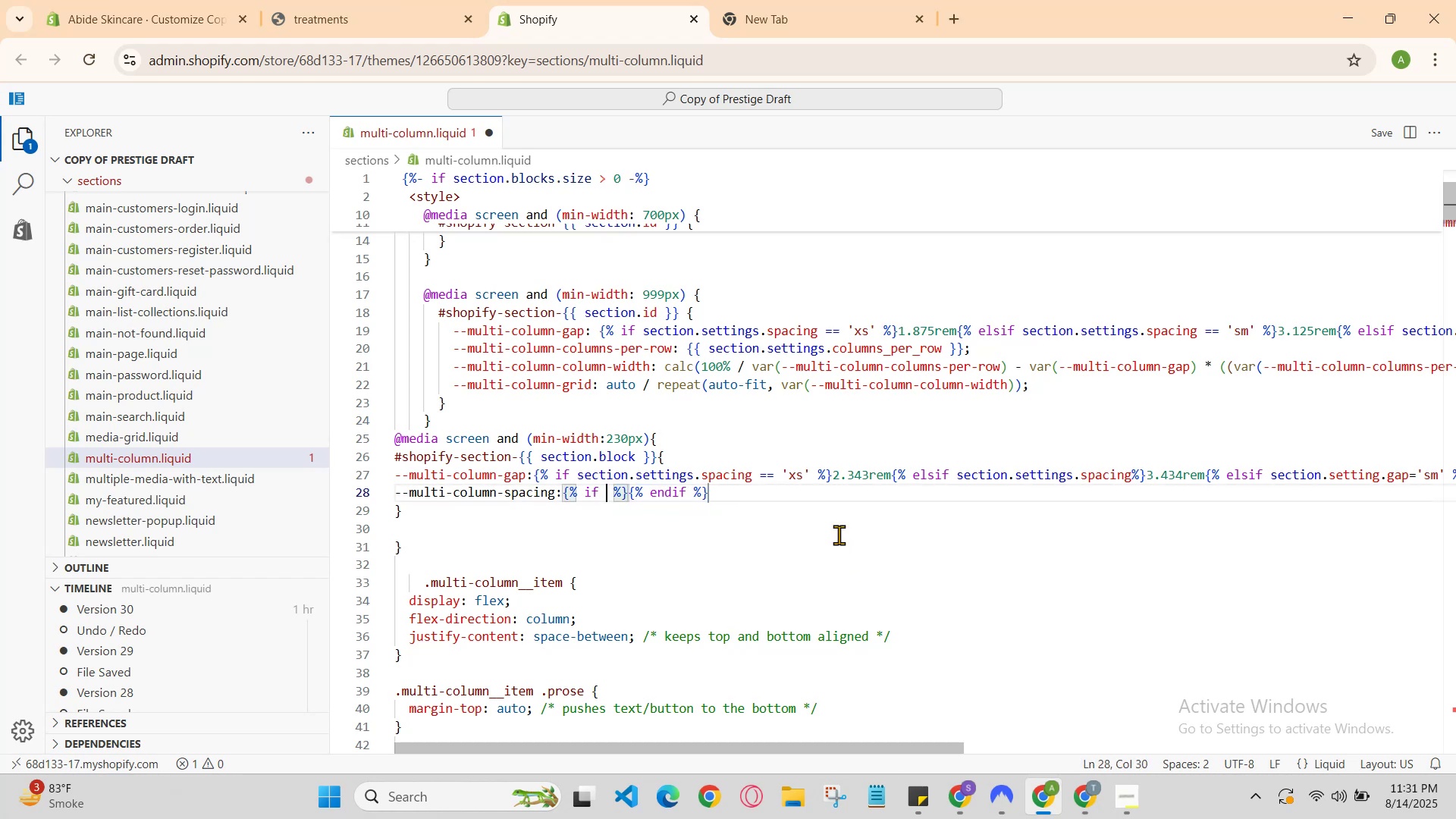 
key(Backspace)
 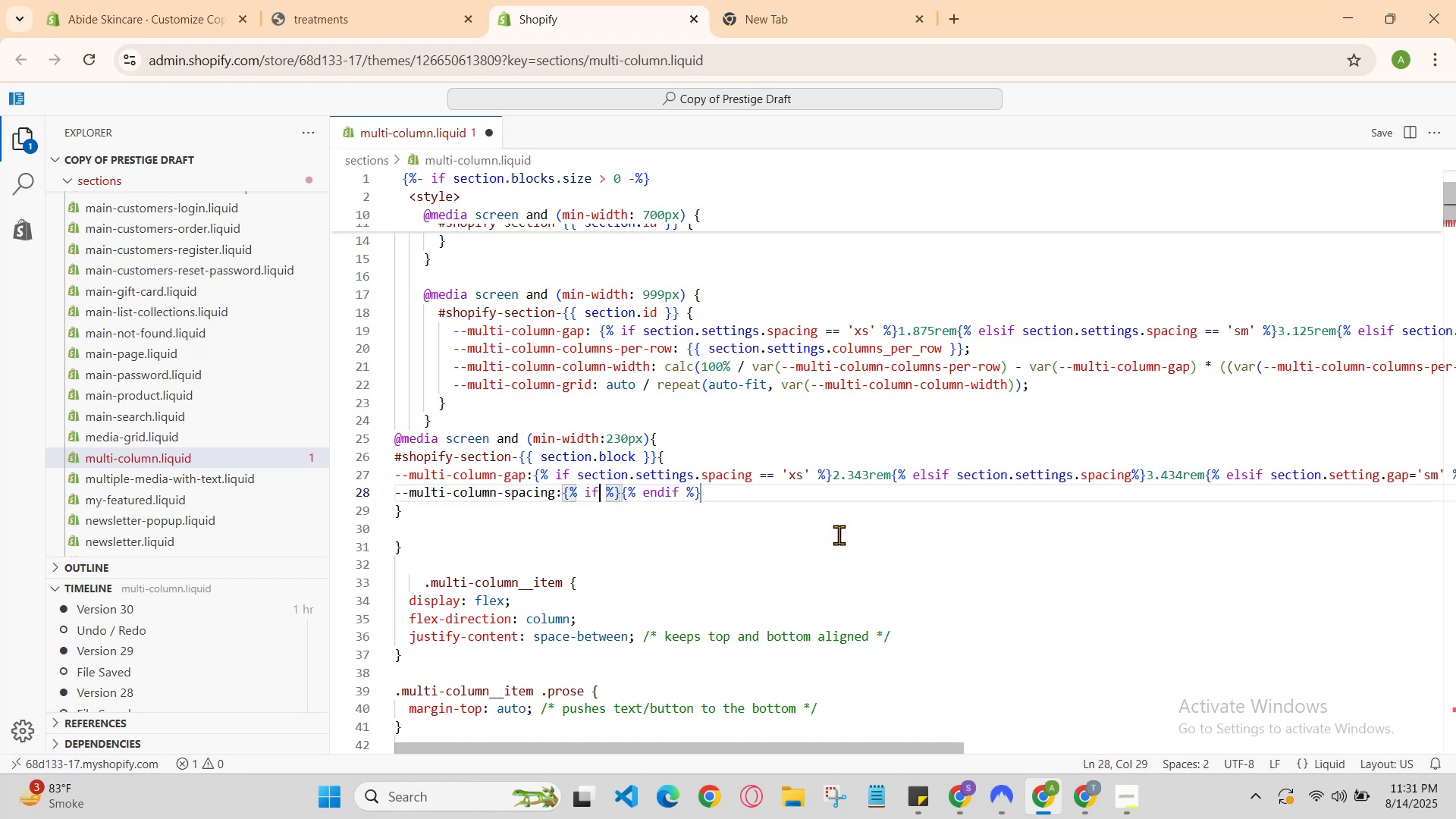 
key(Backspace)
 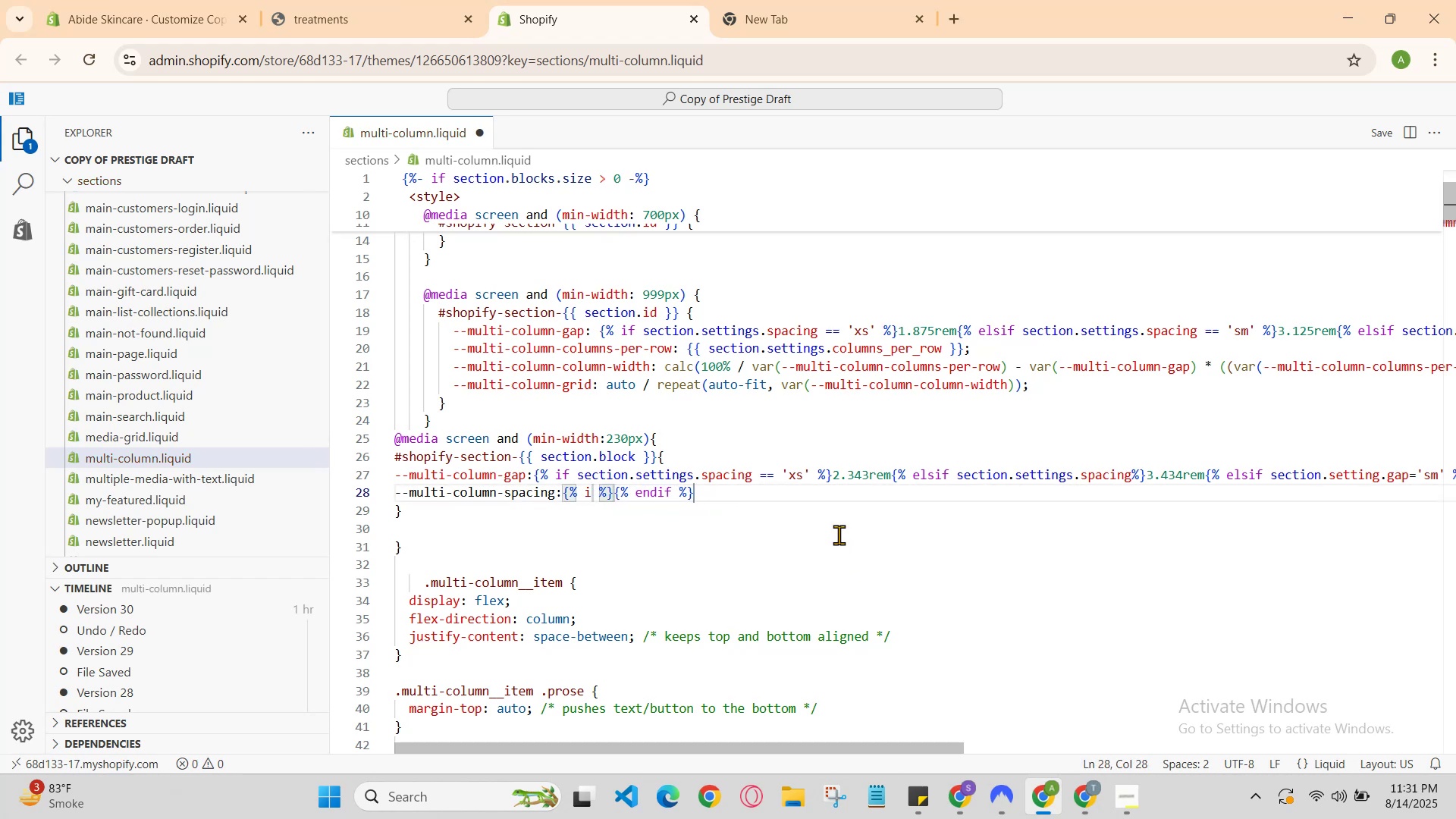 
key(Control+Z)
 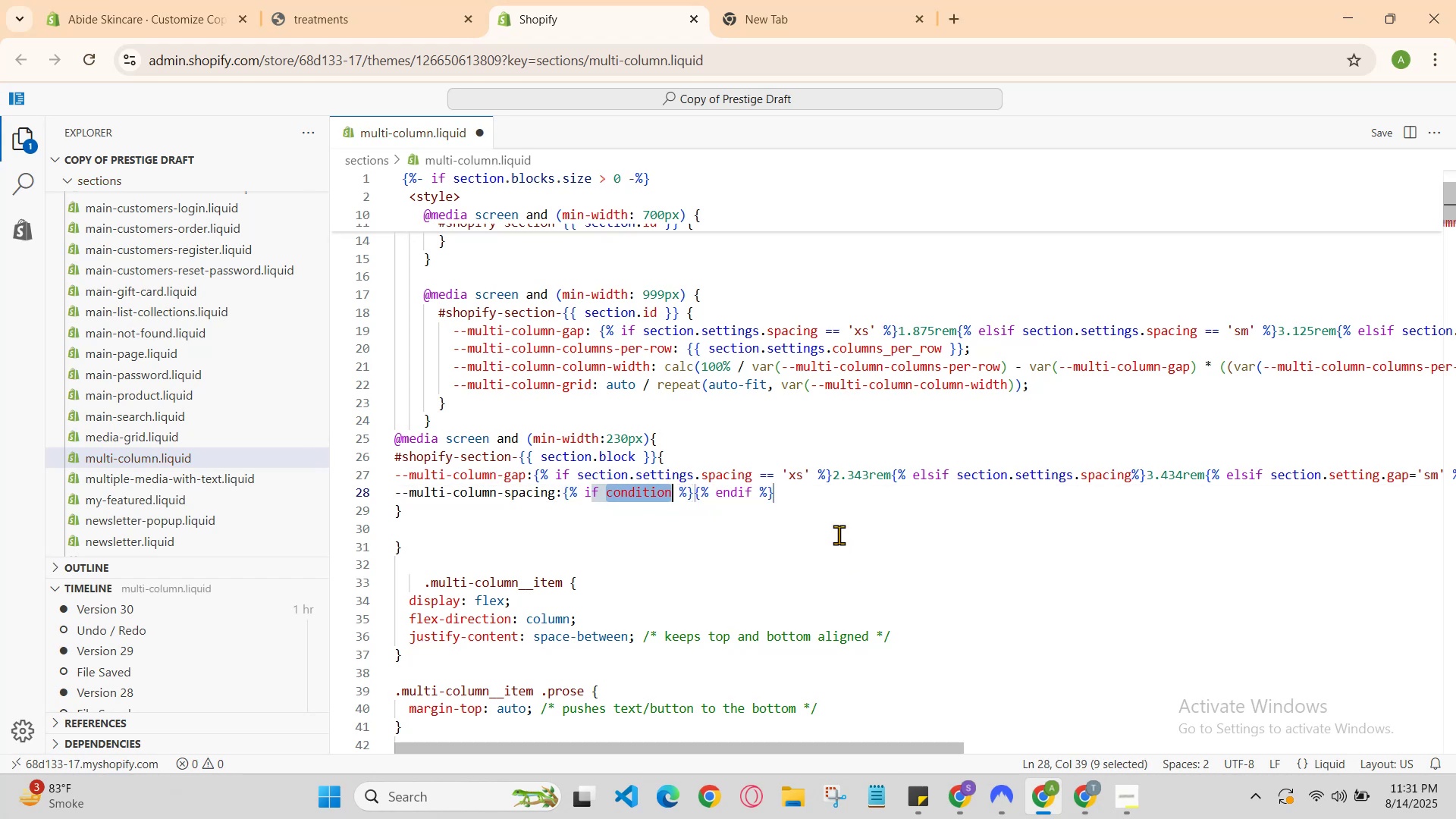 
key(Control+Z)
 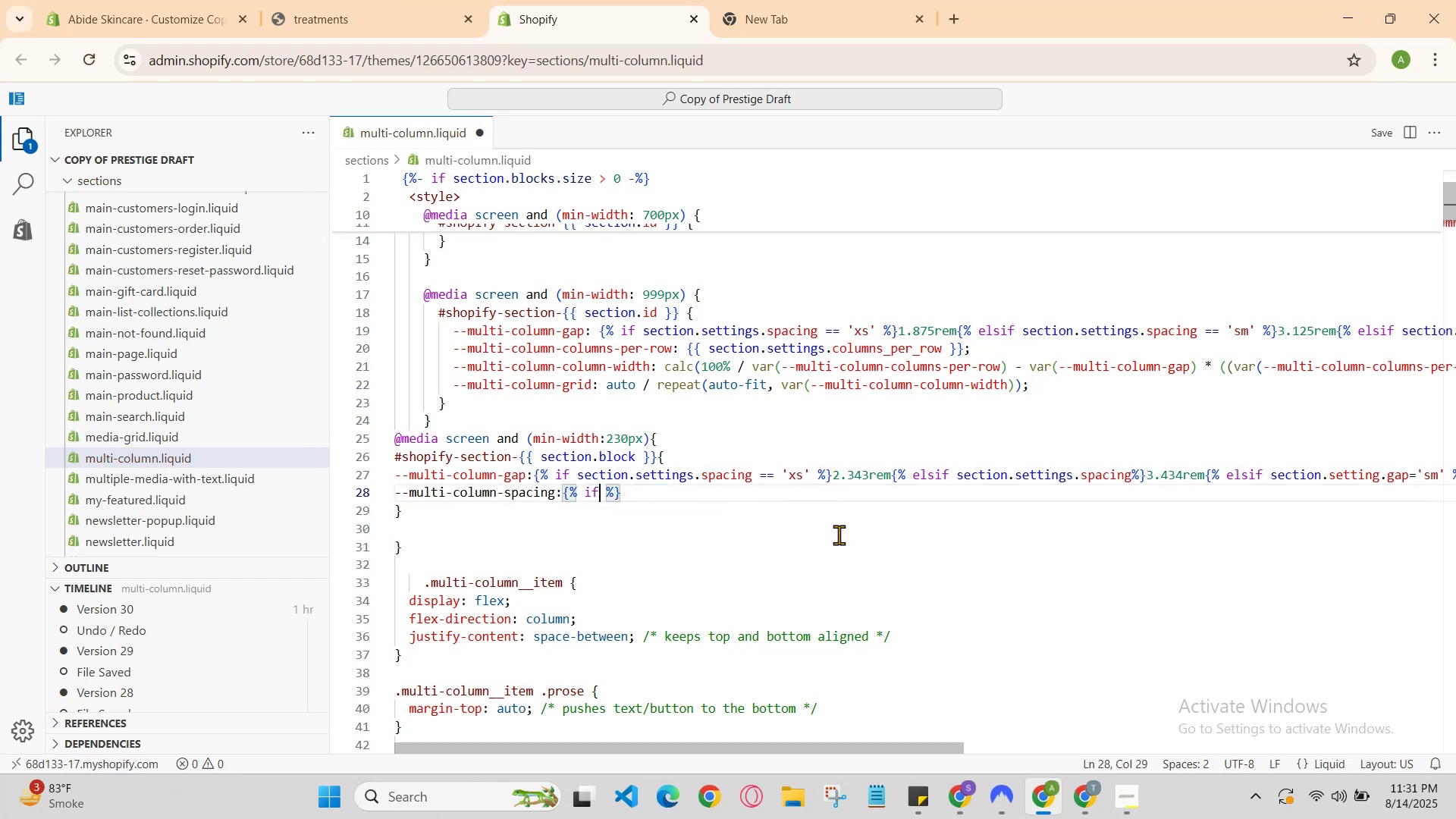 
key(Control+Z)
 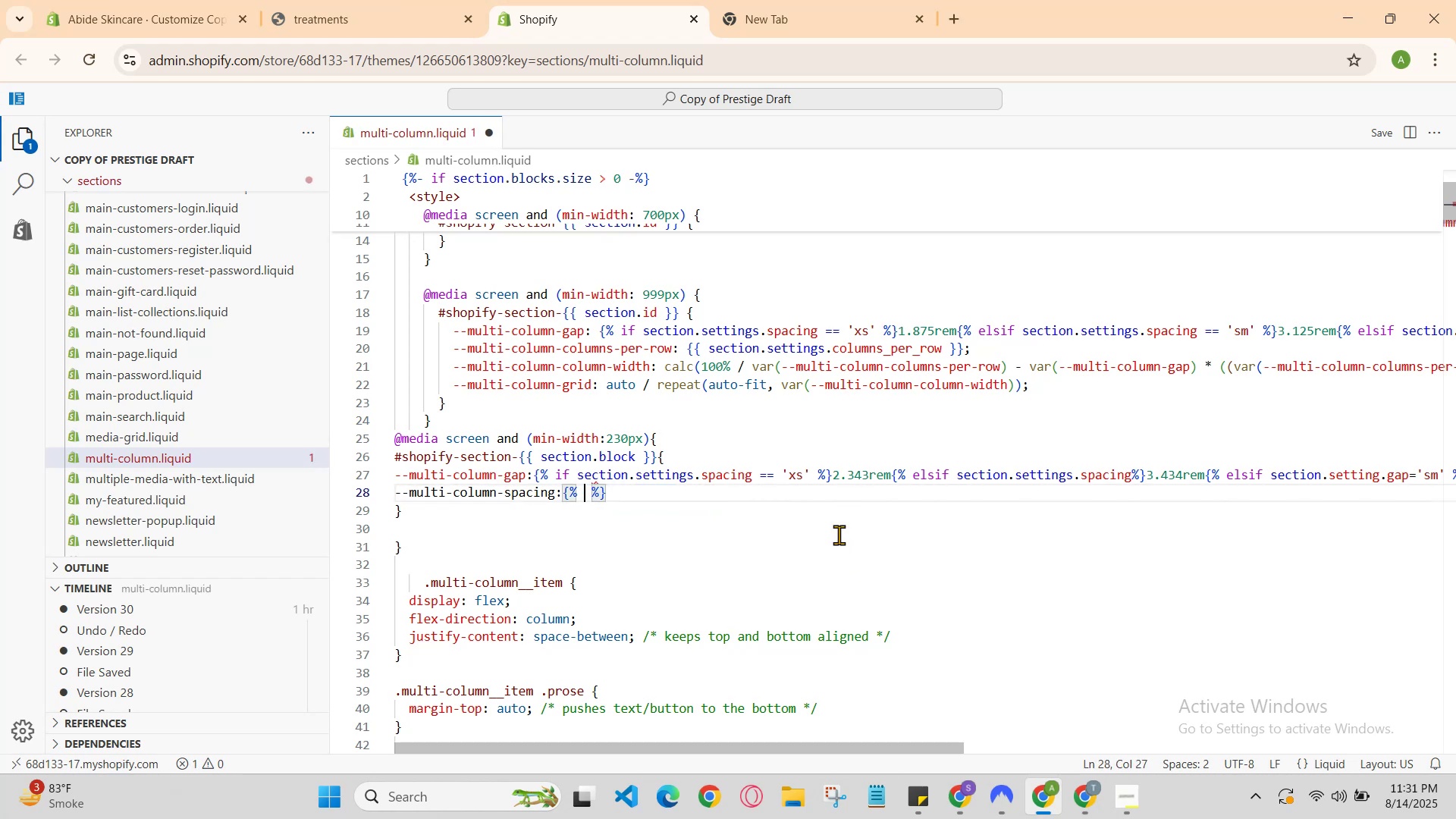 
key(Control+Z)
 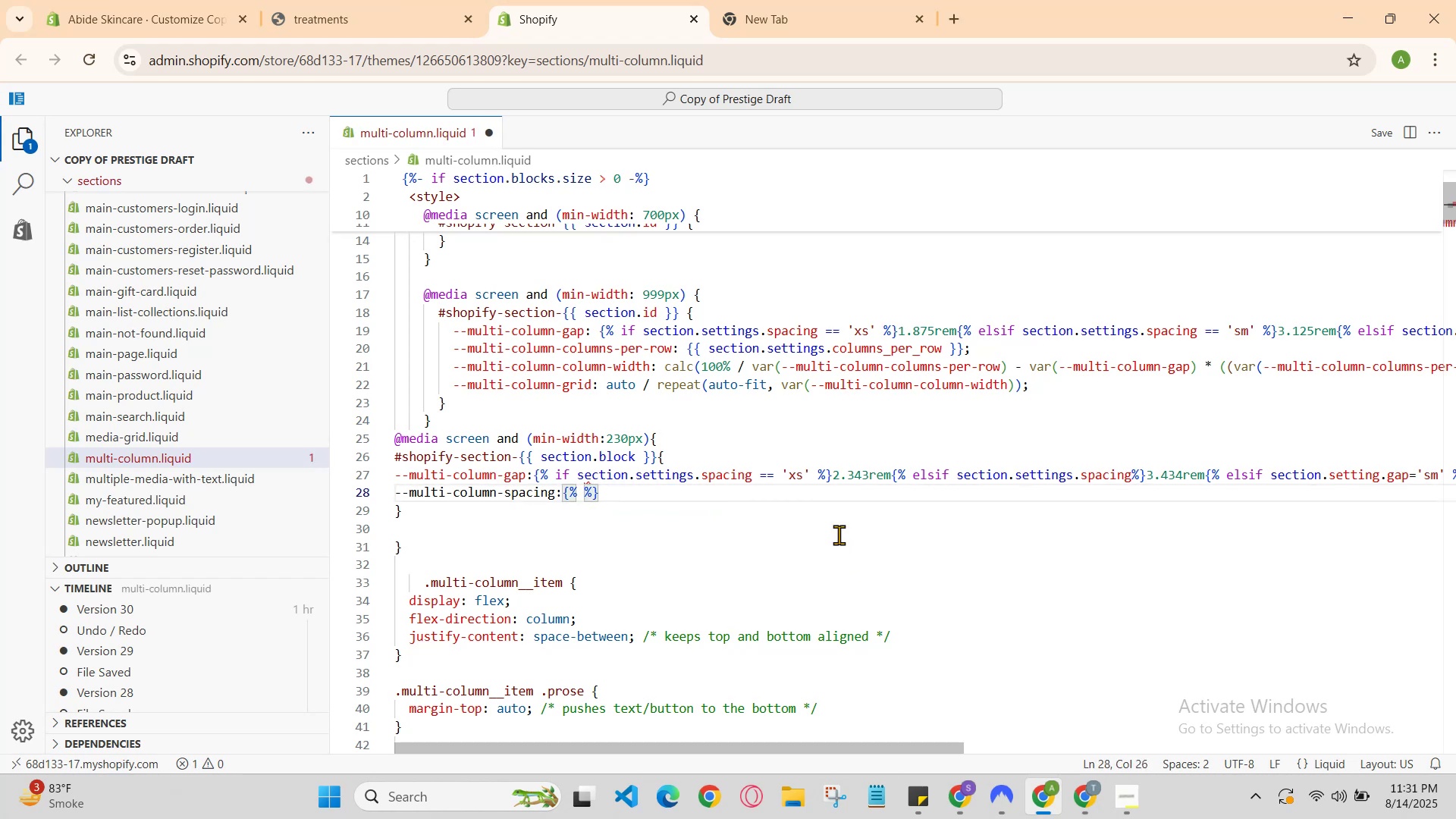 
key(Control+Z)
 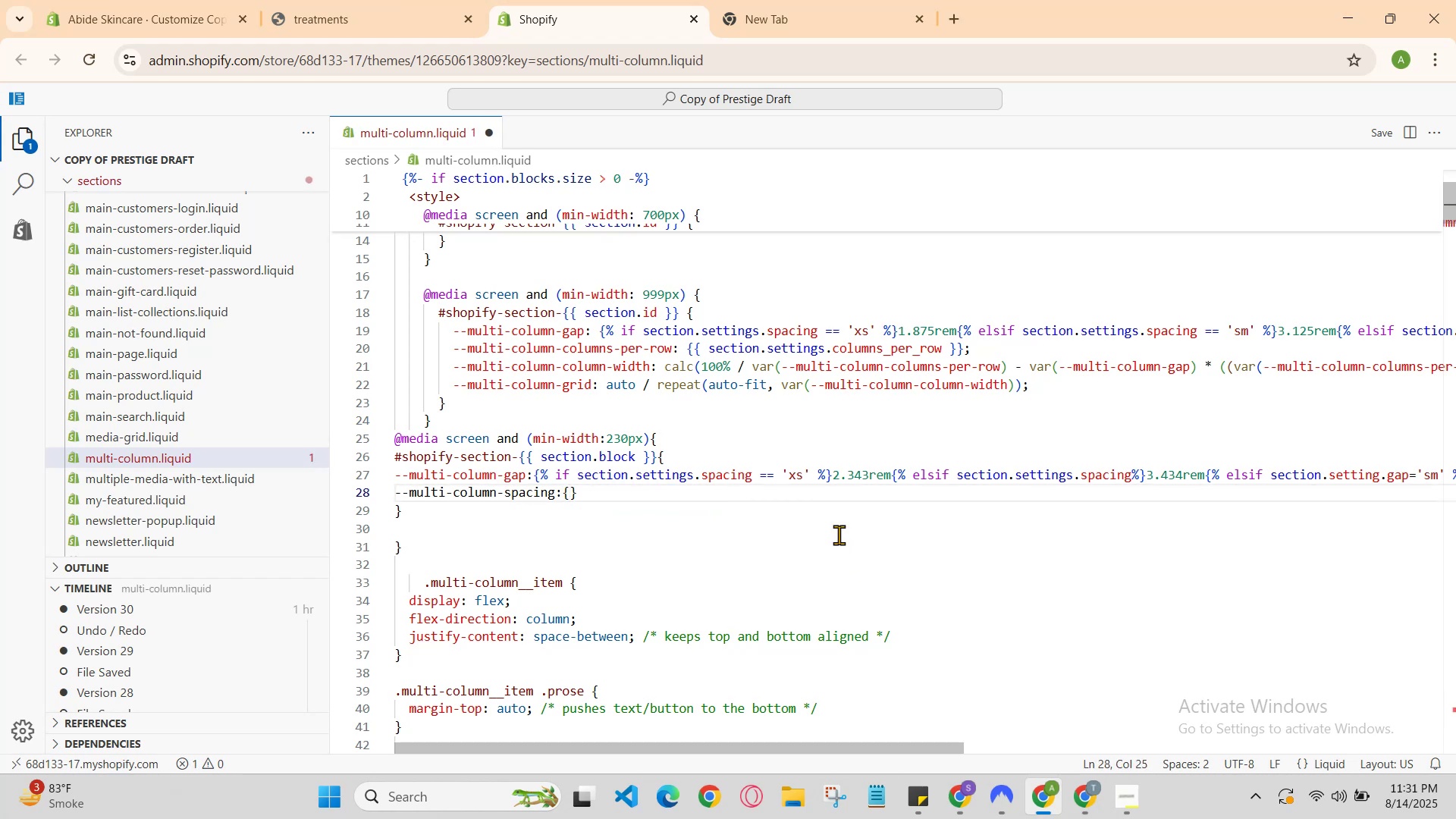 
key(Control+Z)
 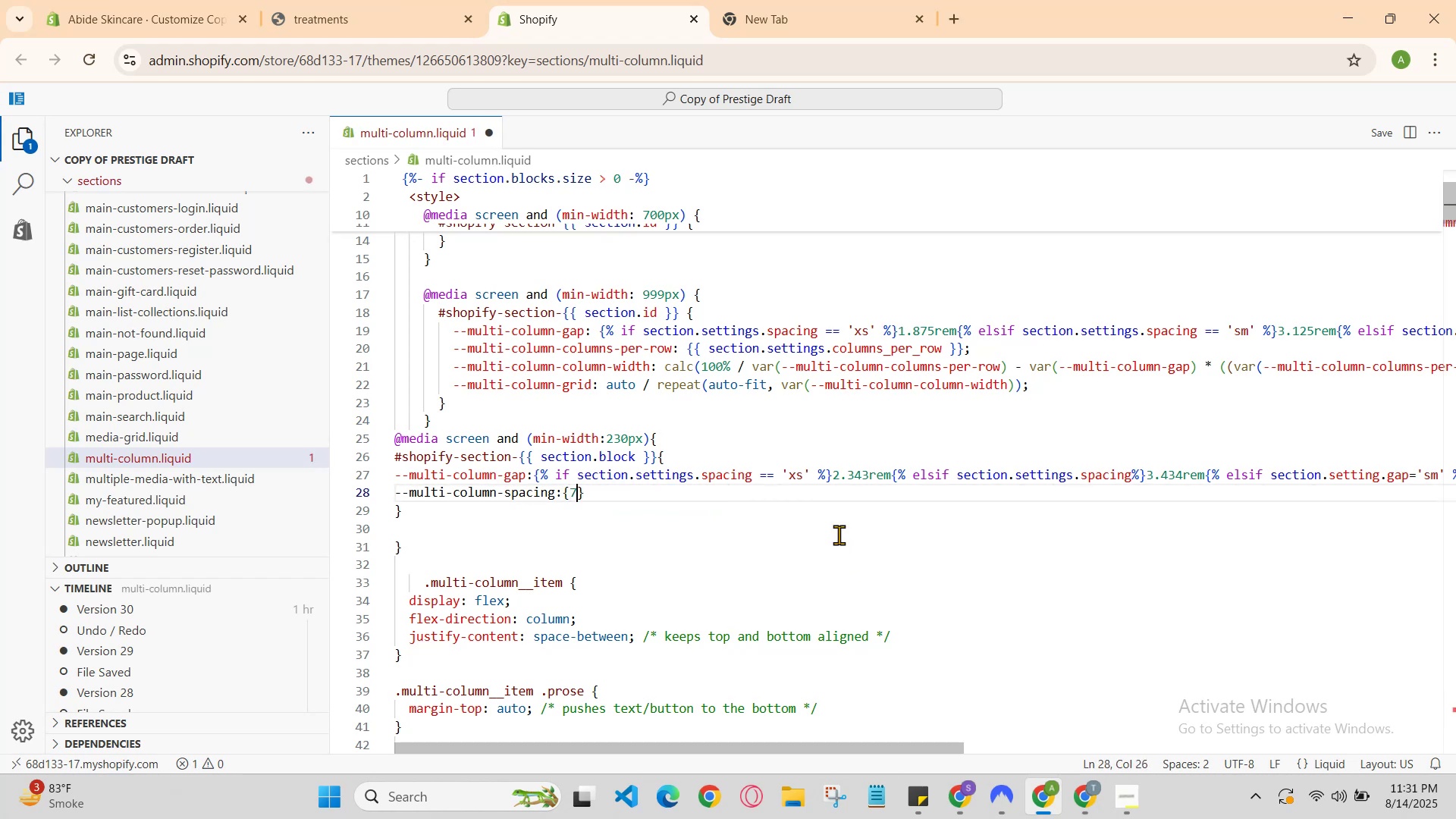 
key(Control+Z)
 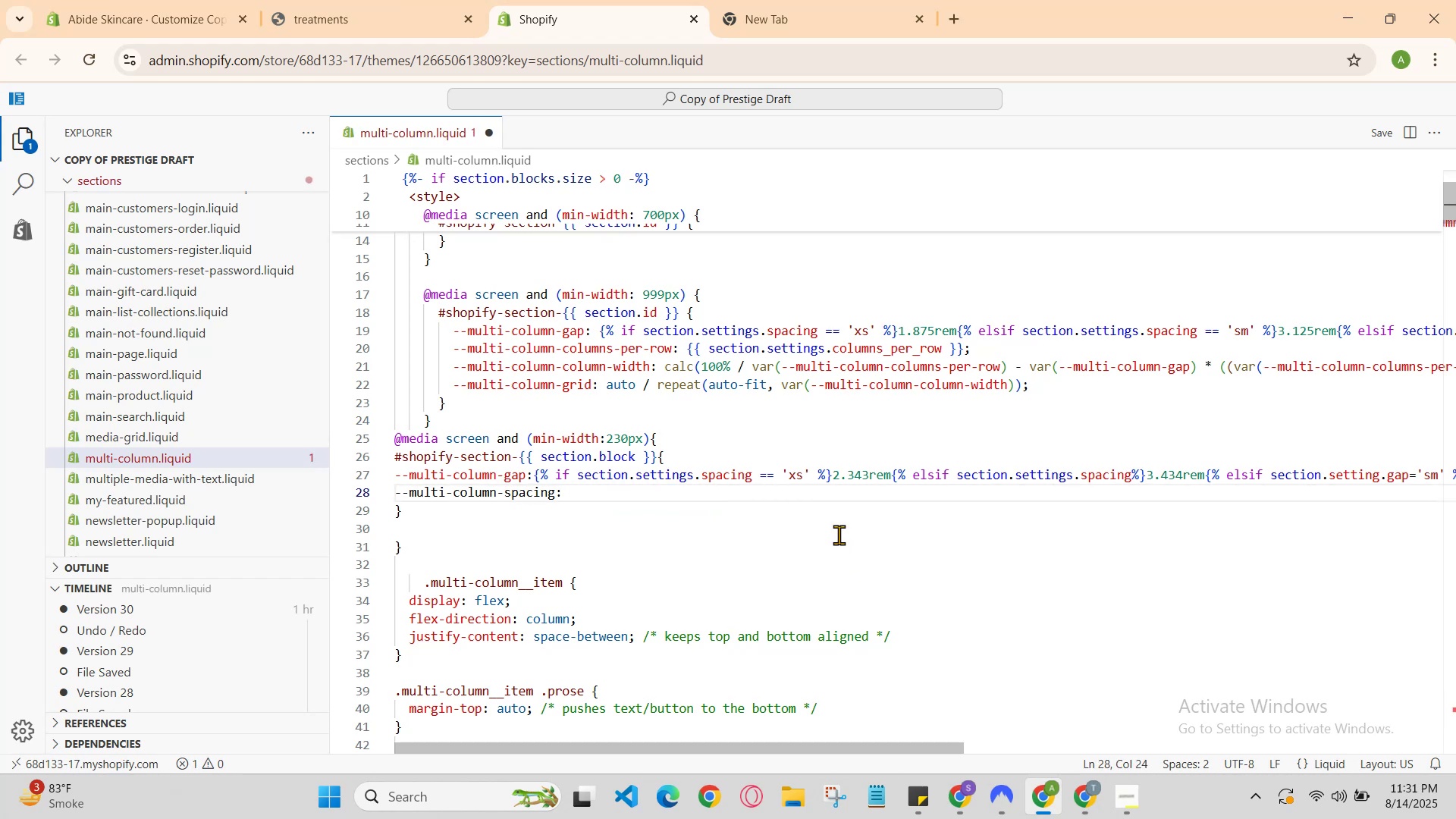 
type( )
key(Backspace)
type(calc )
key(Backspace)
type(    )
key(Backspace)
key(Backspace)
key(Backspace)
key(Backspace)
key(Backspace)
key(Backspace)
key(Backspace)
key(Backspace)
type( calc (200)
key(Backspace)
key(Backspace)
key(Backspace)
type(100% / var )
key(Backspace)
type(()
 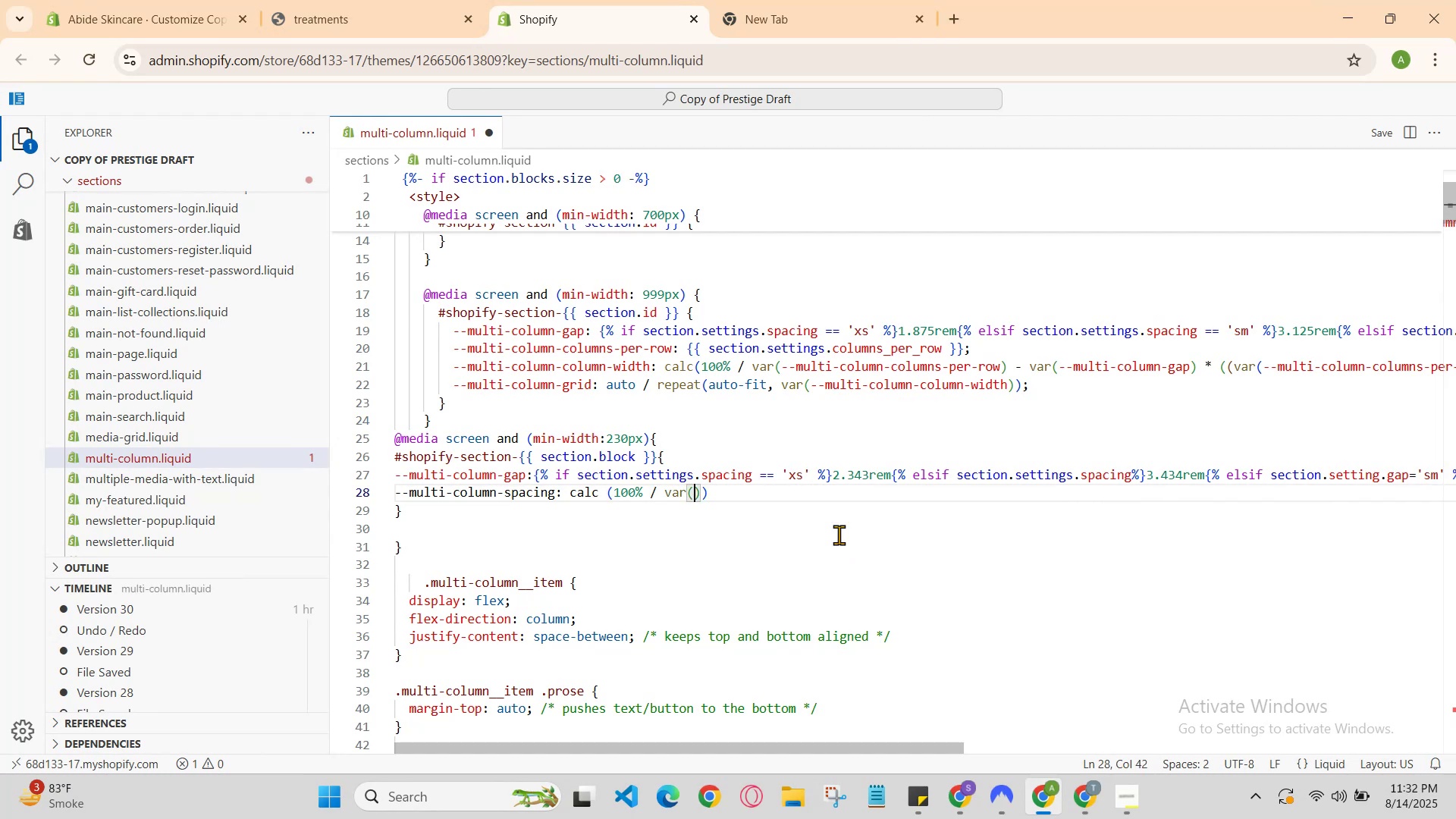 
key(Backspace)
type( (100% /var(--multi-column-columns-per-row)
 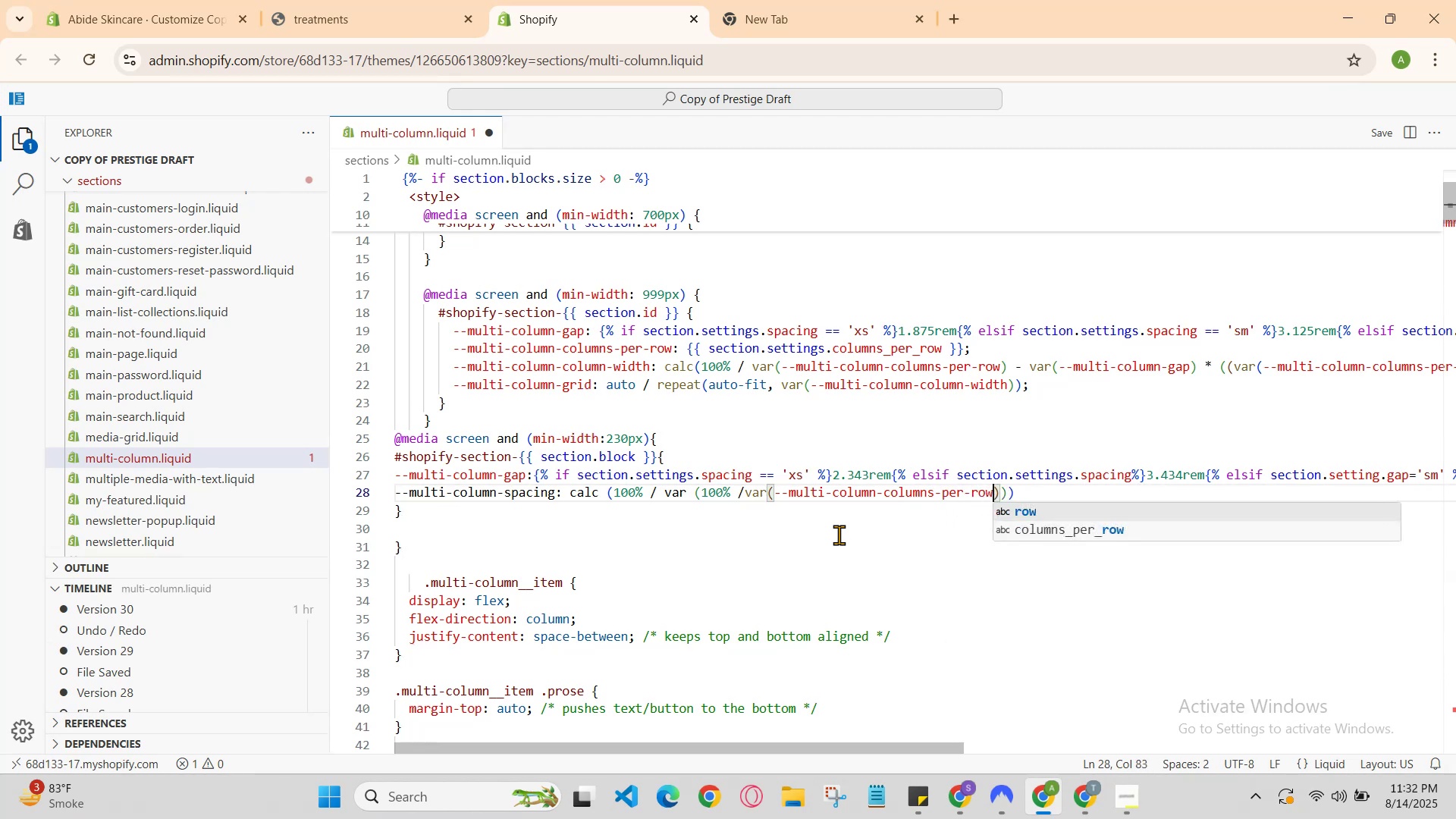 
key(ArrowRight)
 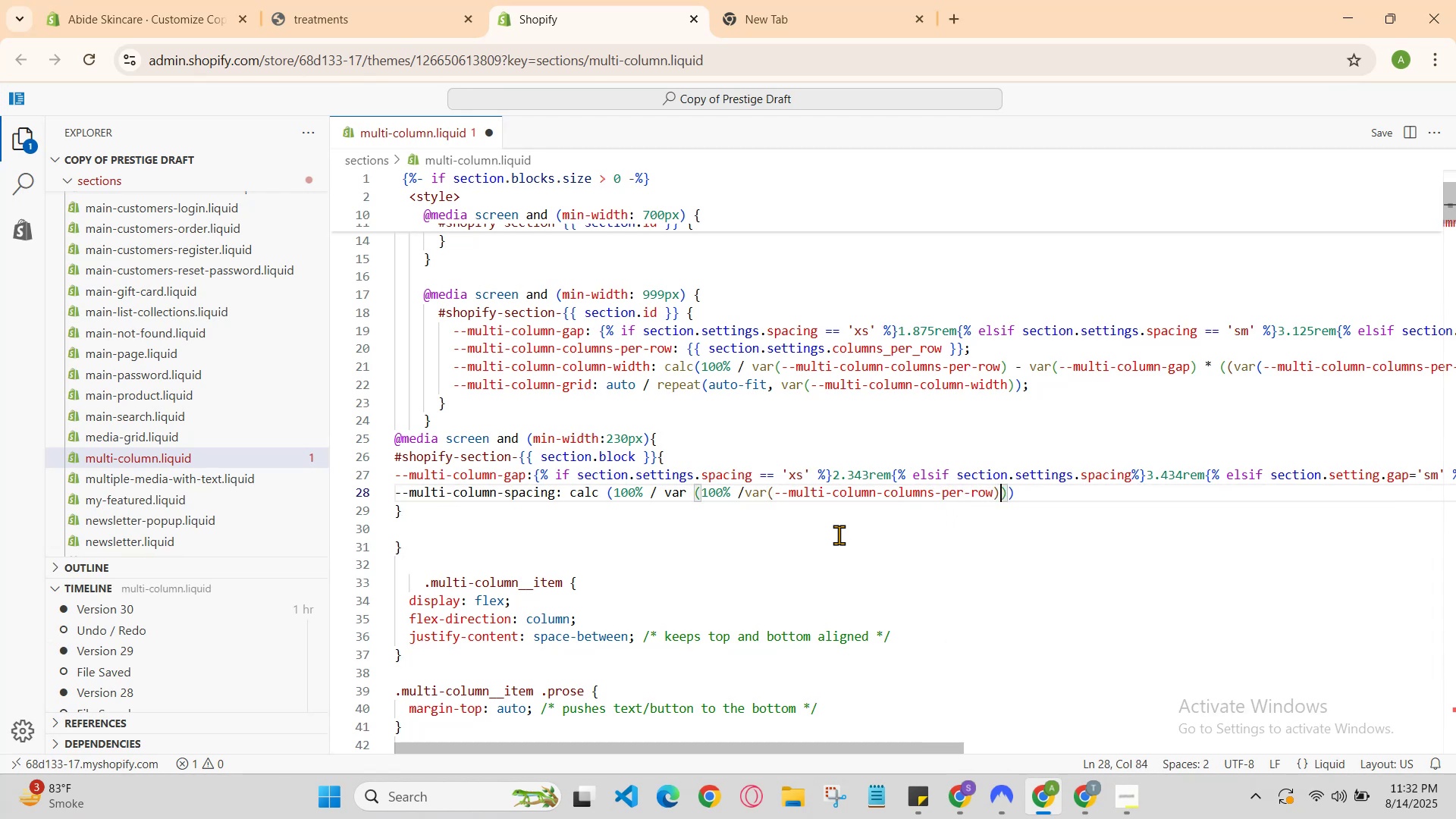 
key(ArrowRight)
 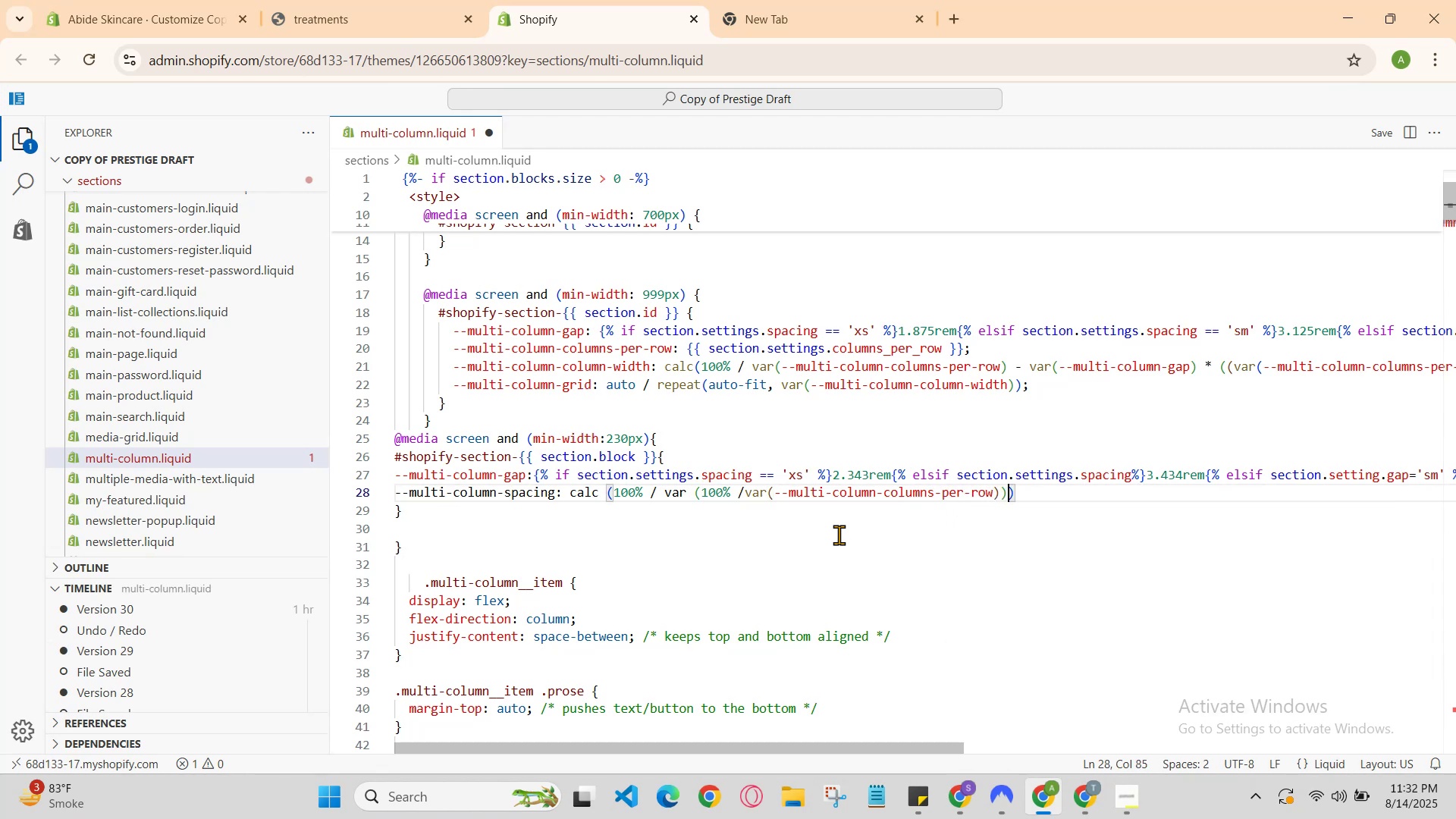 
hold_key(key=ArrowRight, duration=0.31)
 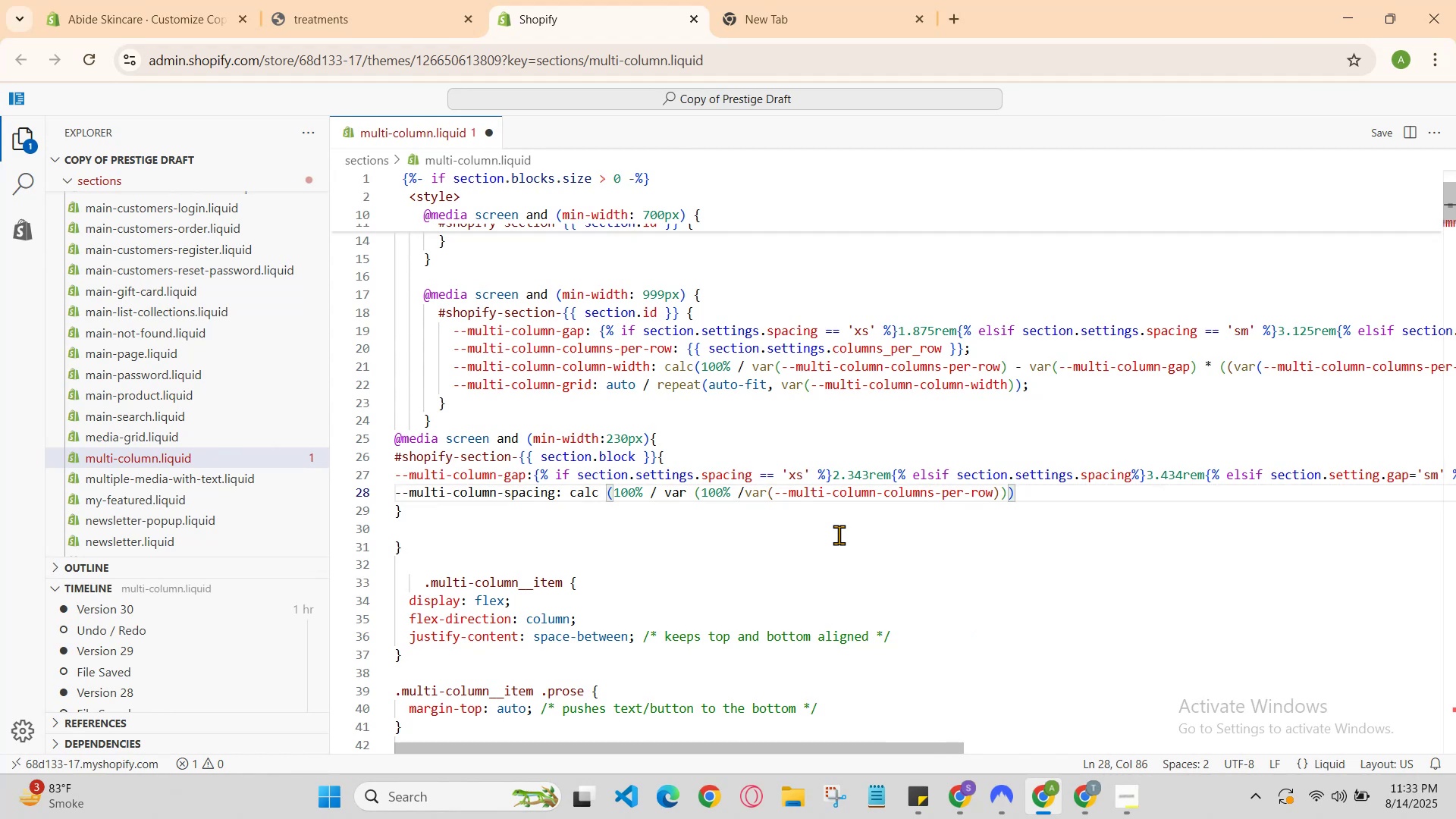 
key(ArrowLeft)
 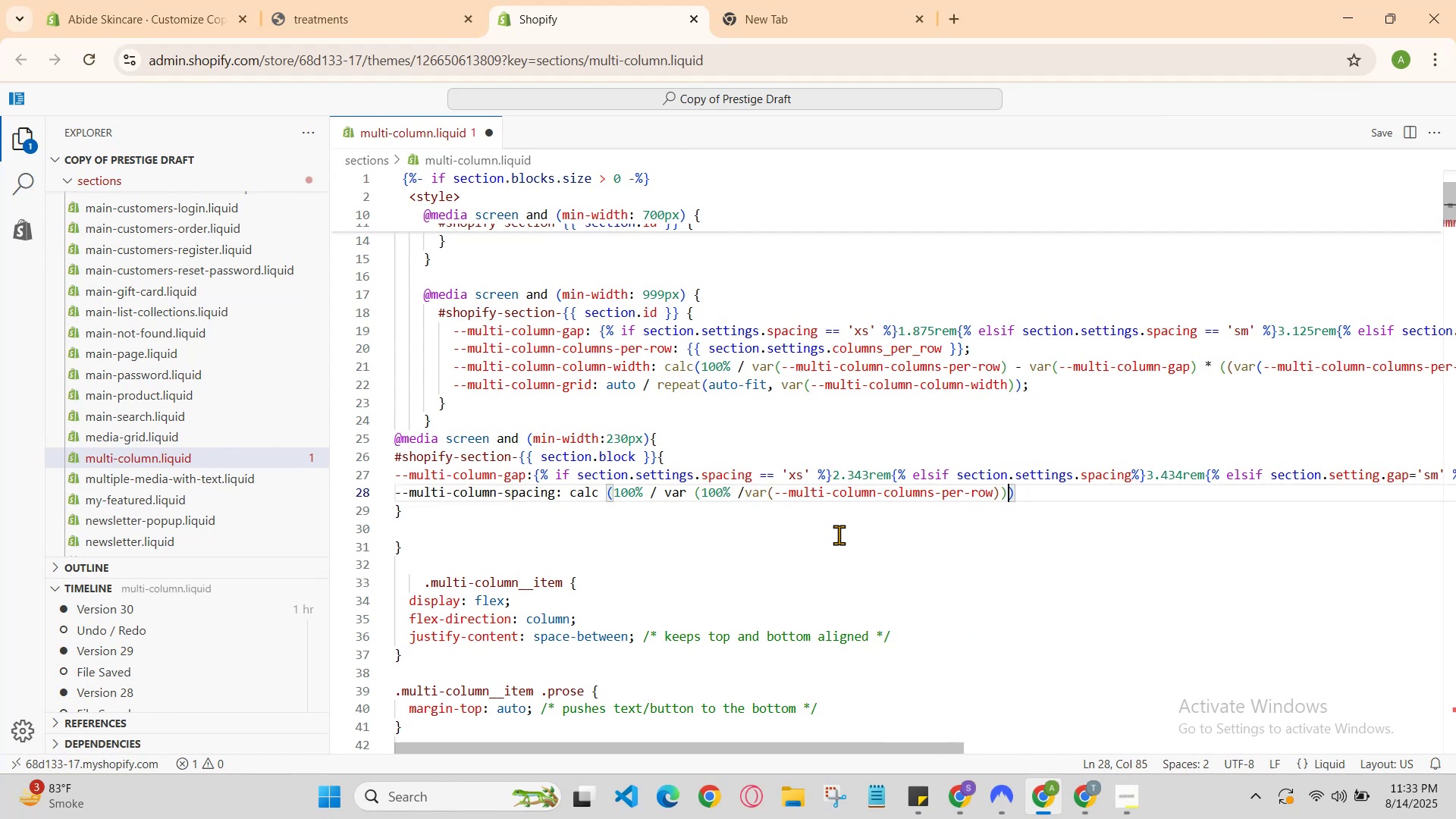 
key(ArrowLeft)
 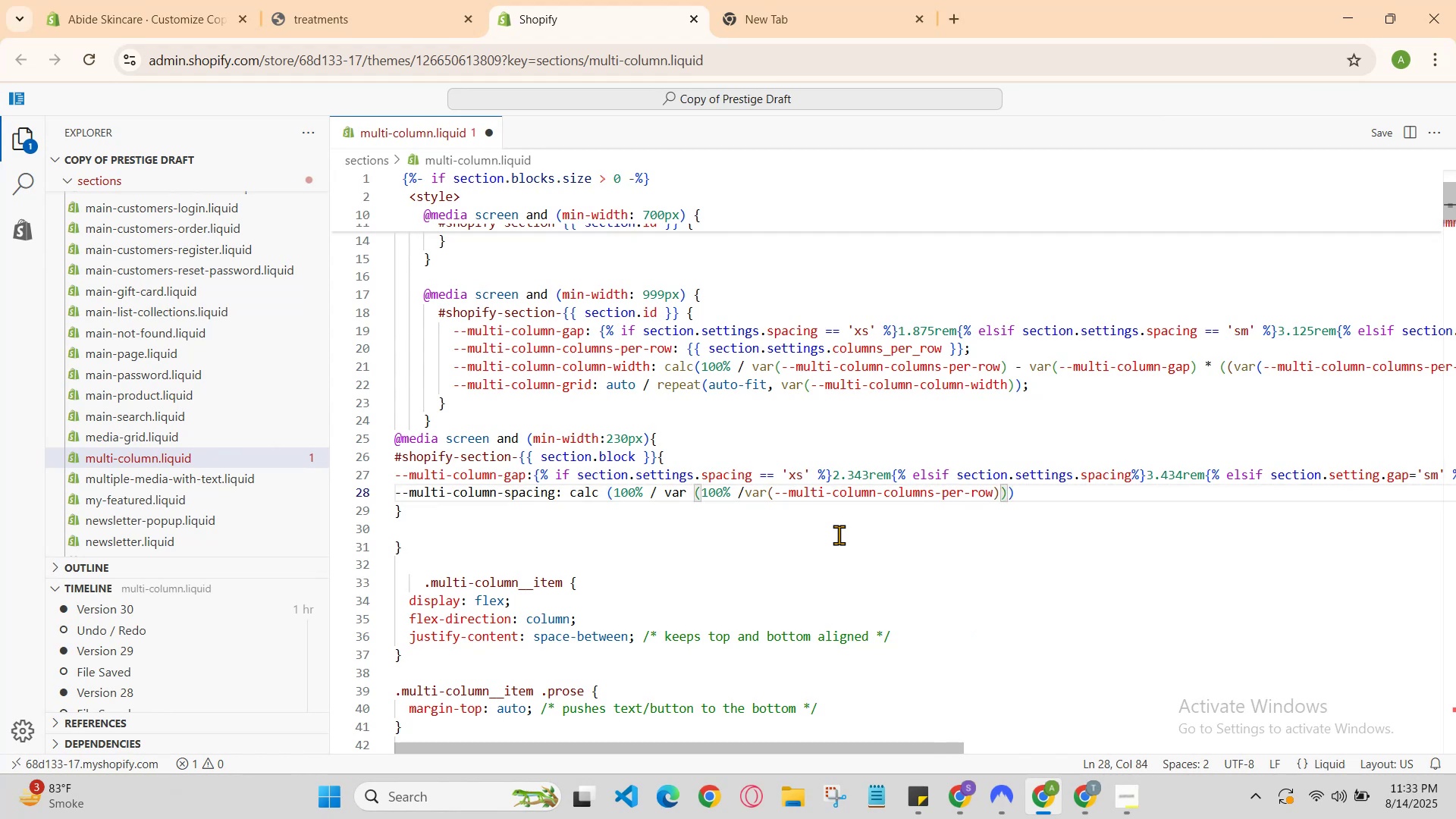 
key(ArrowRight)
 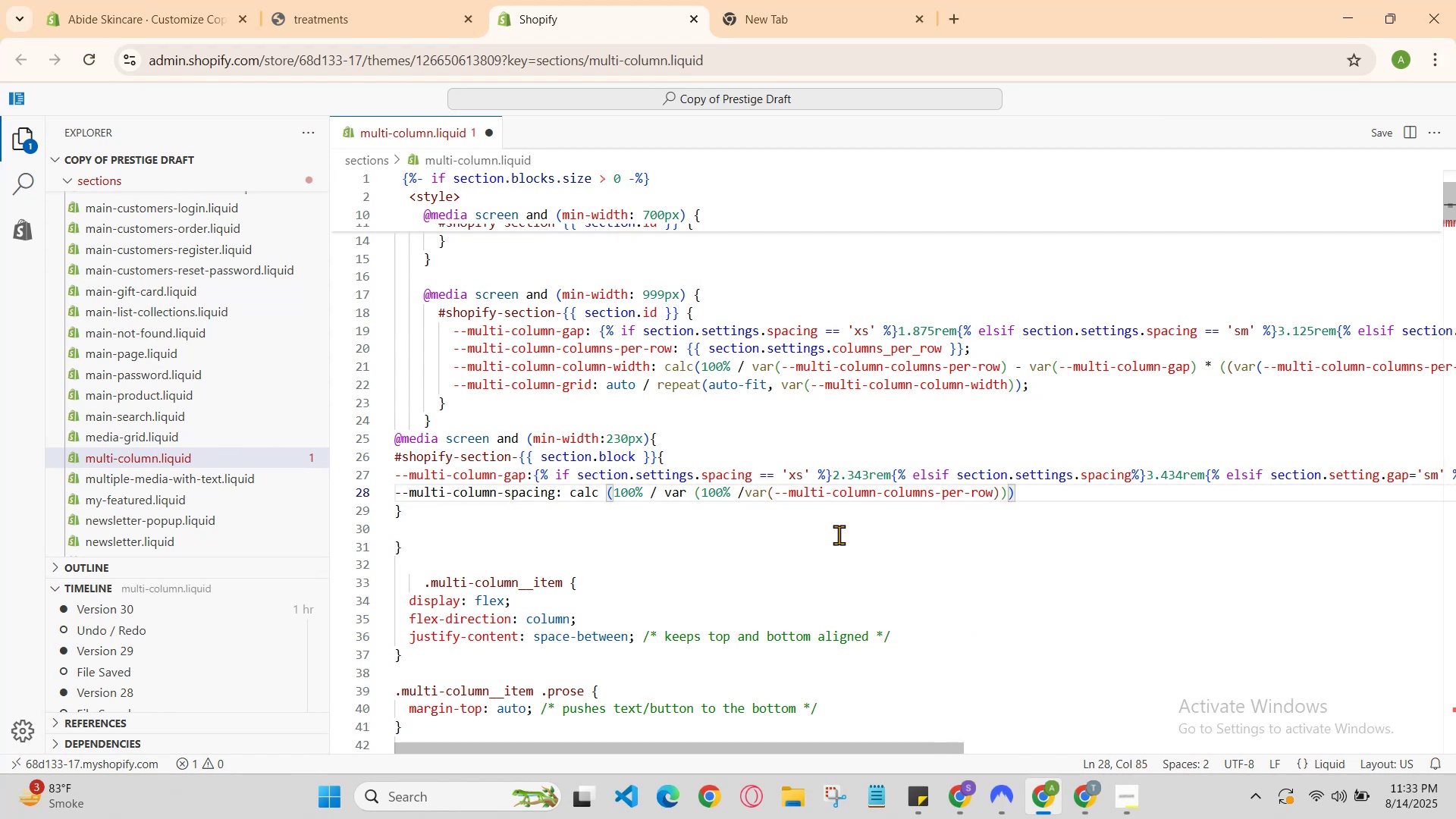 
type( - var(--muticoum)
 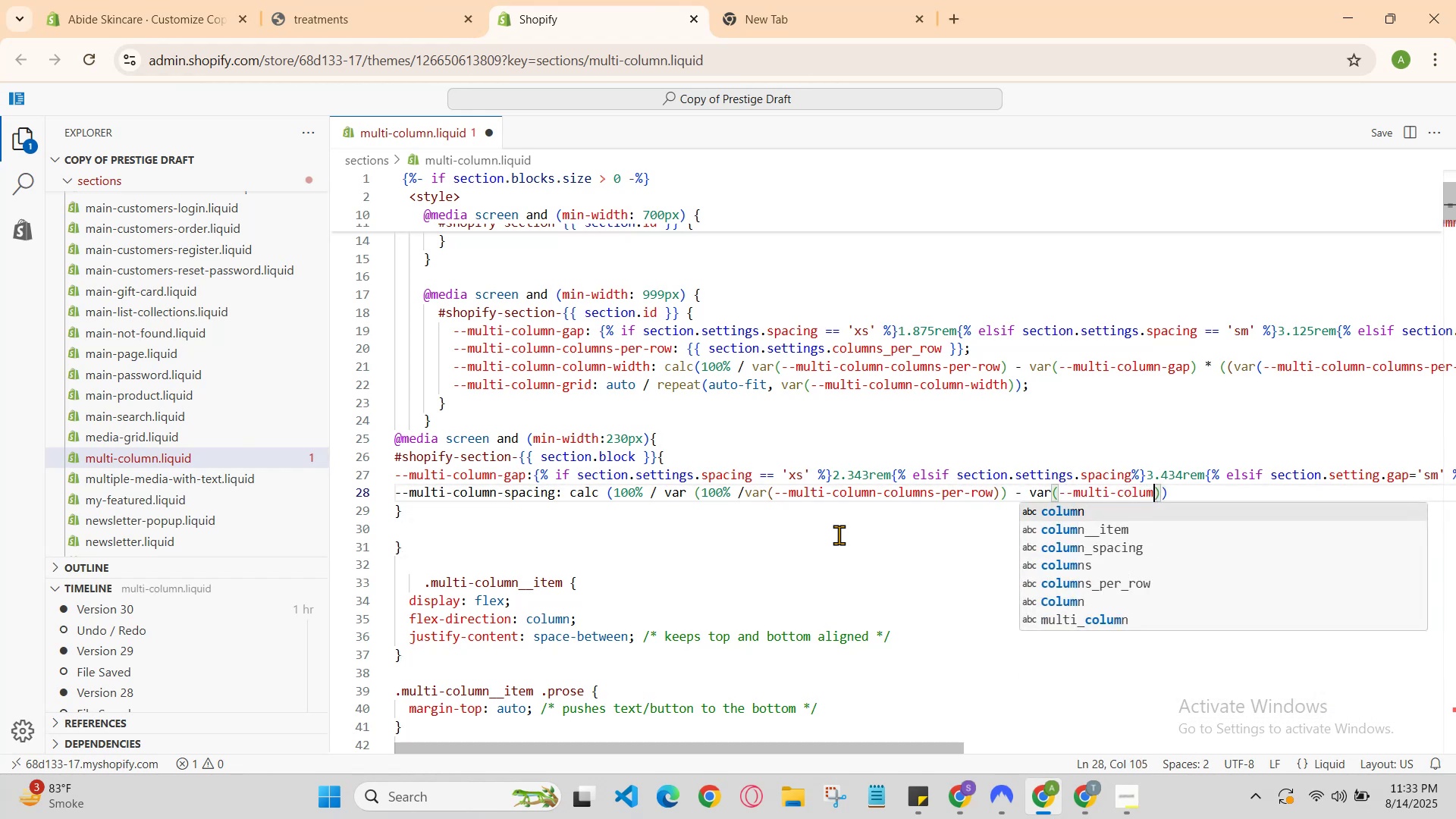 
 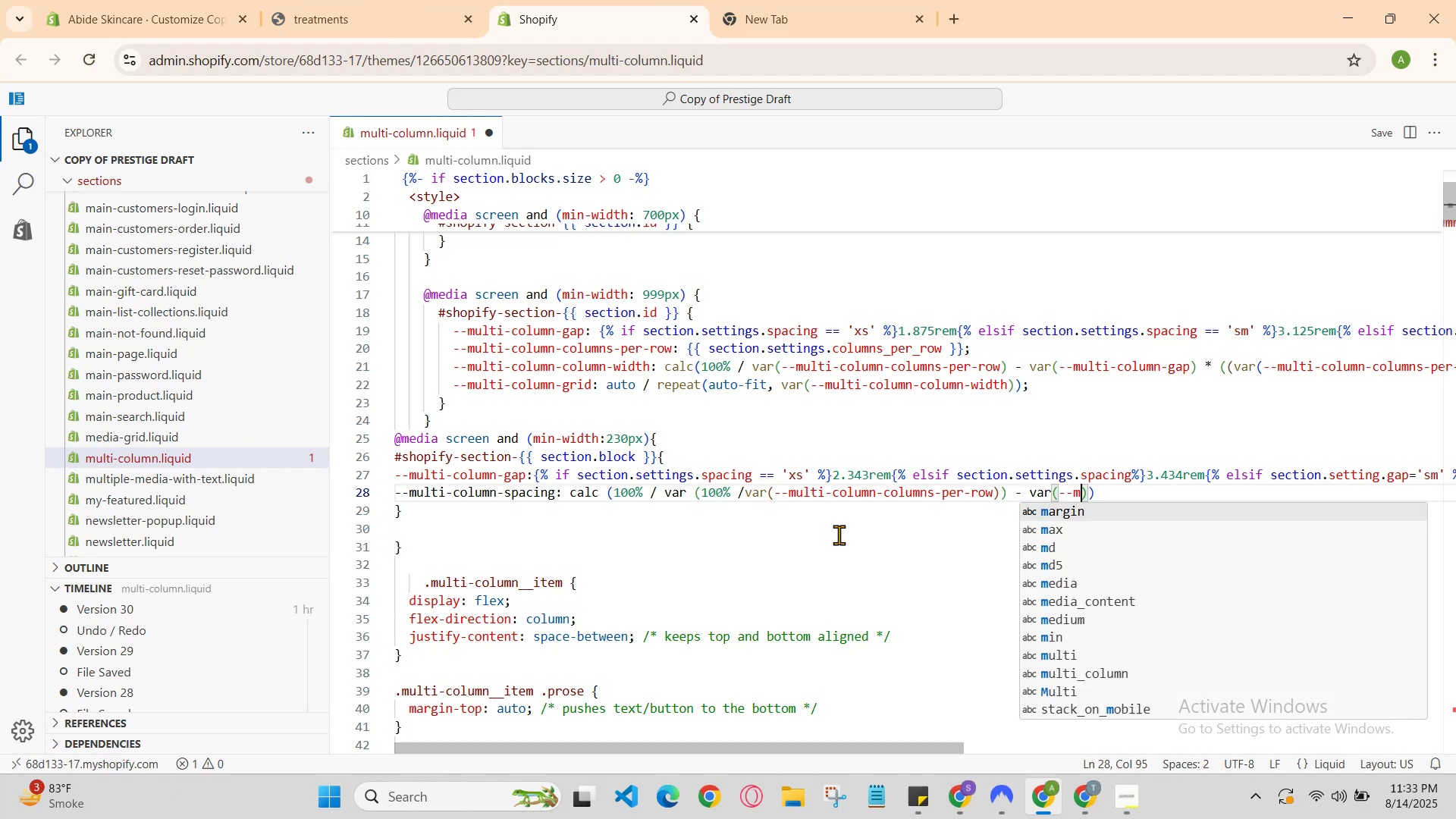 
hold_key(key=L, duration=0.33)
 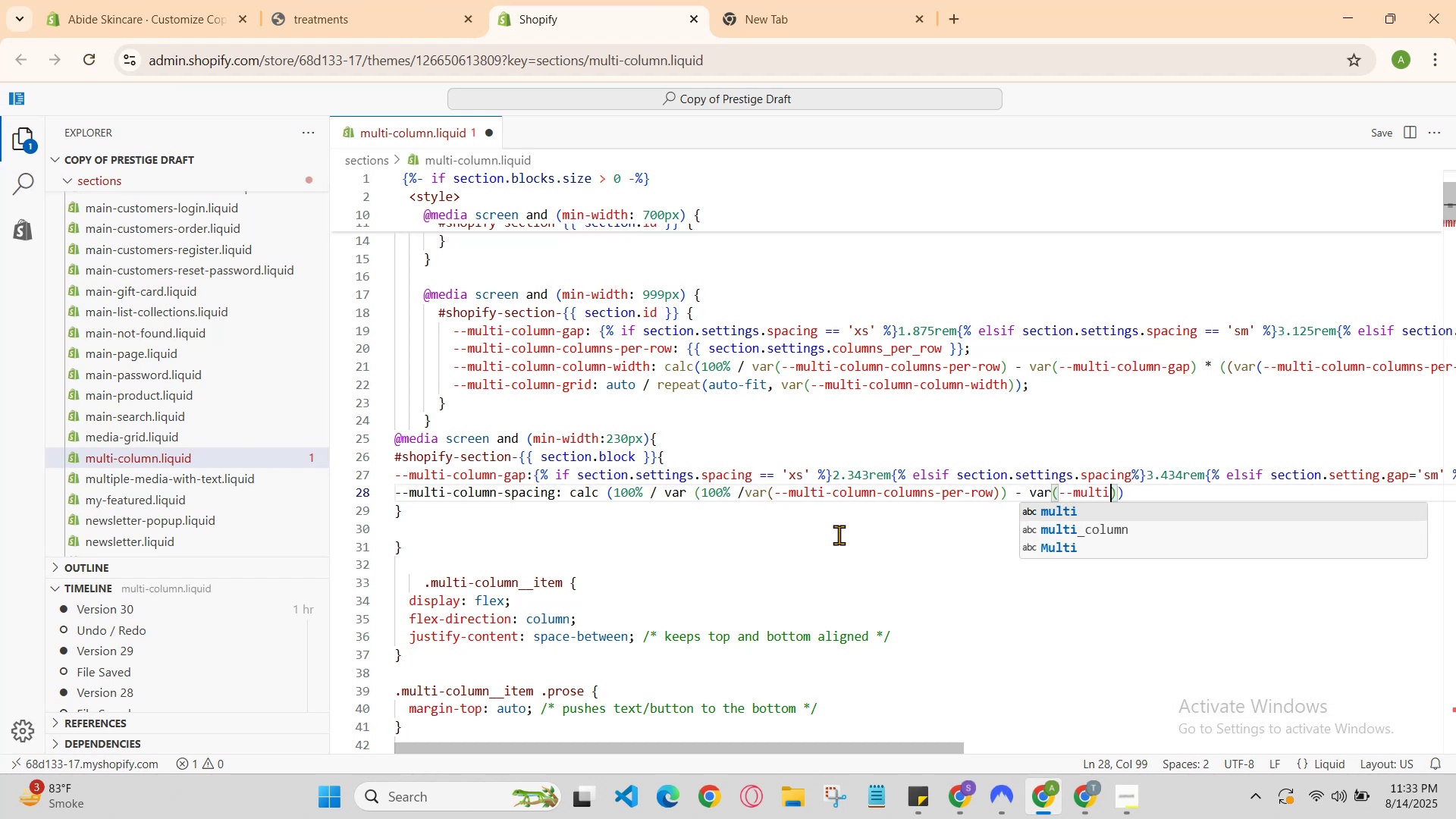 
hold_key(key=L, duration=0.3)
 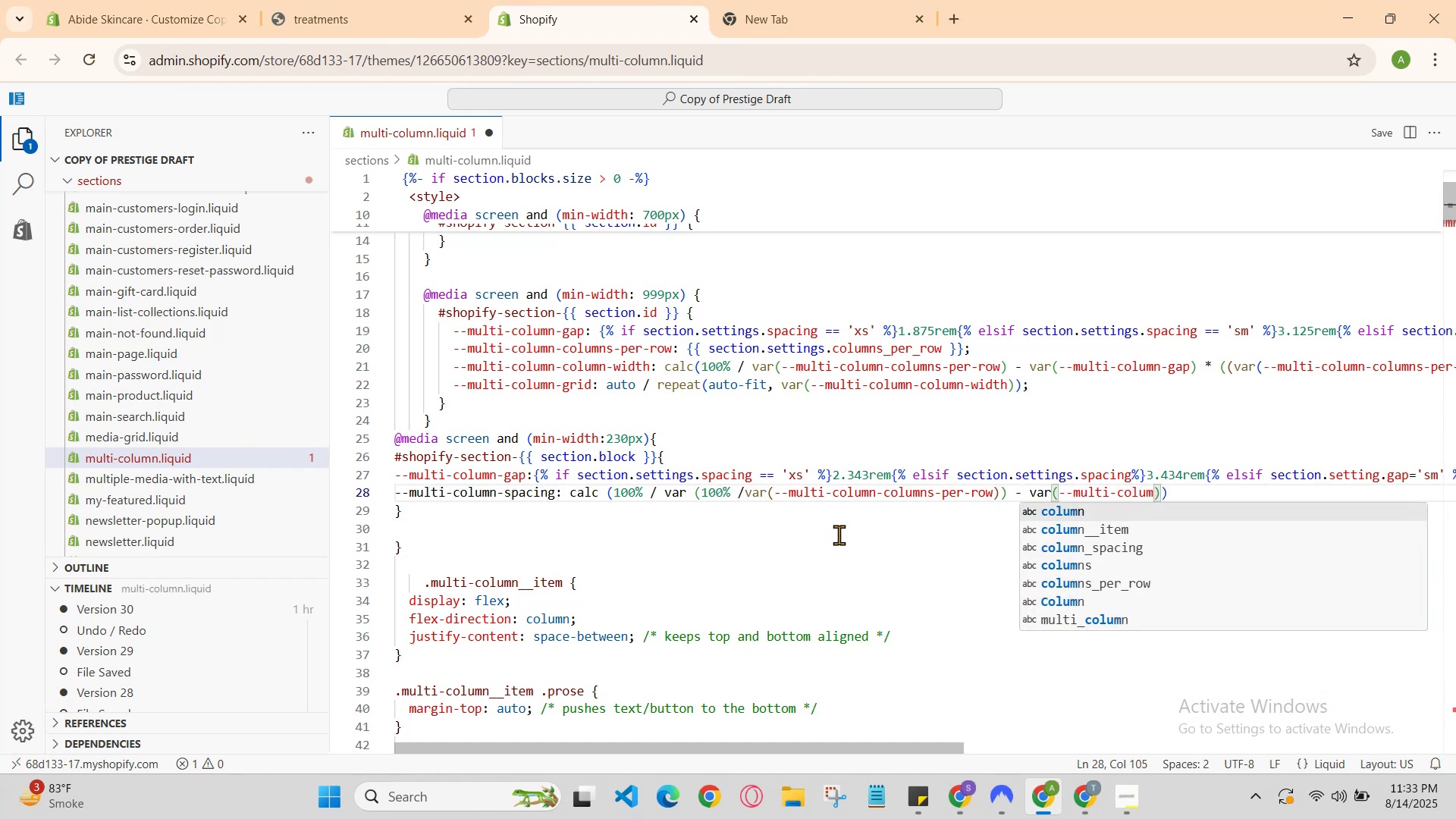 
hold_key(key=N, duration=0.3)
 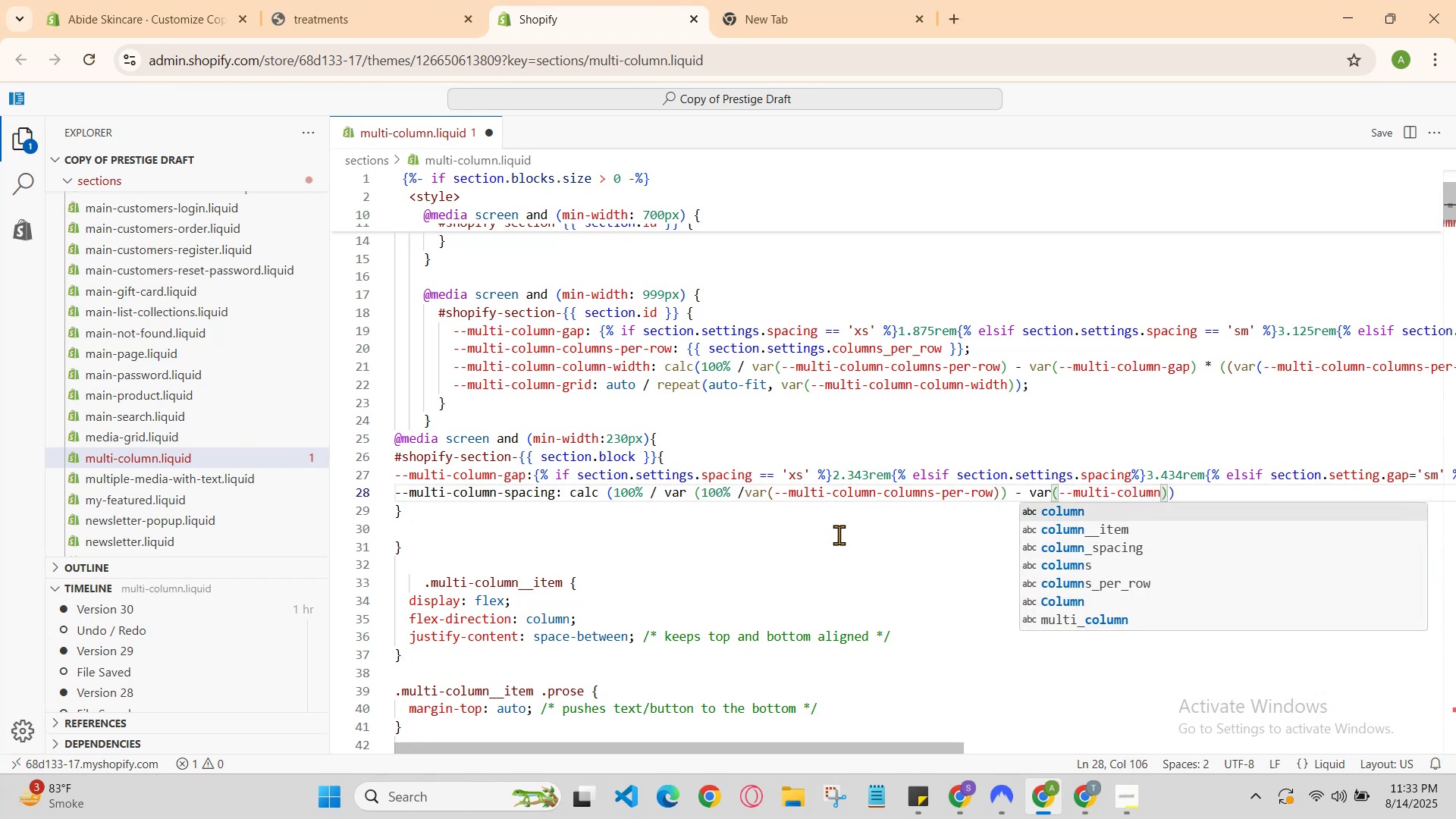 
hold_key(key=Minus, duration=0.32)
 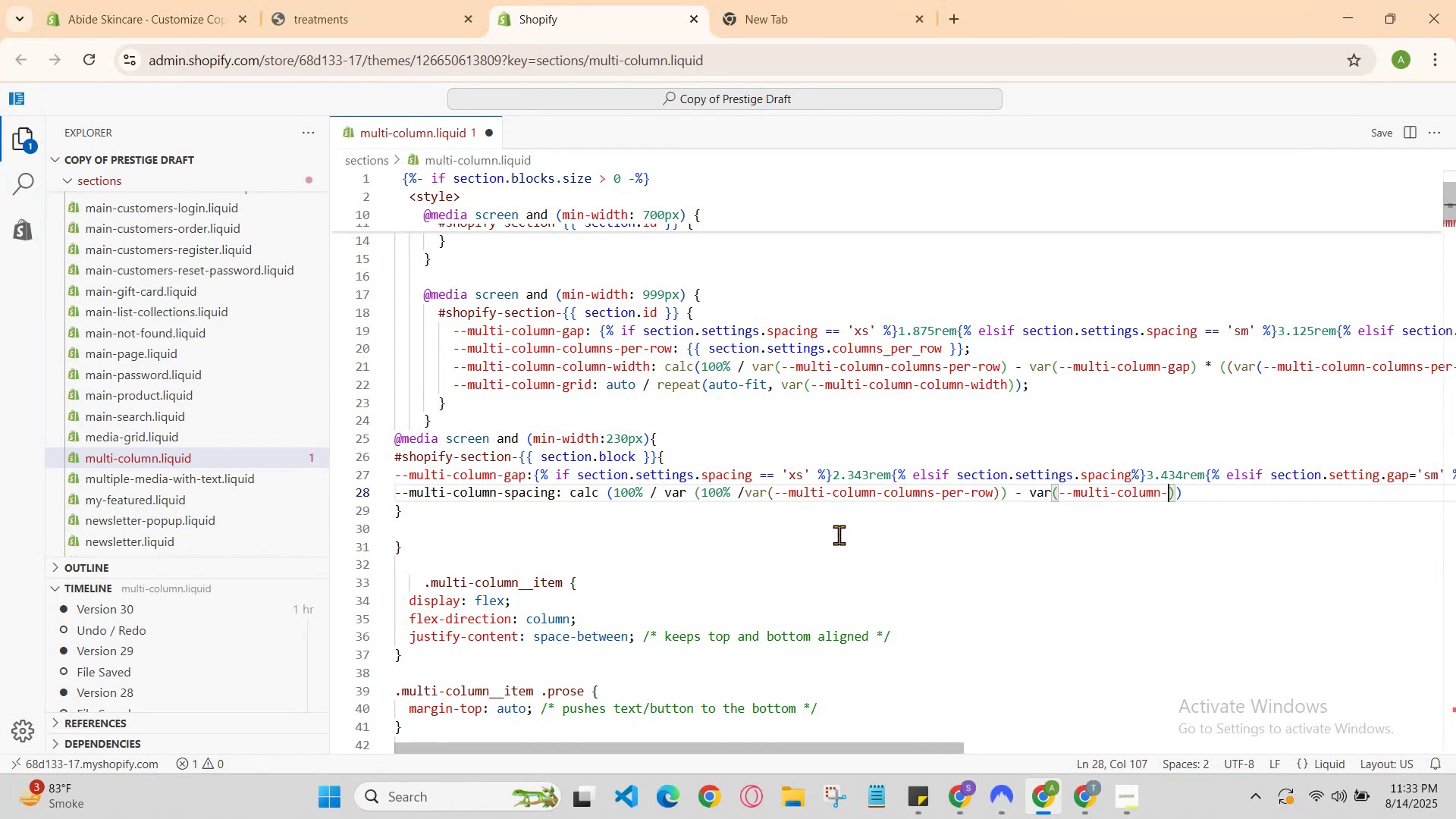 
type(ga)
 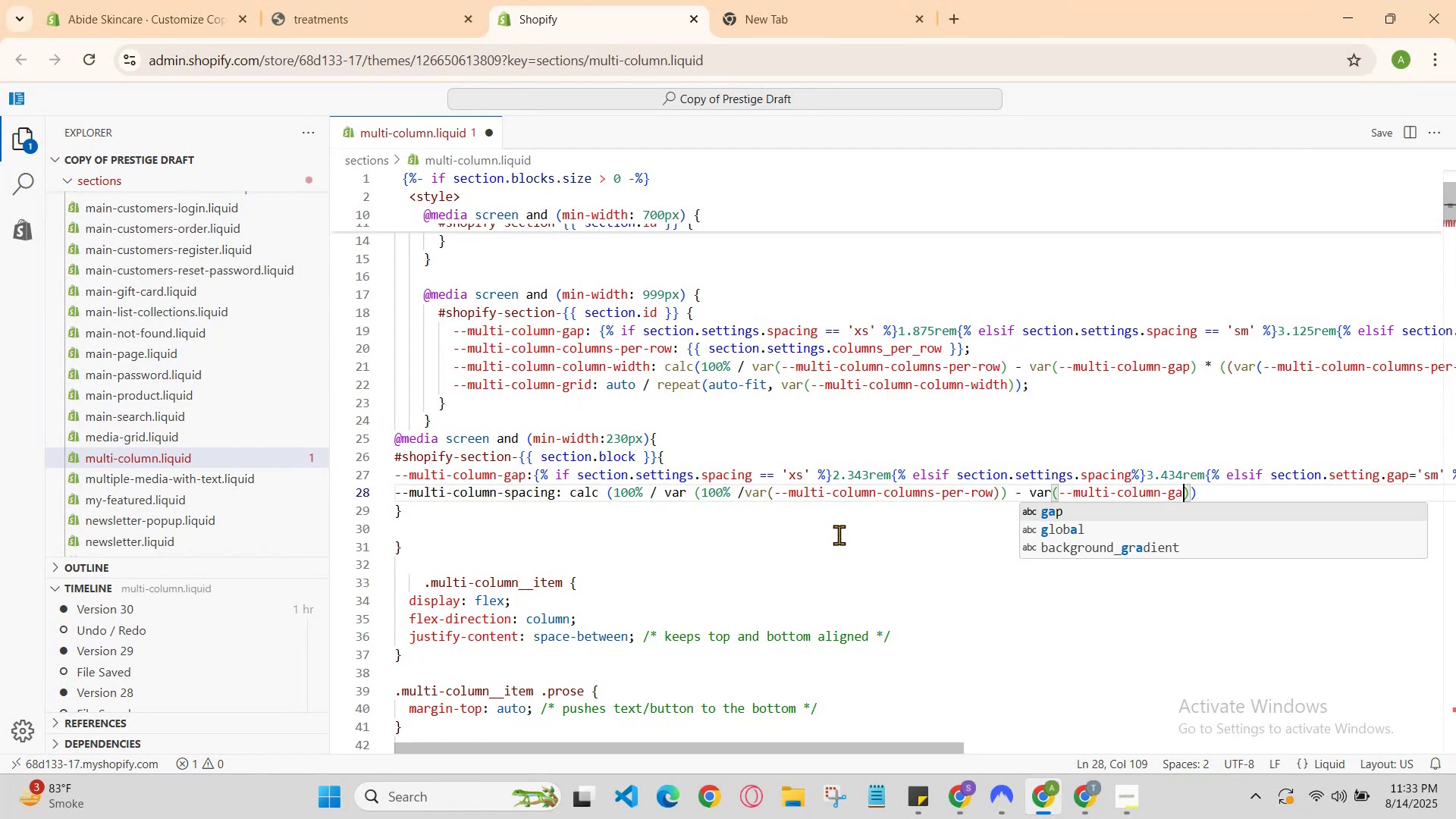 
hold_key(key=P, duration=0.4)
 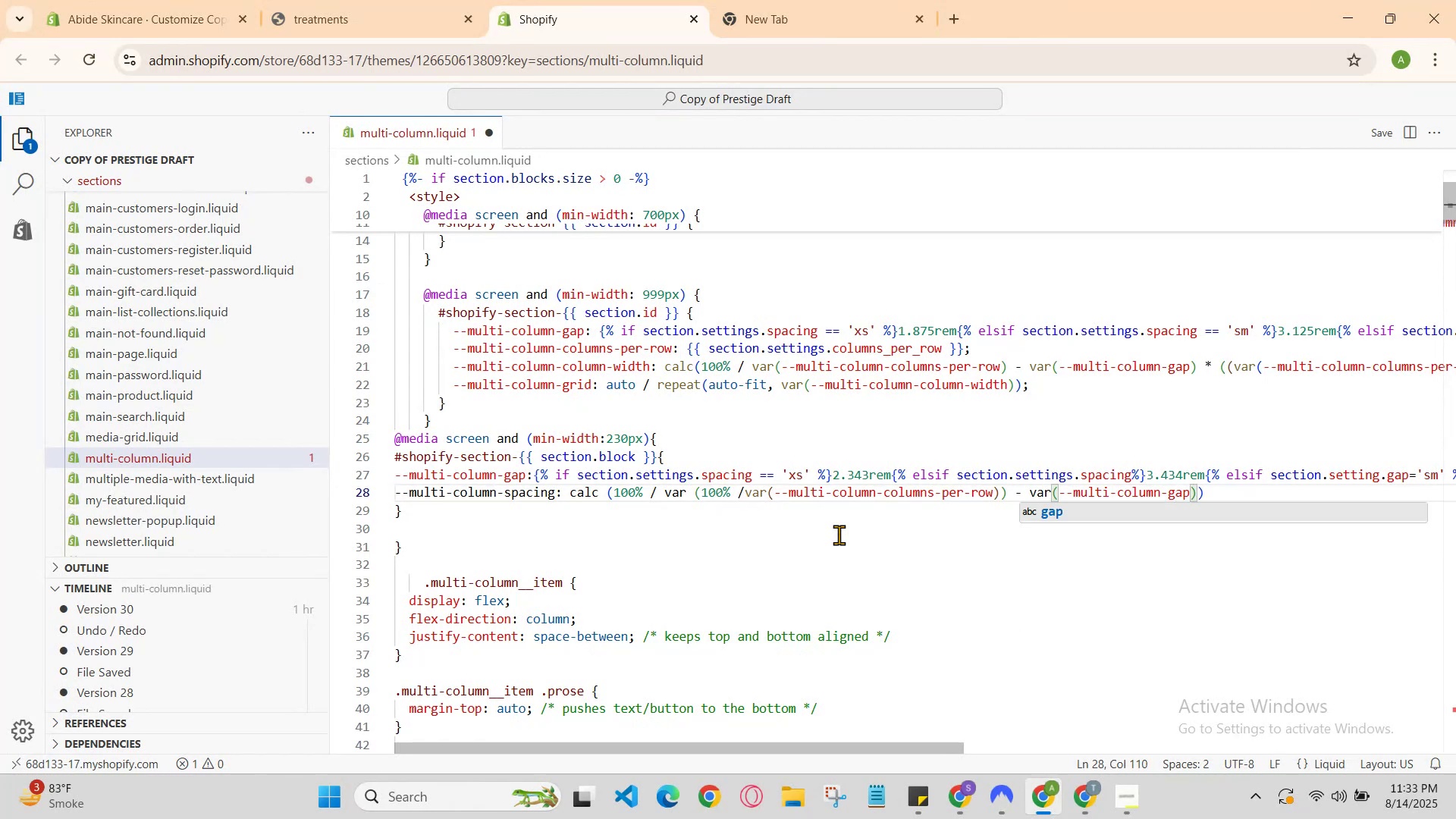 
key(ArrowRight)
 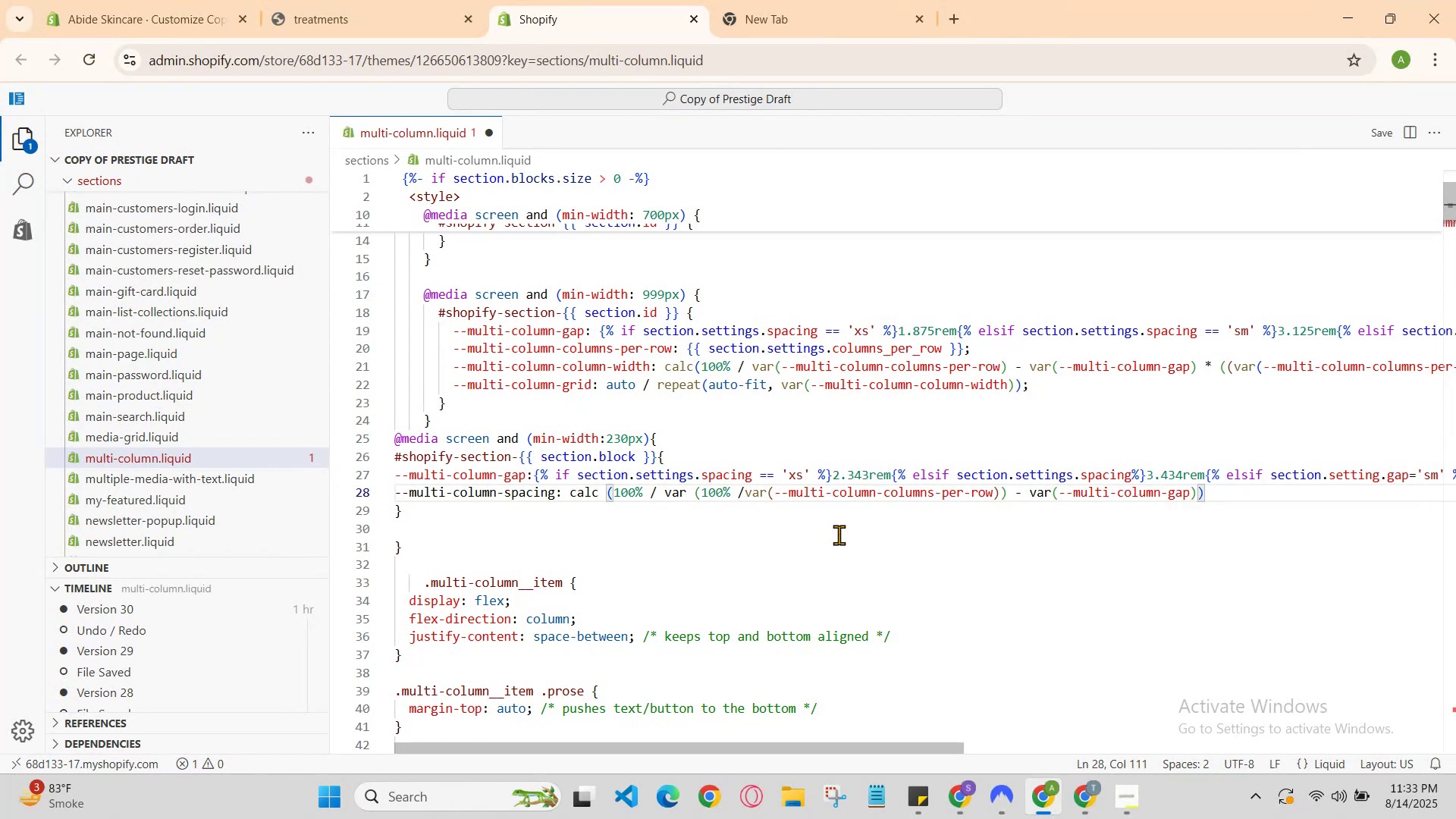 
key(ArrowRight)
 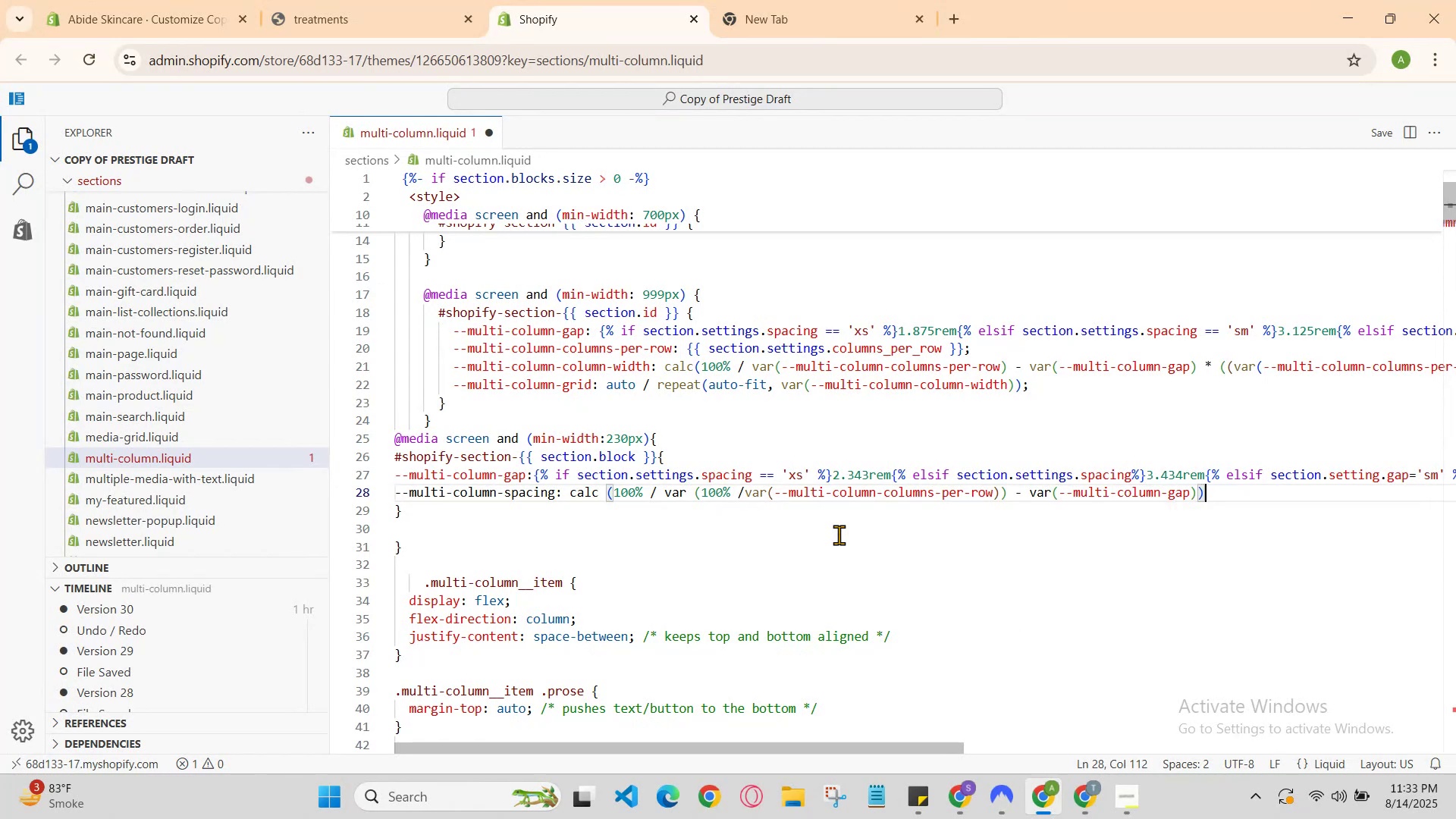 
key(ArrowUp)
 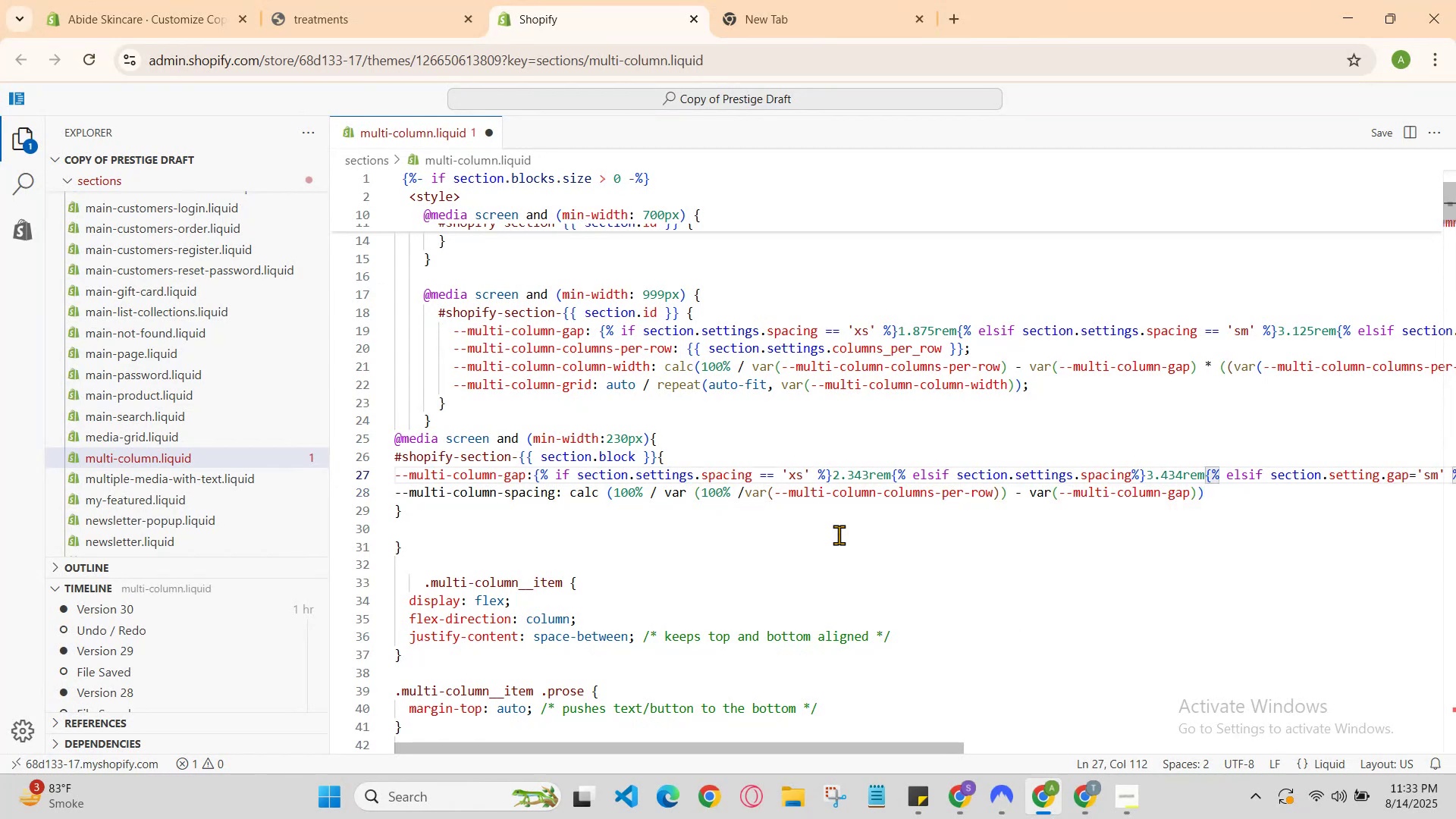 
key(ArrowDown)
 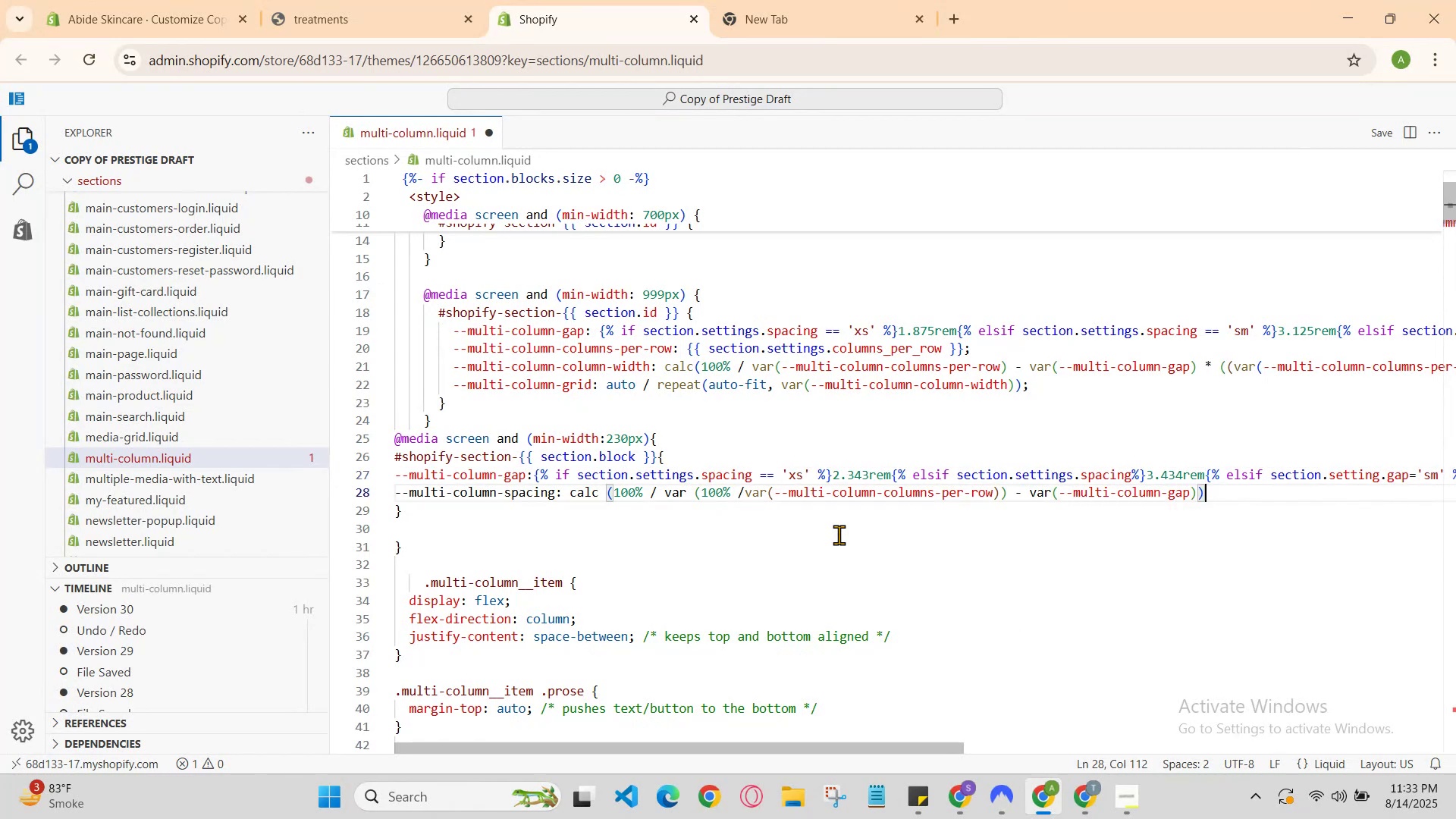 
key(ArrowLeft)
 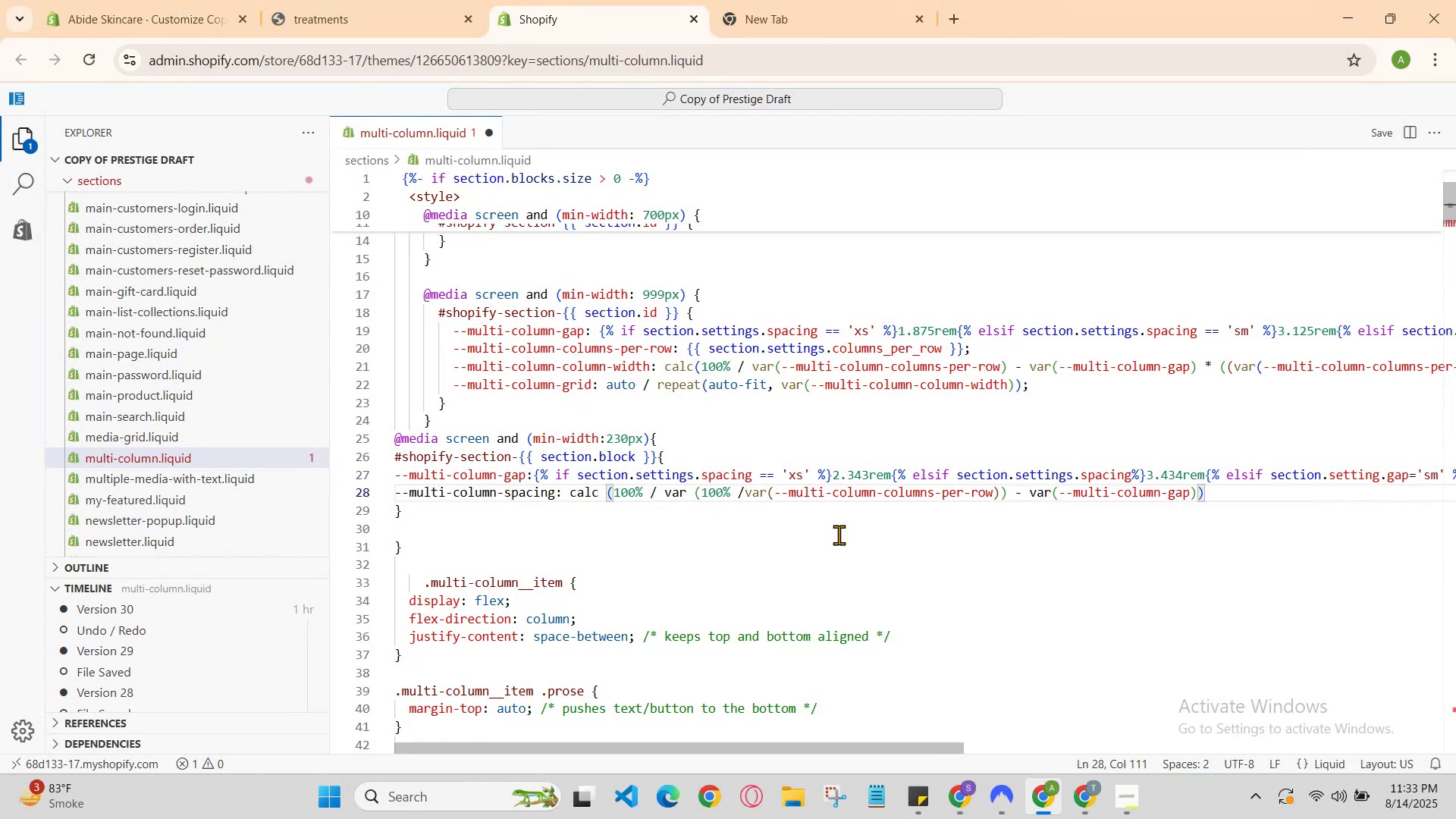 
key(ArrowLeft)
 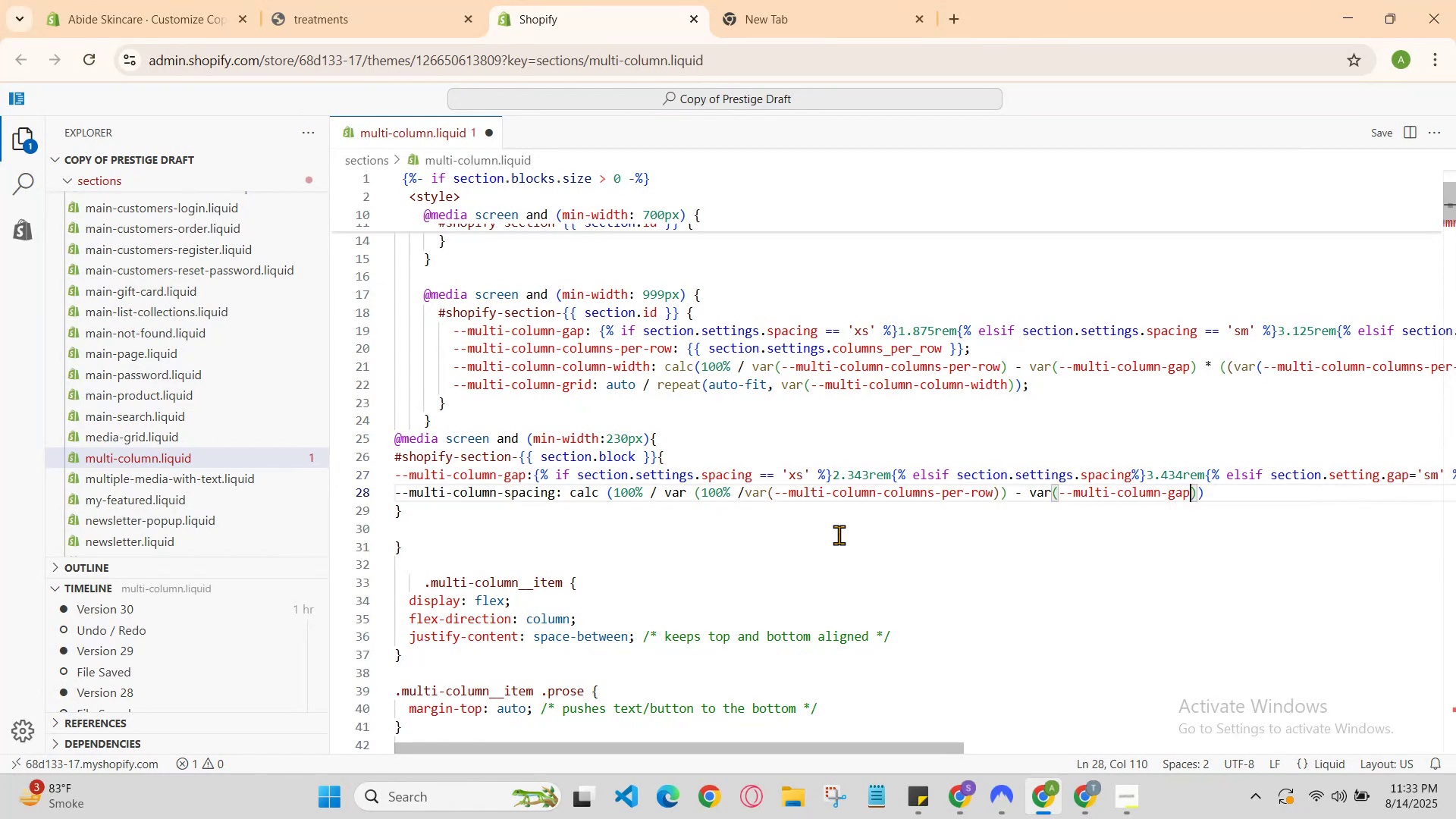 
key(ArrowDown)
 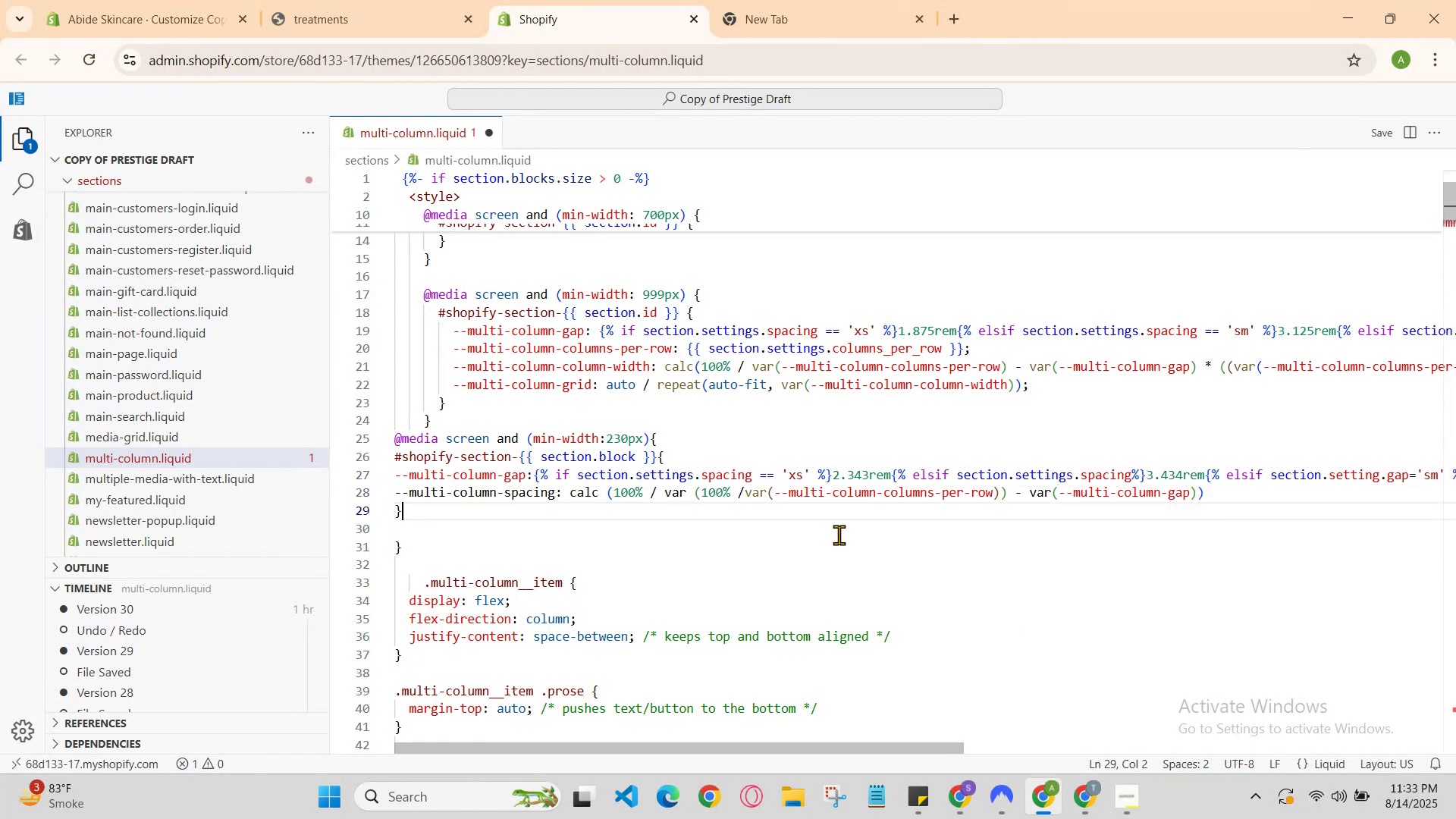 
key(ArrowUp)
 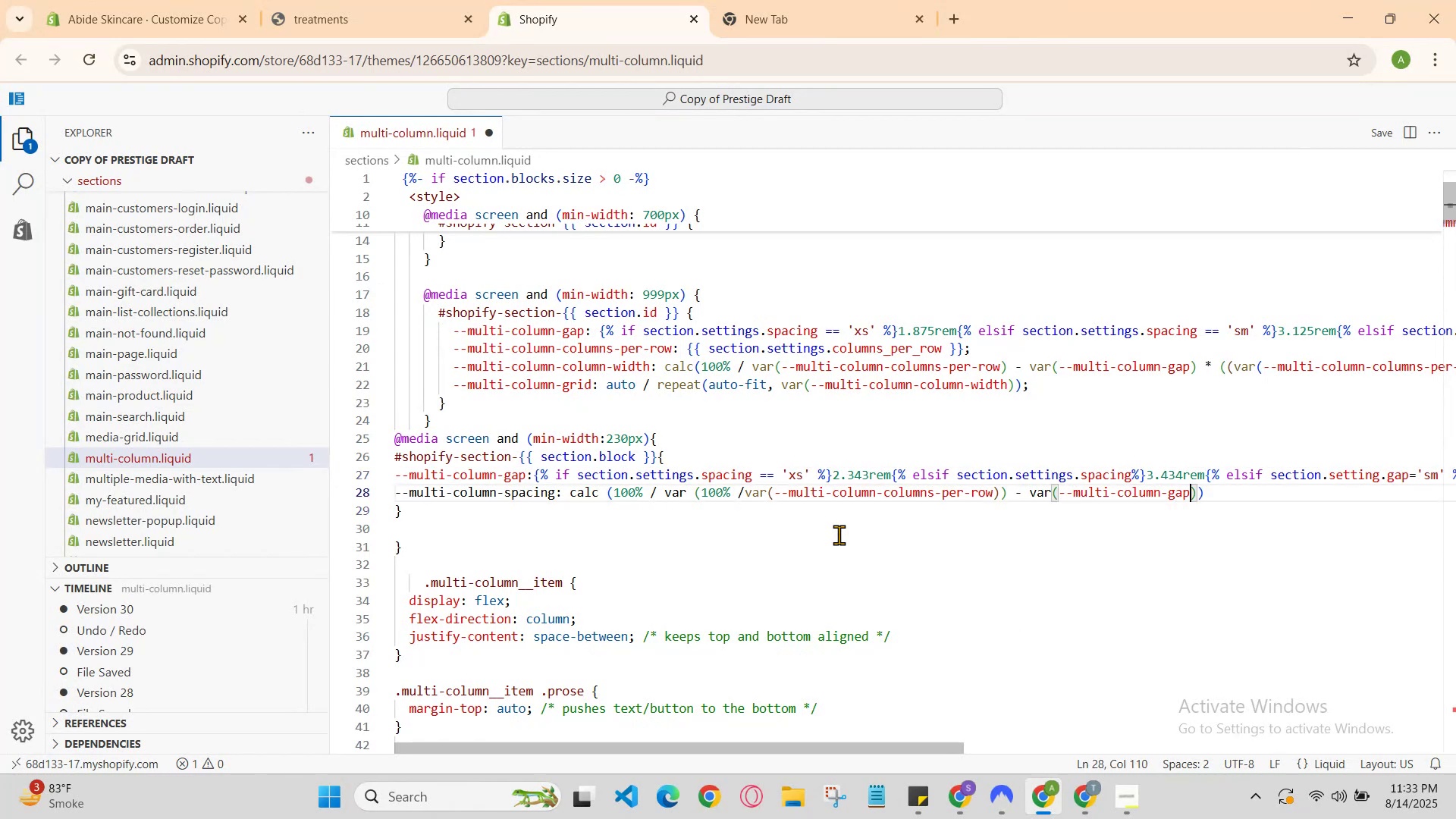 
key(ArrowLeft)
 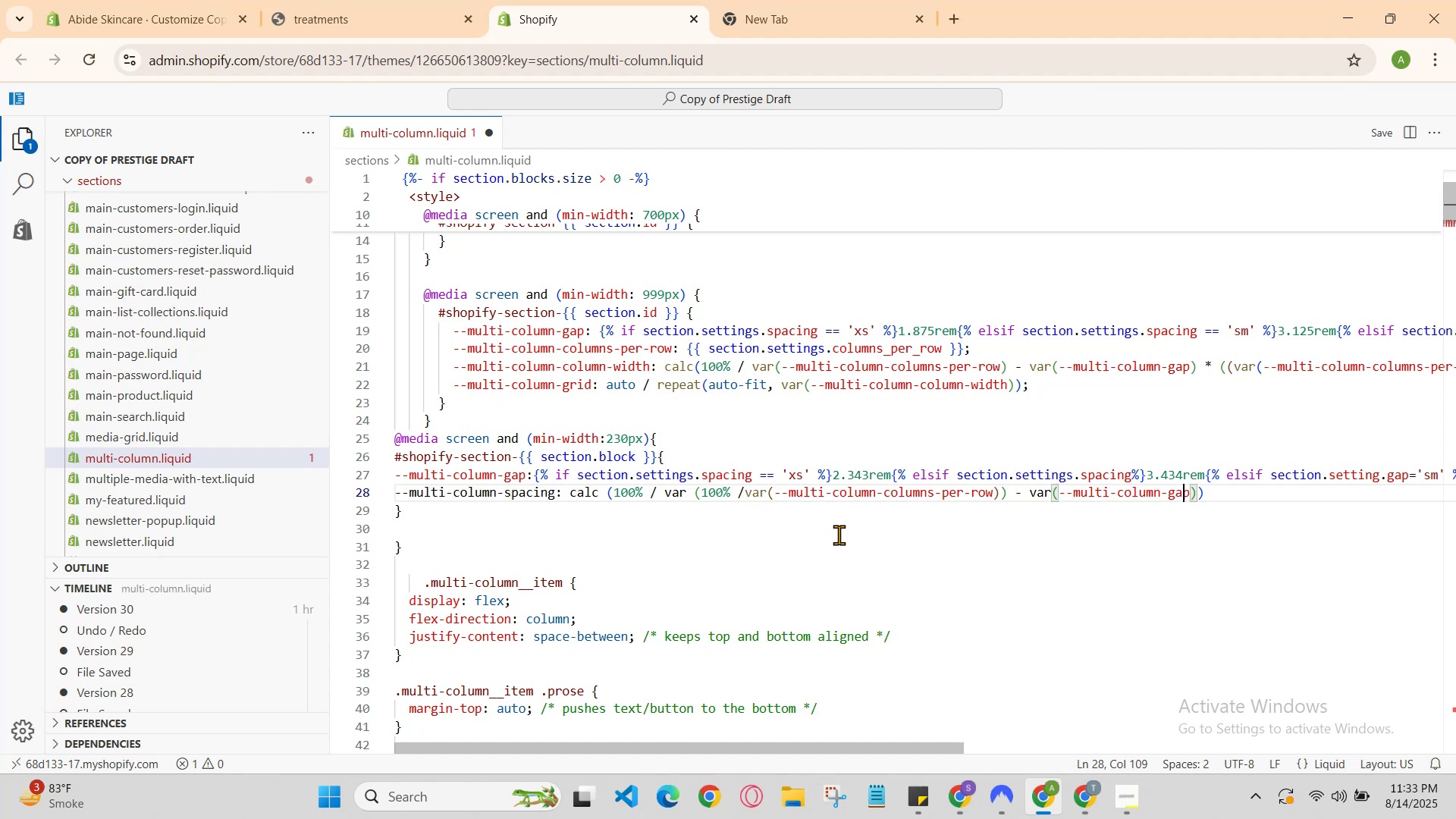 
key(ArrowLeft)
 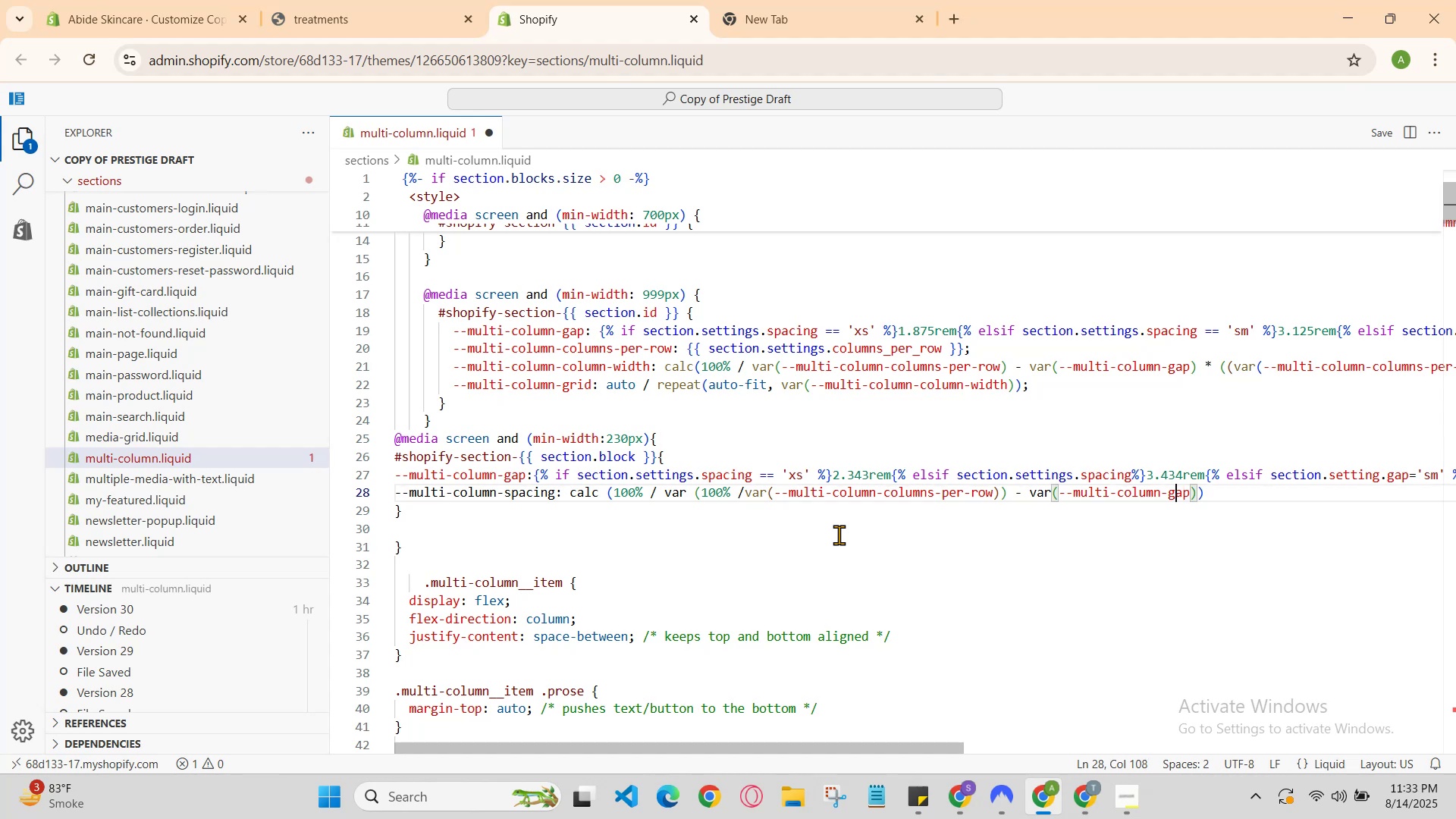 
key(ArrowRight)
 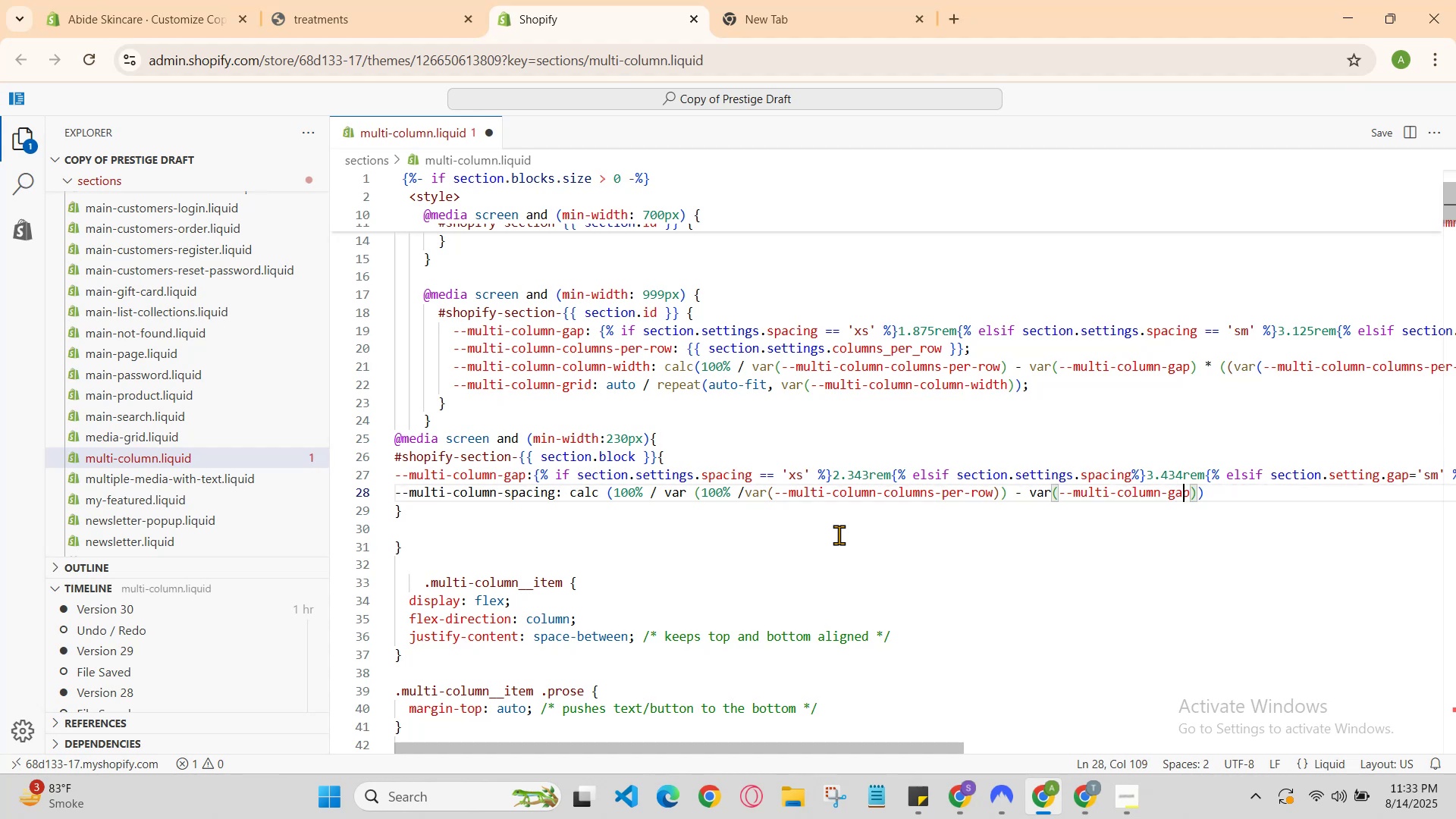 
key(ArrowRight)
 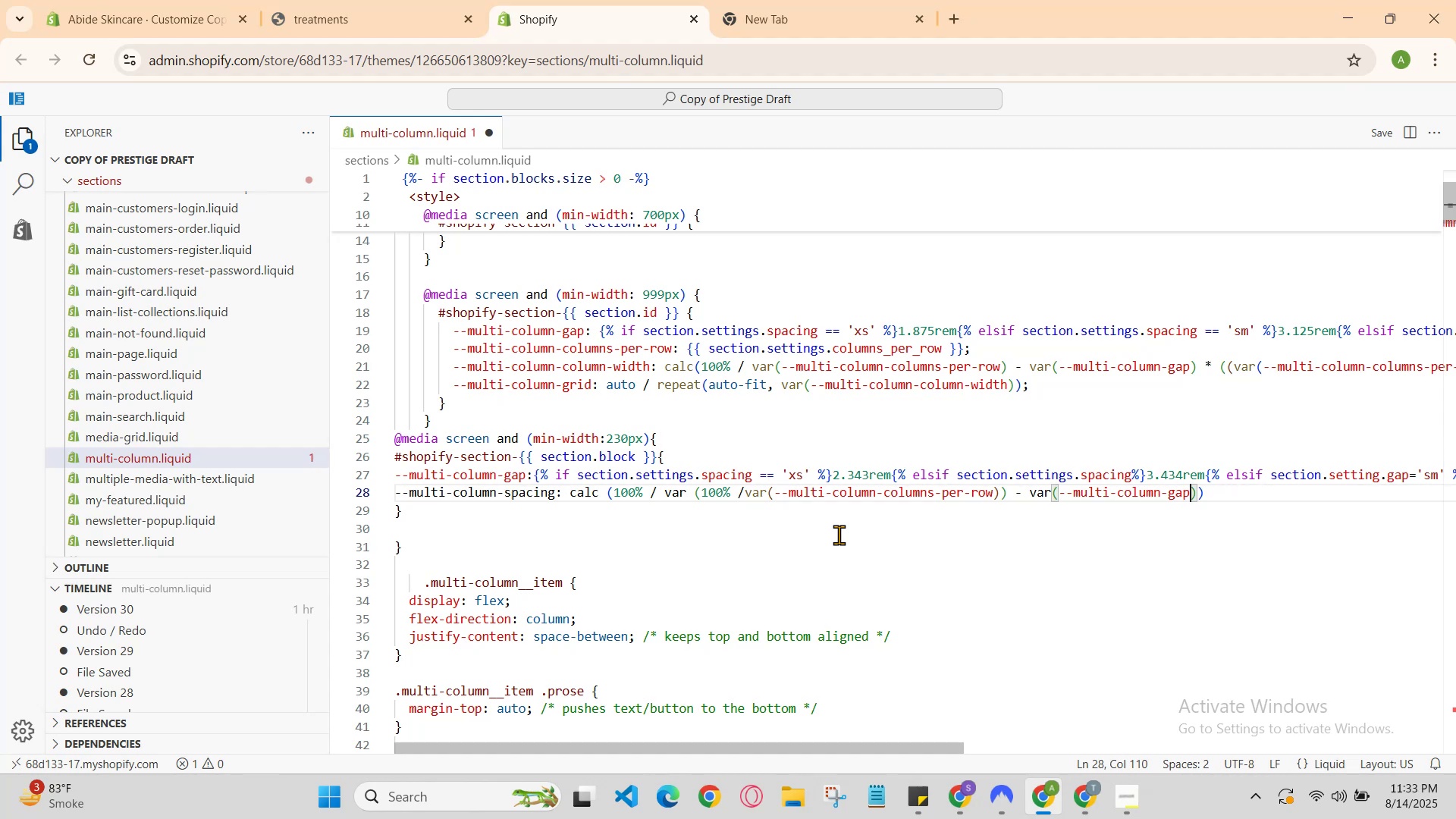 
key(ArrowRight)
 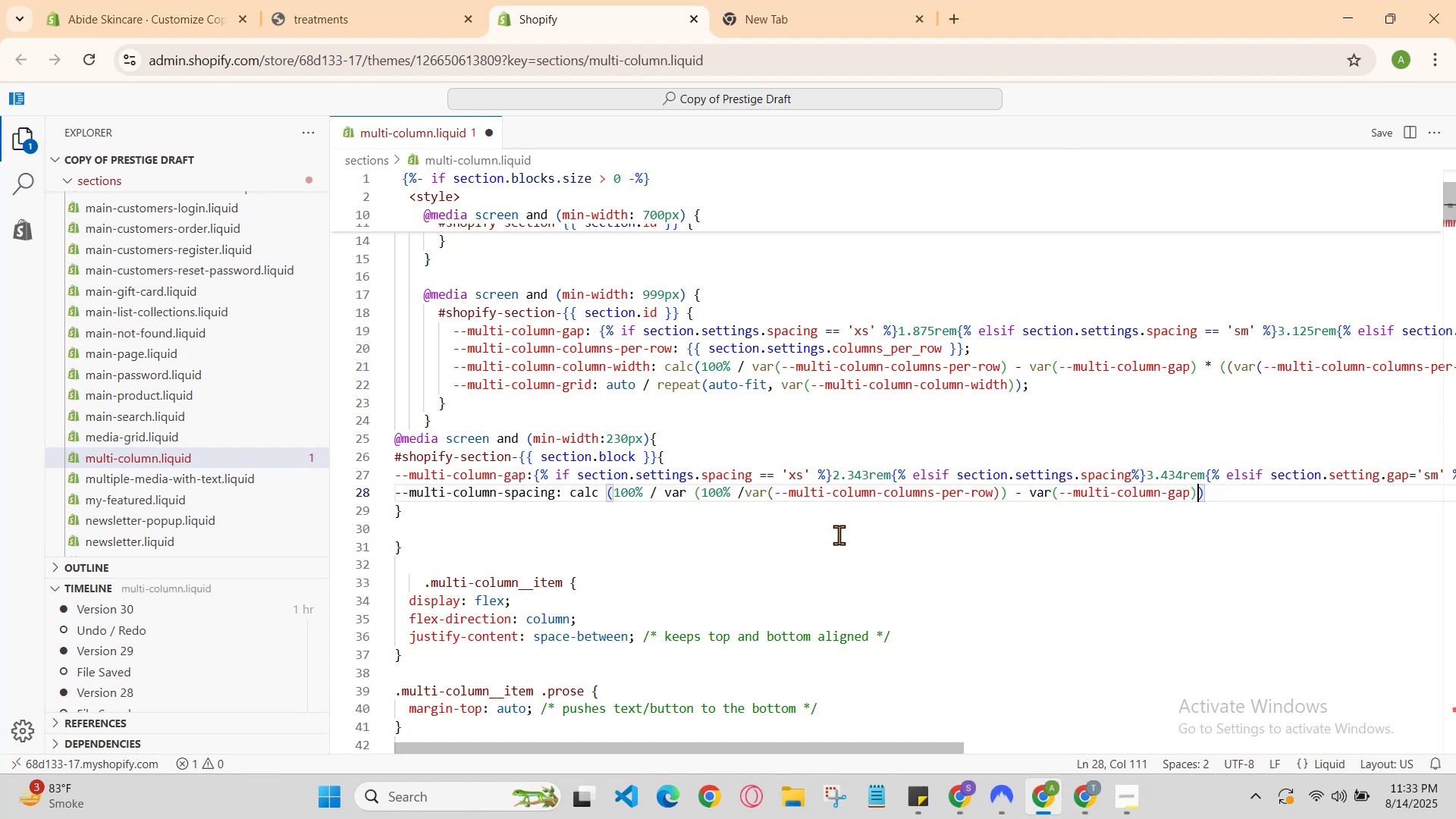 
key(ArrowRight)
 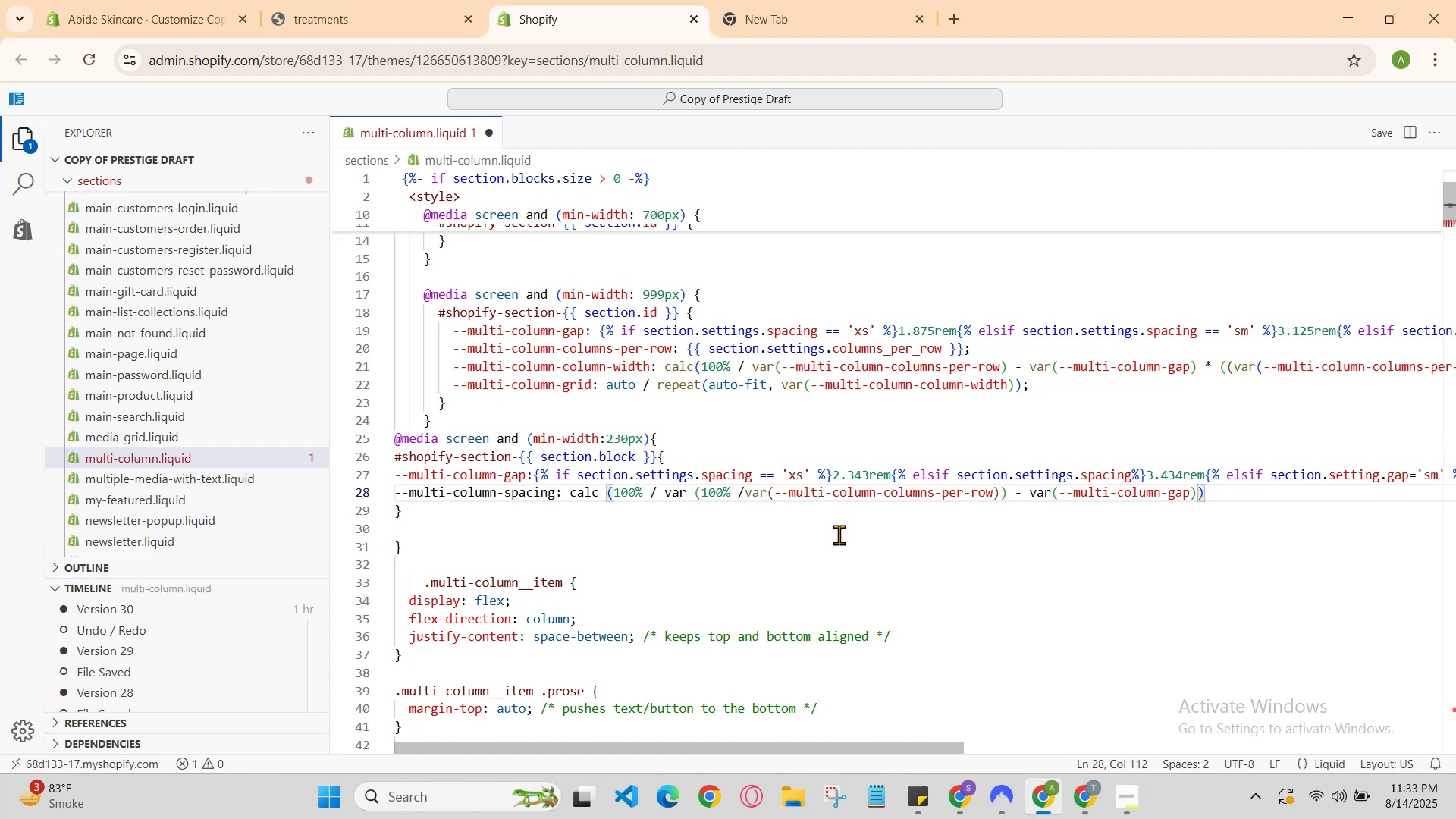 
key(Enter)
 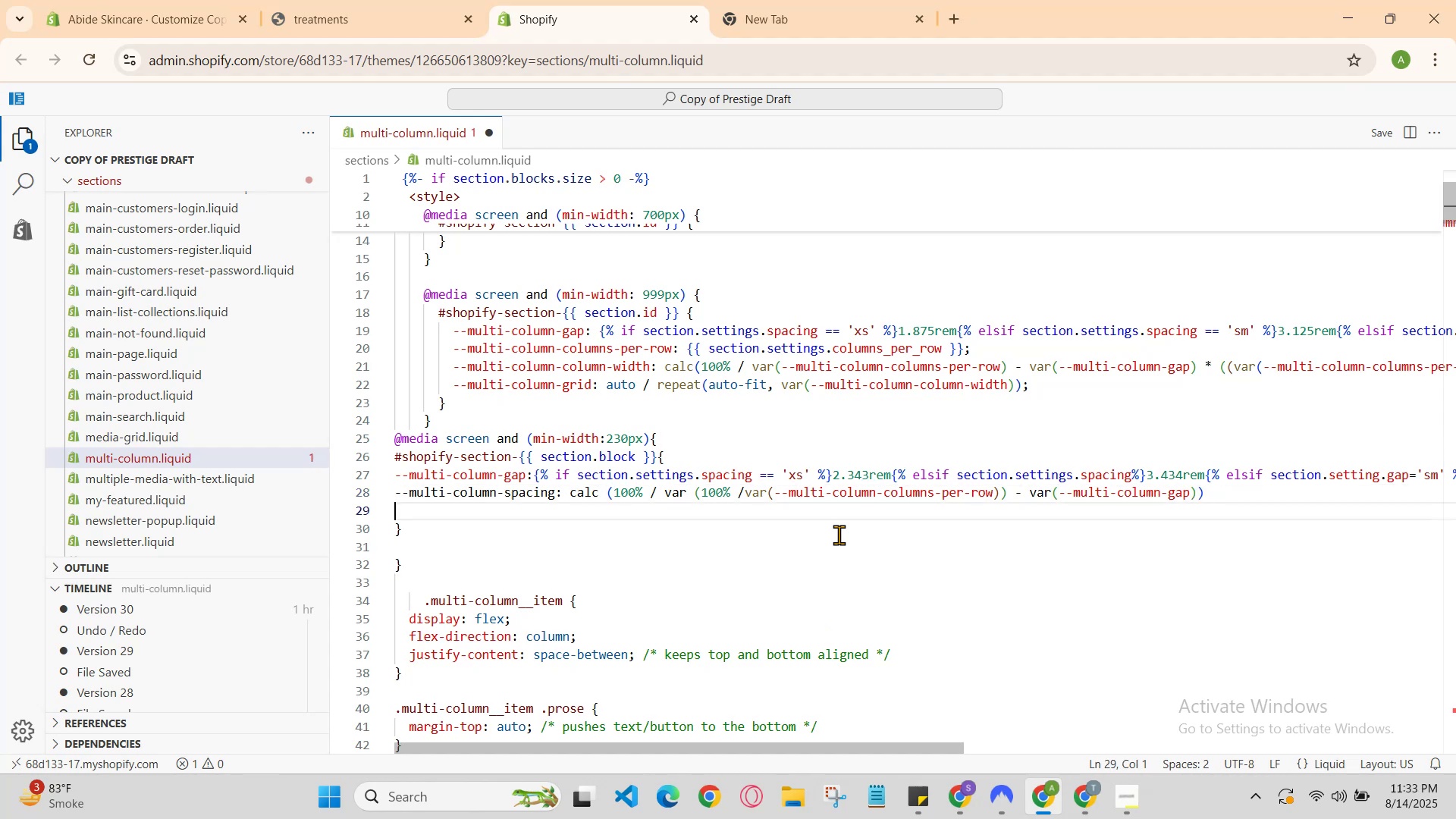 
hold_key(key=Minus, duration=0.33)
 